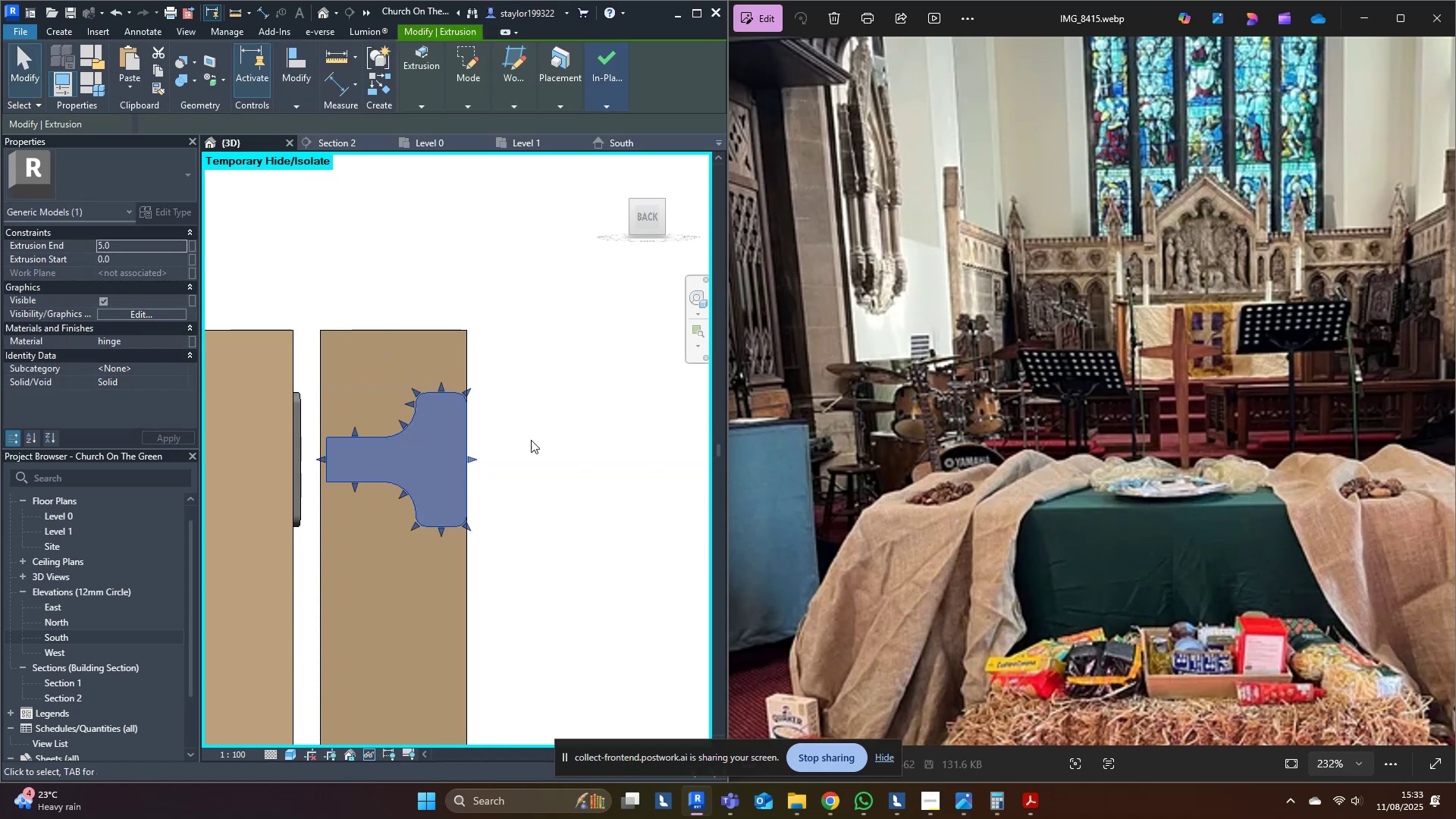 
left_click([572, 436])
 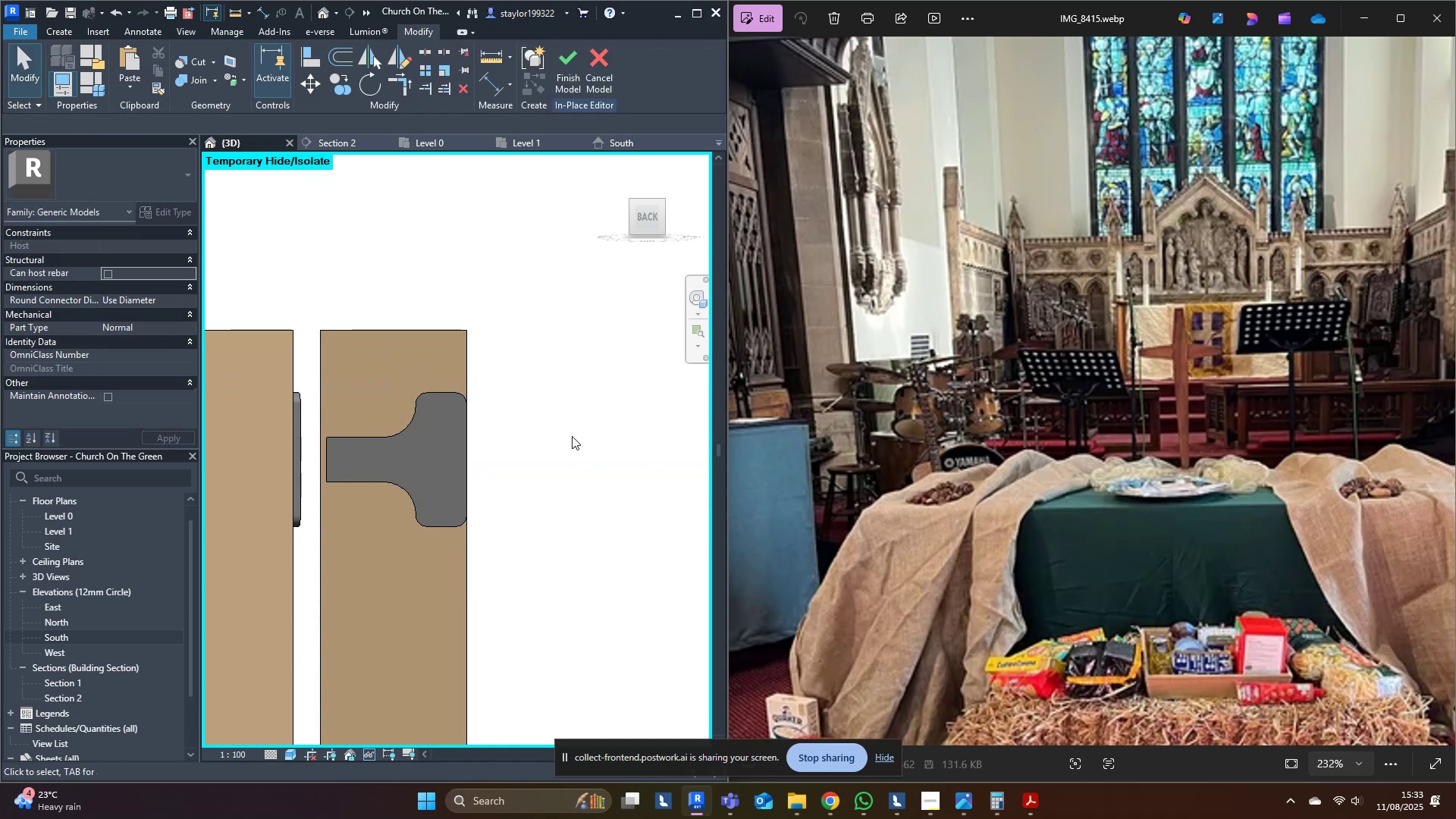 
scroll: coordinate [579, 430], scroll_direction: down, amount: 8.0
 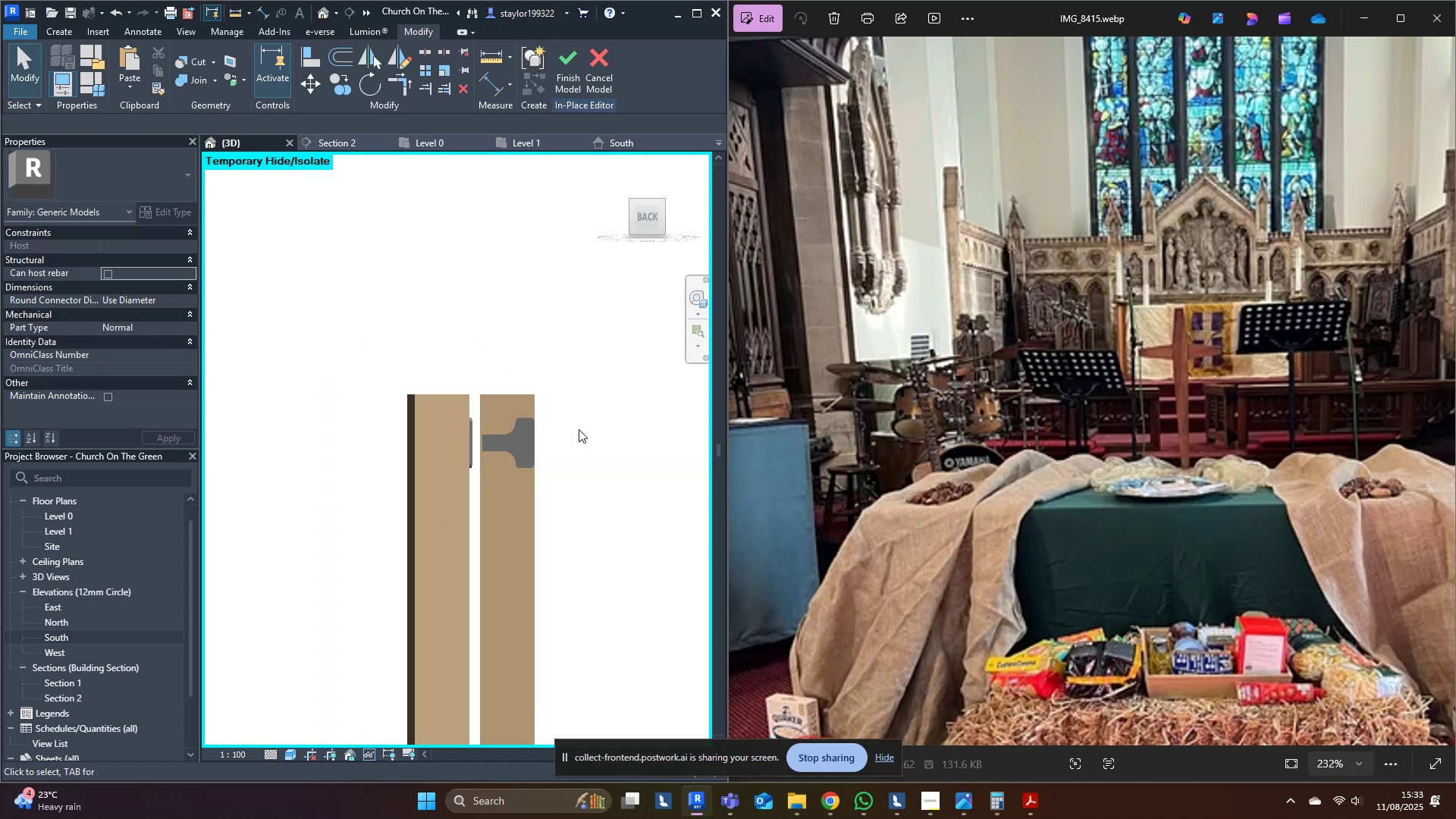 
hold_key(key=ShiftLeft, duration=1.53)
 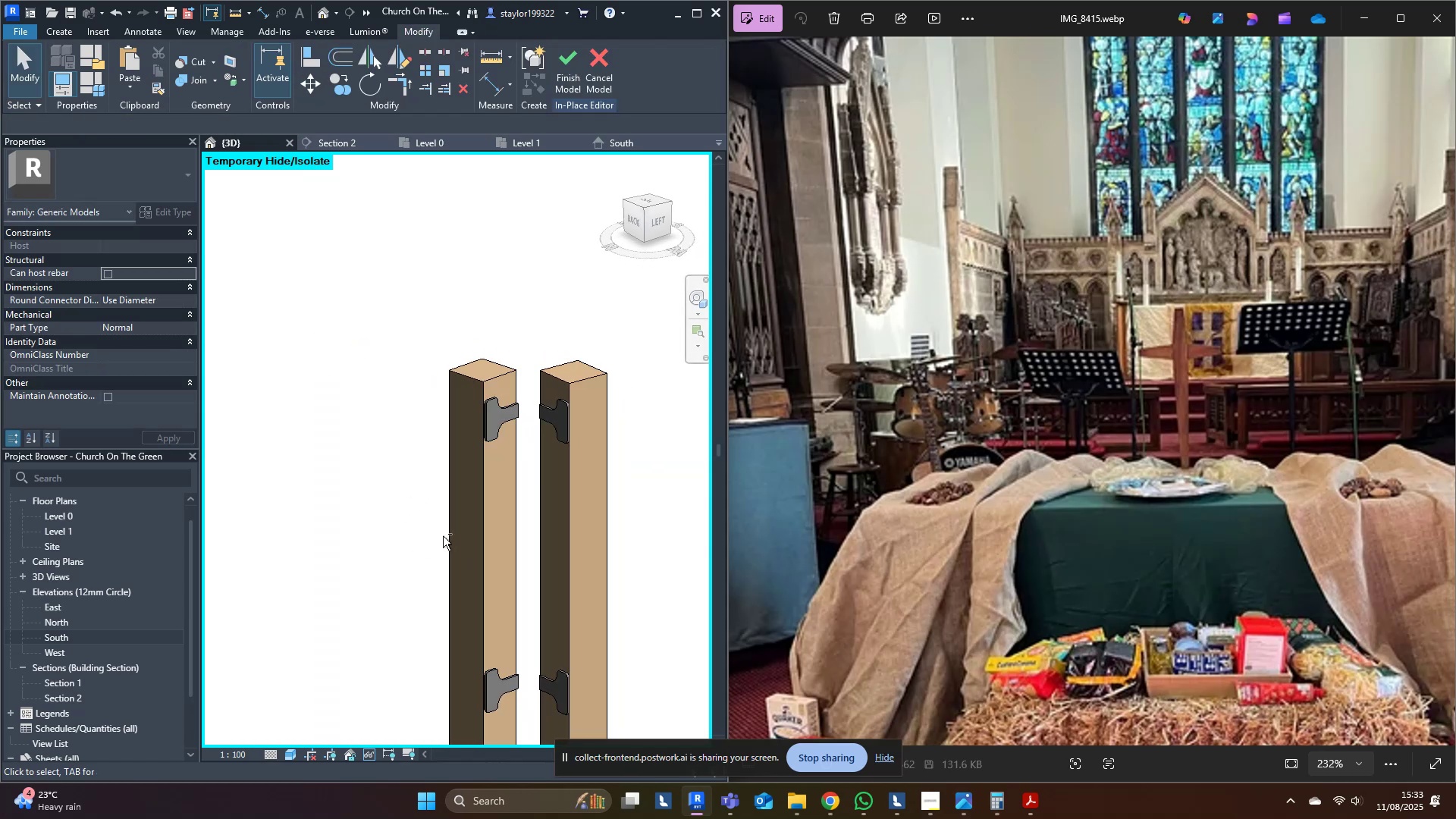 
hold_key(key=ShiftLeft, duration=0.51)
 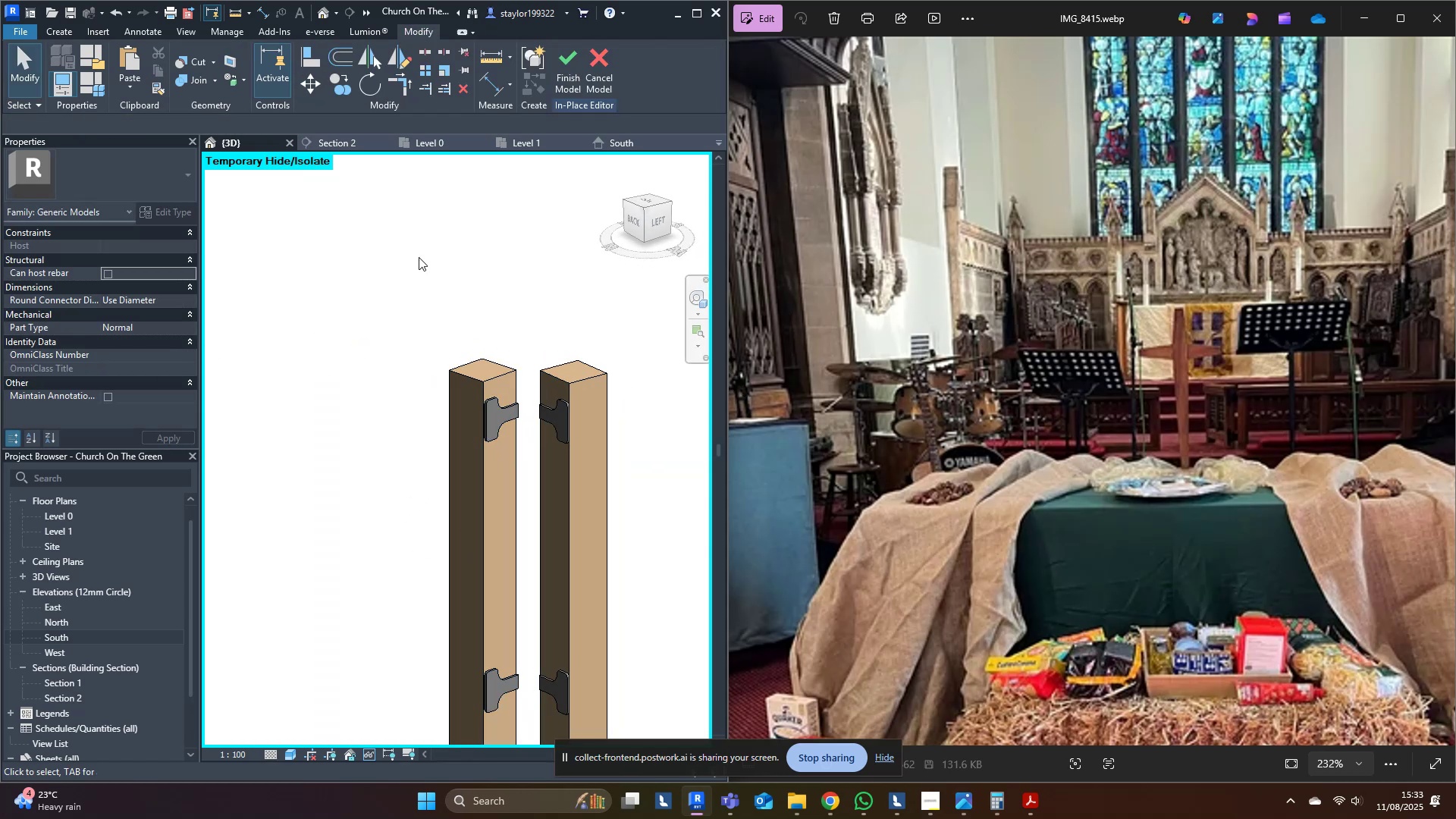 
wait(5.12)
 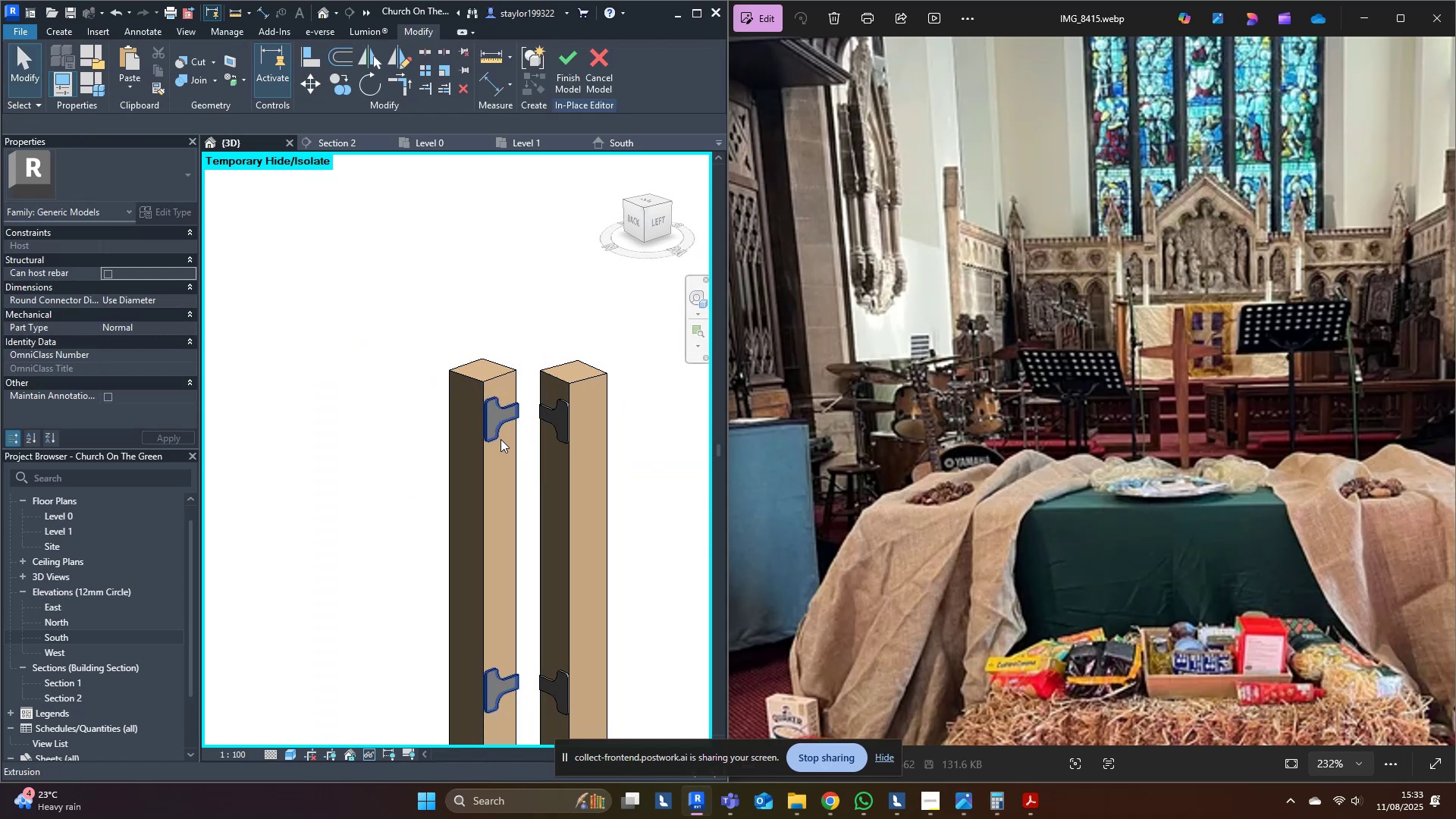 
left_click([576, 85])
 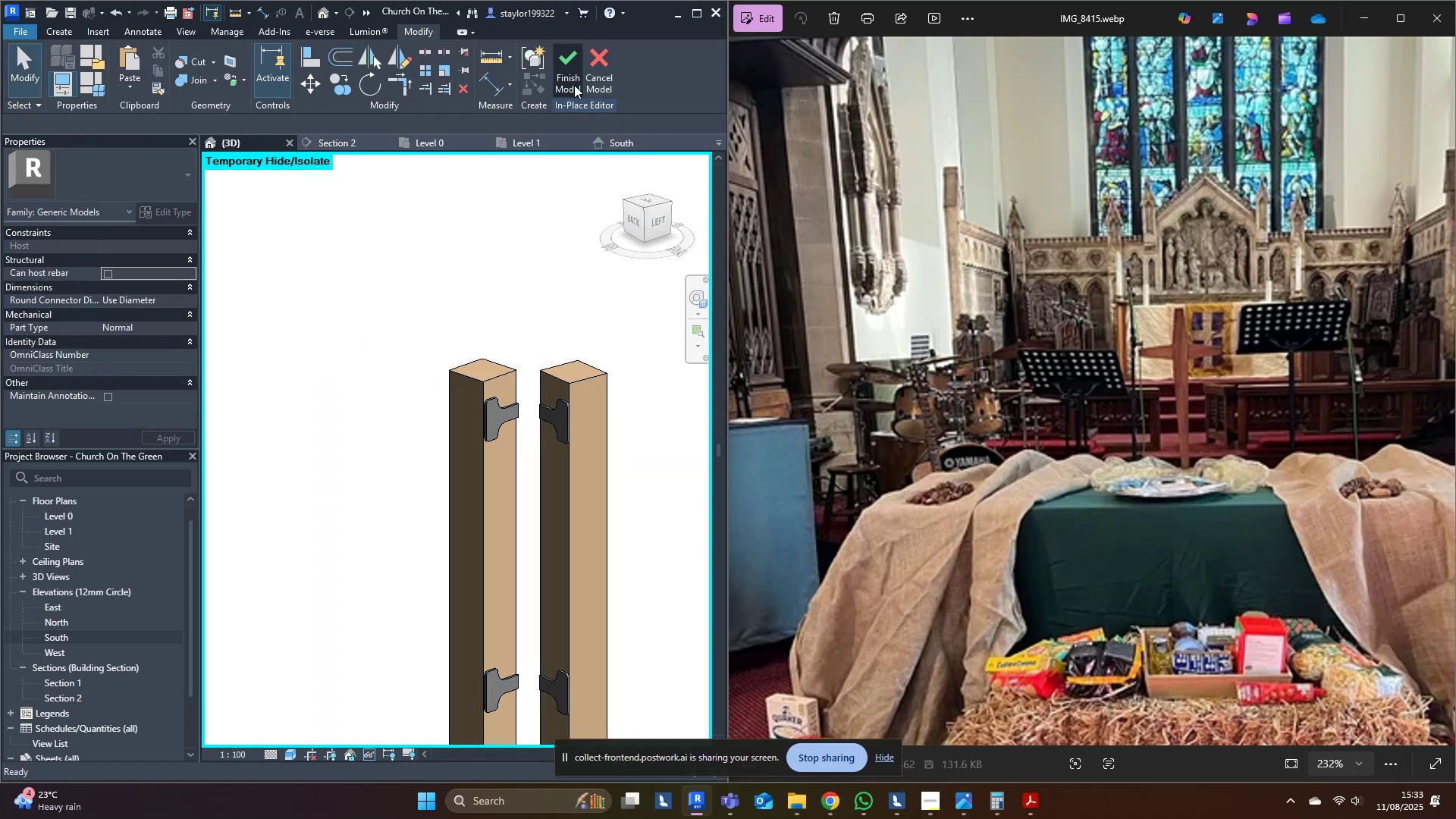 
left_click([574, 85])
 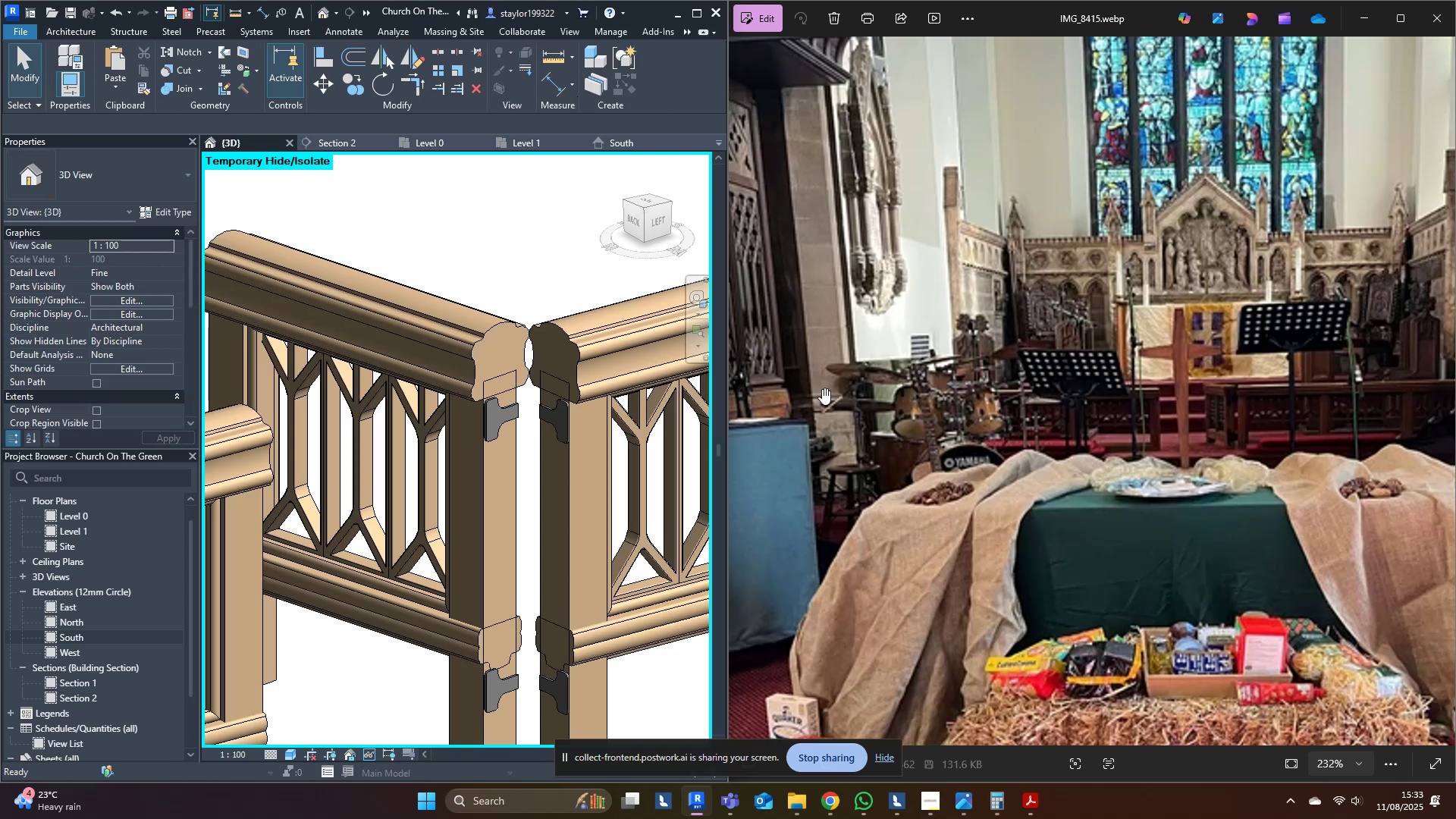 
wait(8.44)
 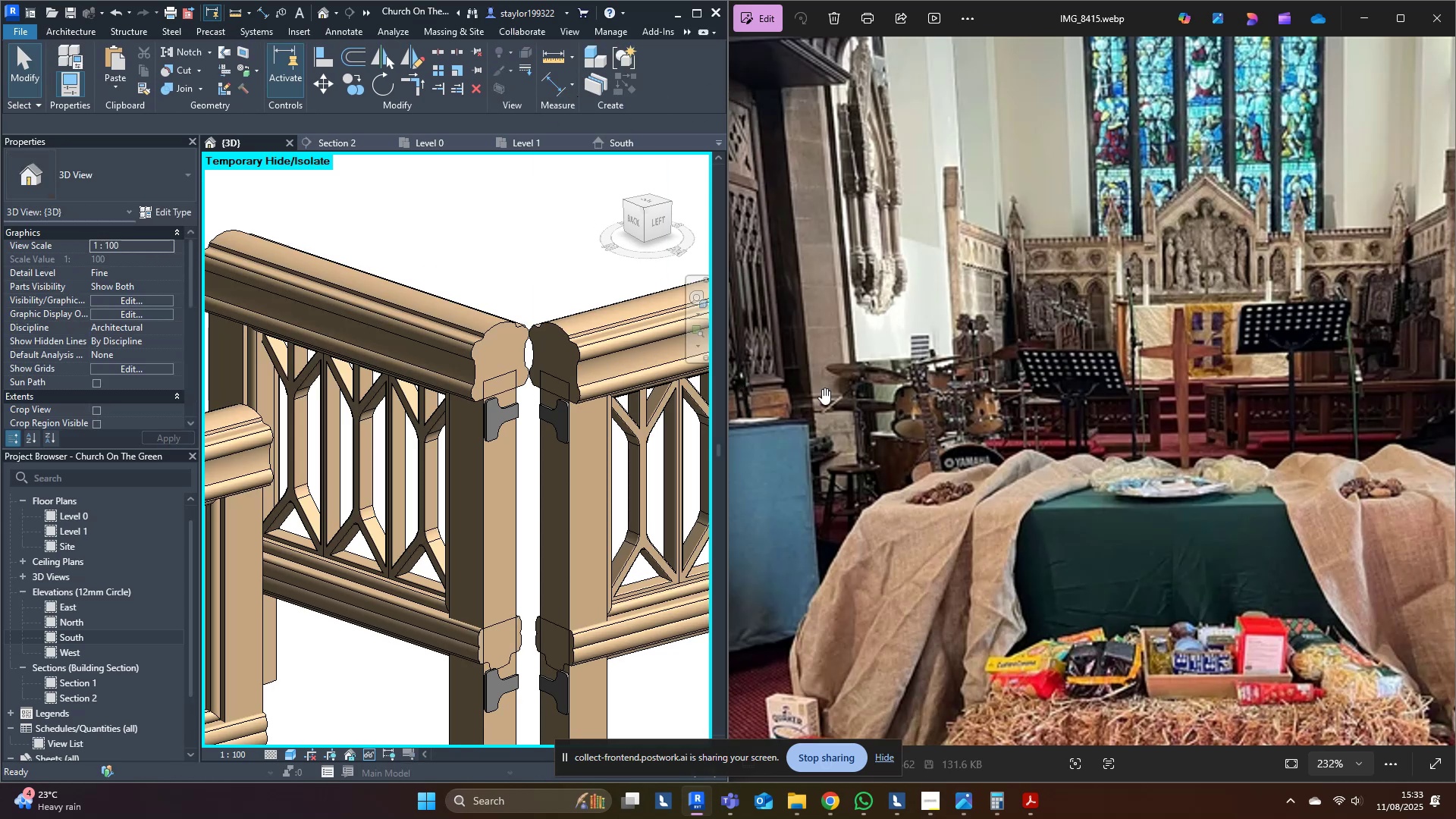 
left_click([77, 14])
 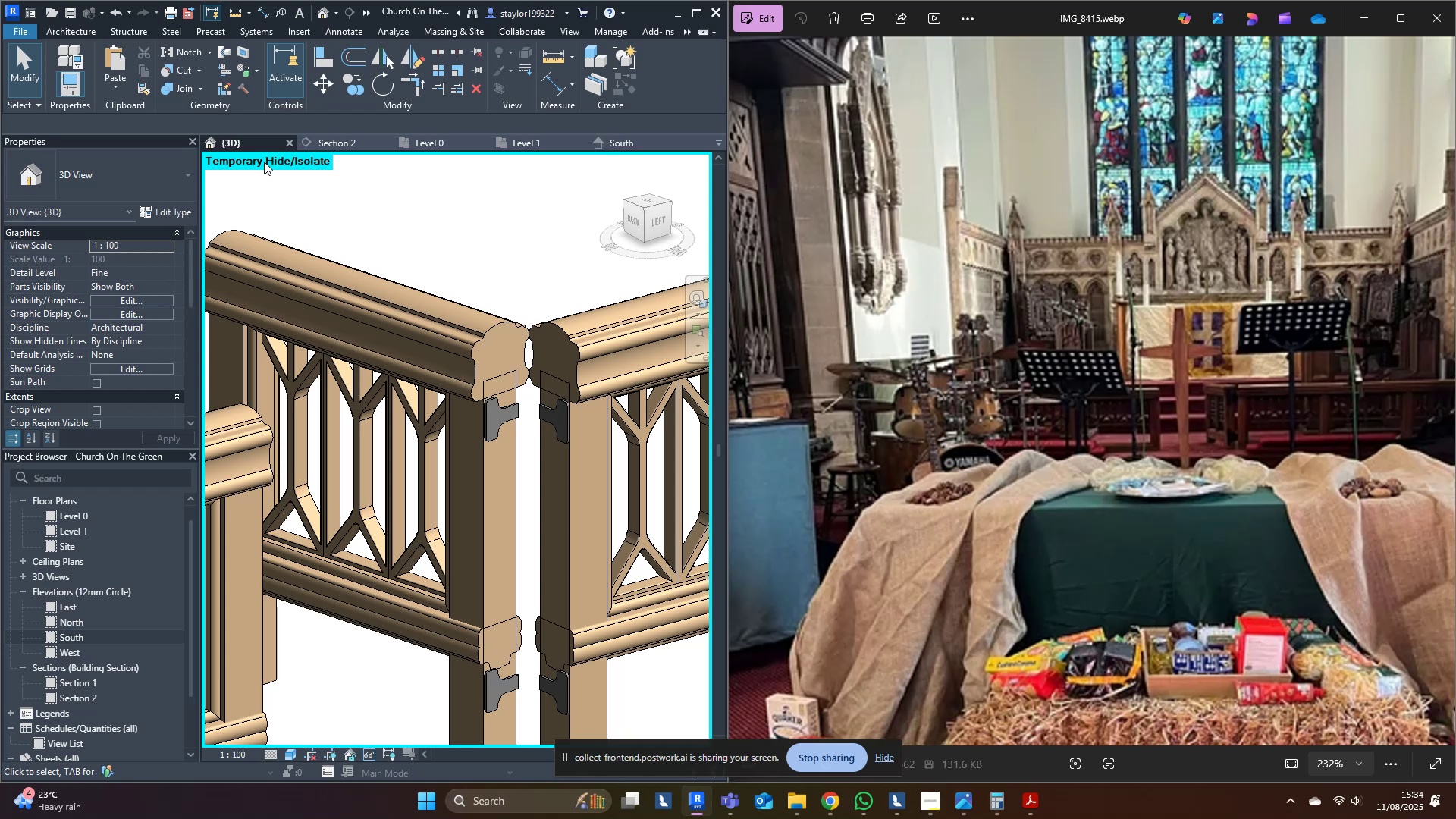 
scroll: coordinate [485, 508], scroll_direction: down, amount: 10.0
 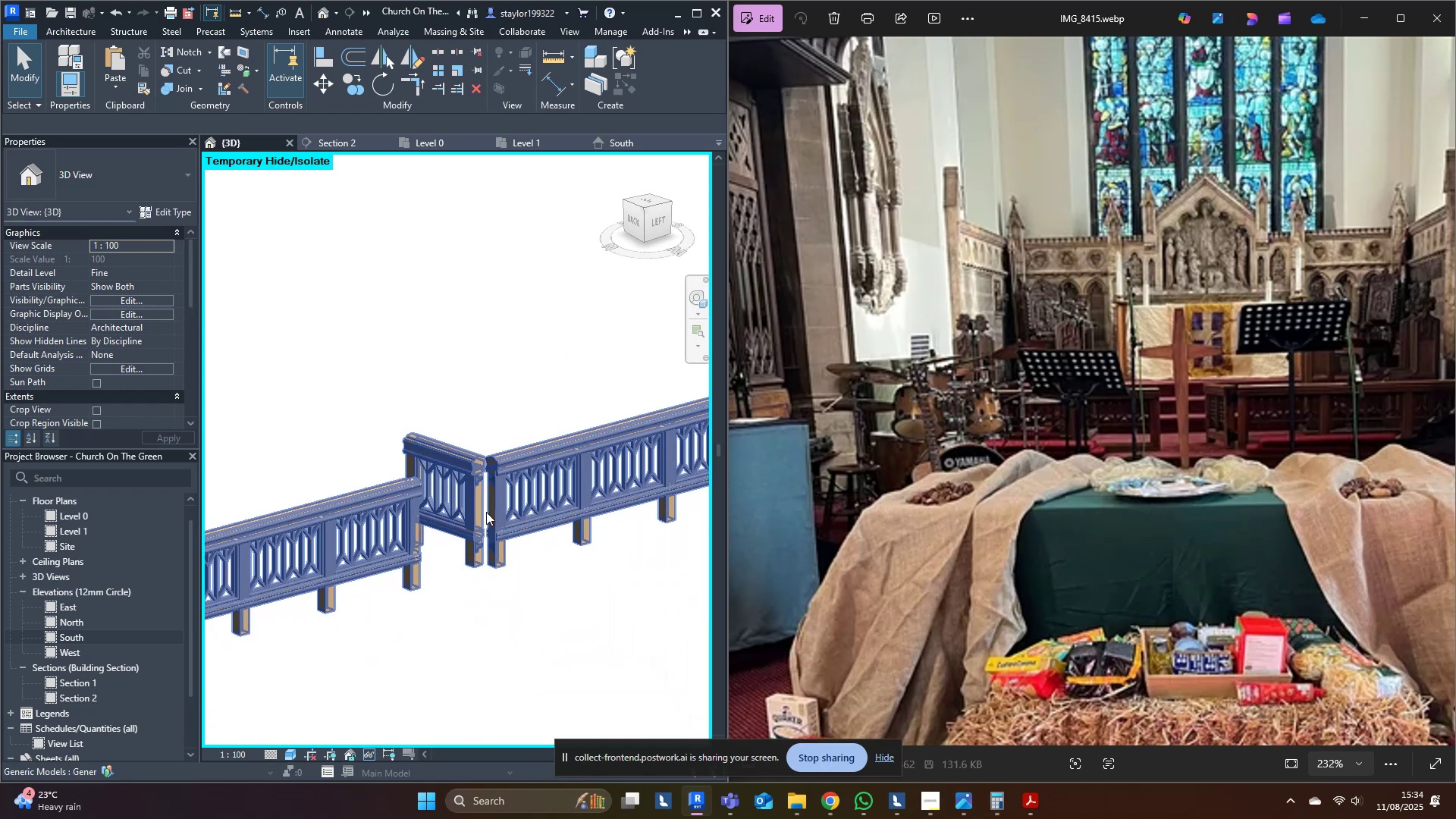 
hold_key(key=ShiftLeft, duration=0.85)
 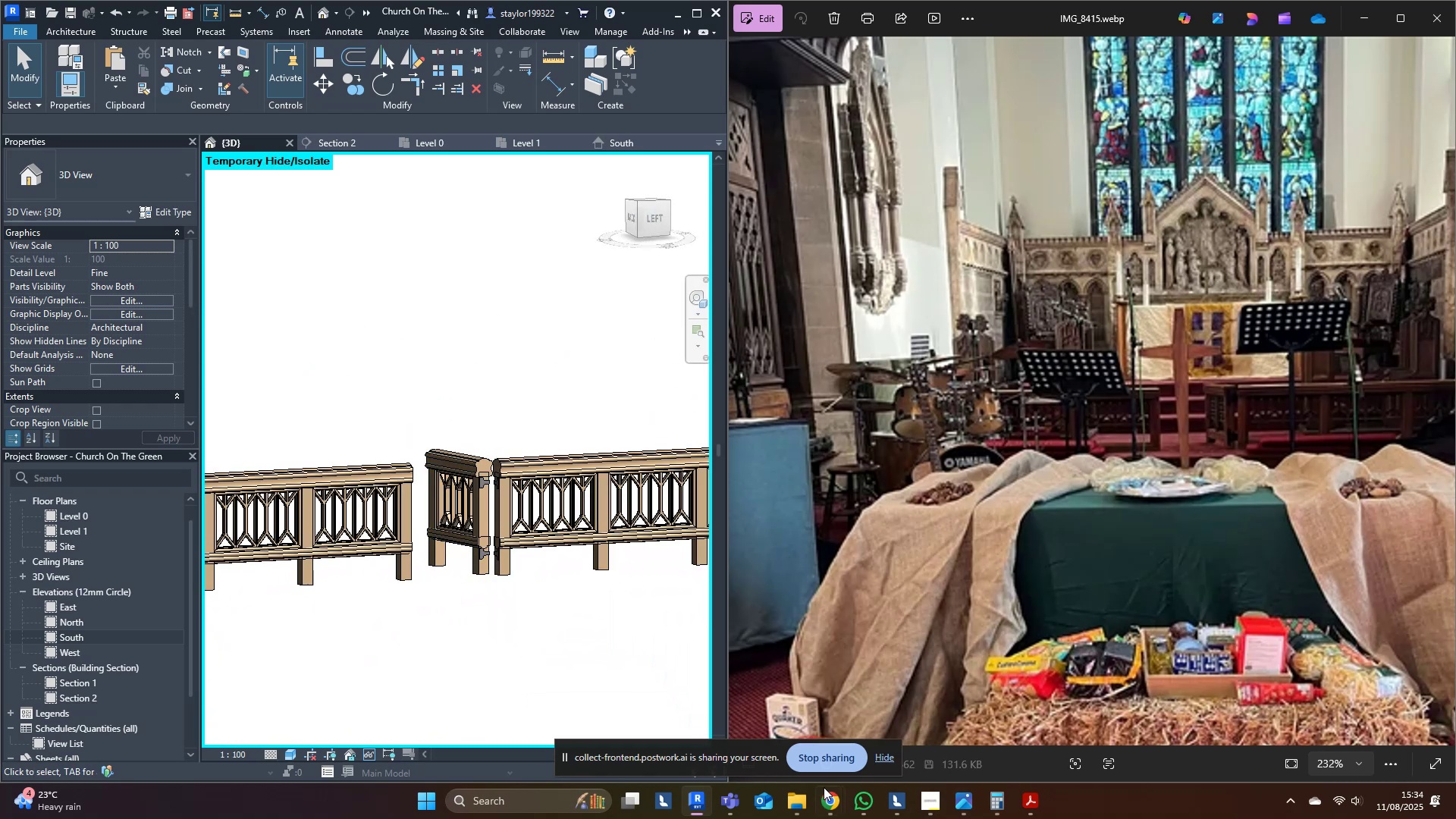 
left_click([824, 794])
 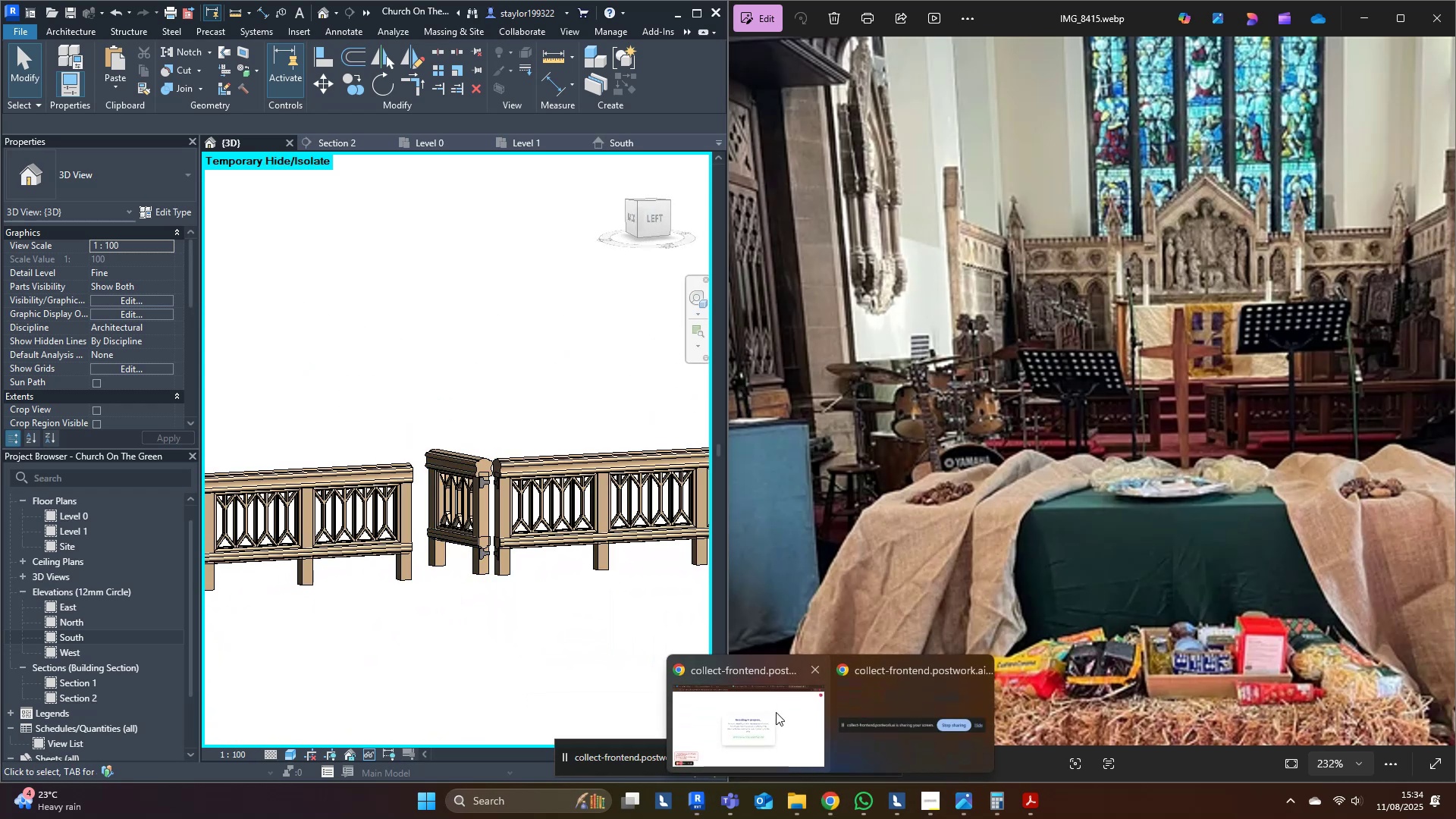 
left_click([777, 706])
 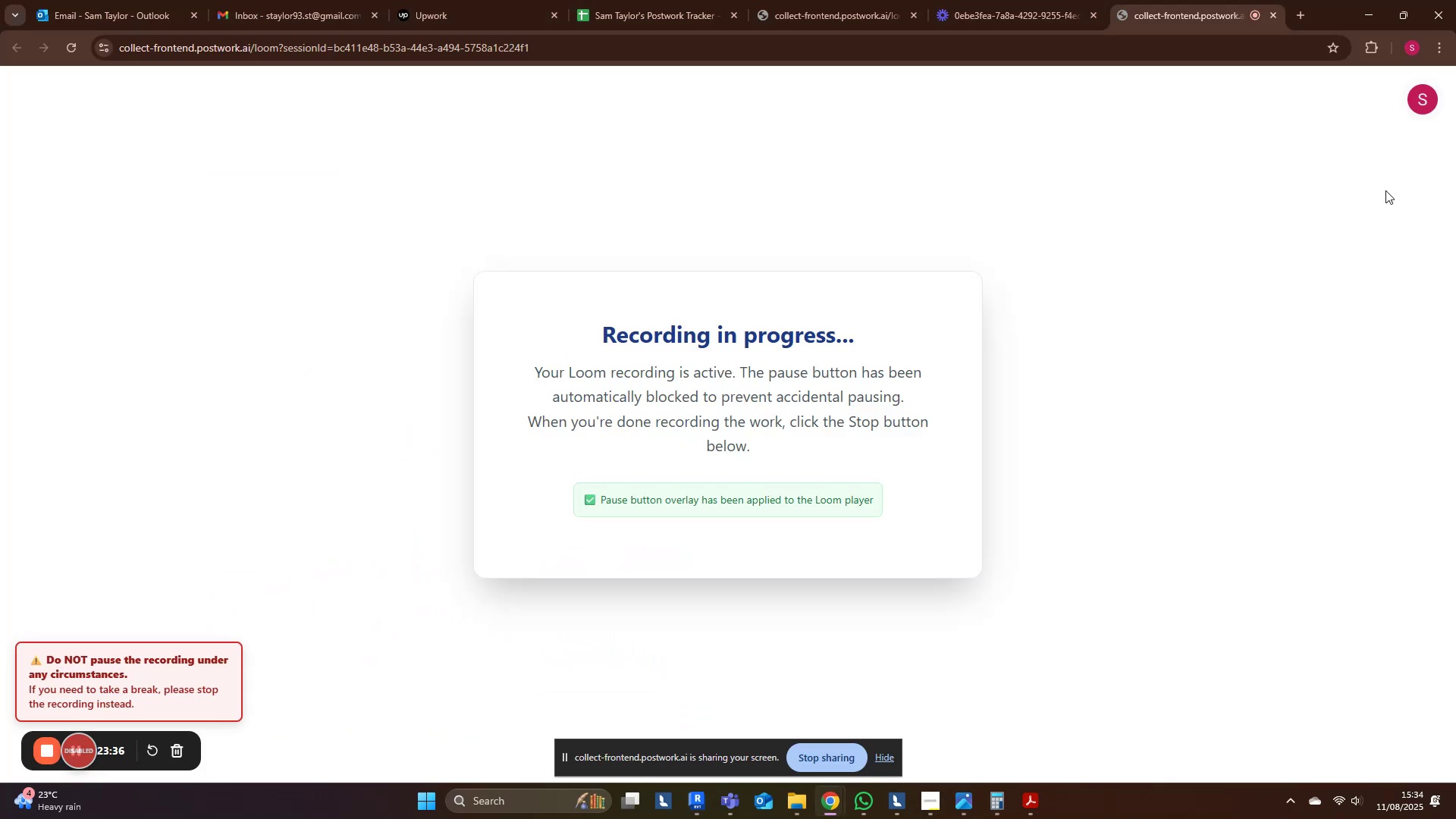 
left_click([1378, 15])
 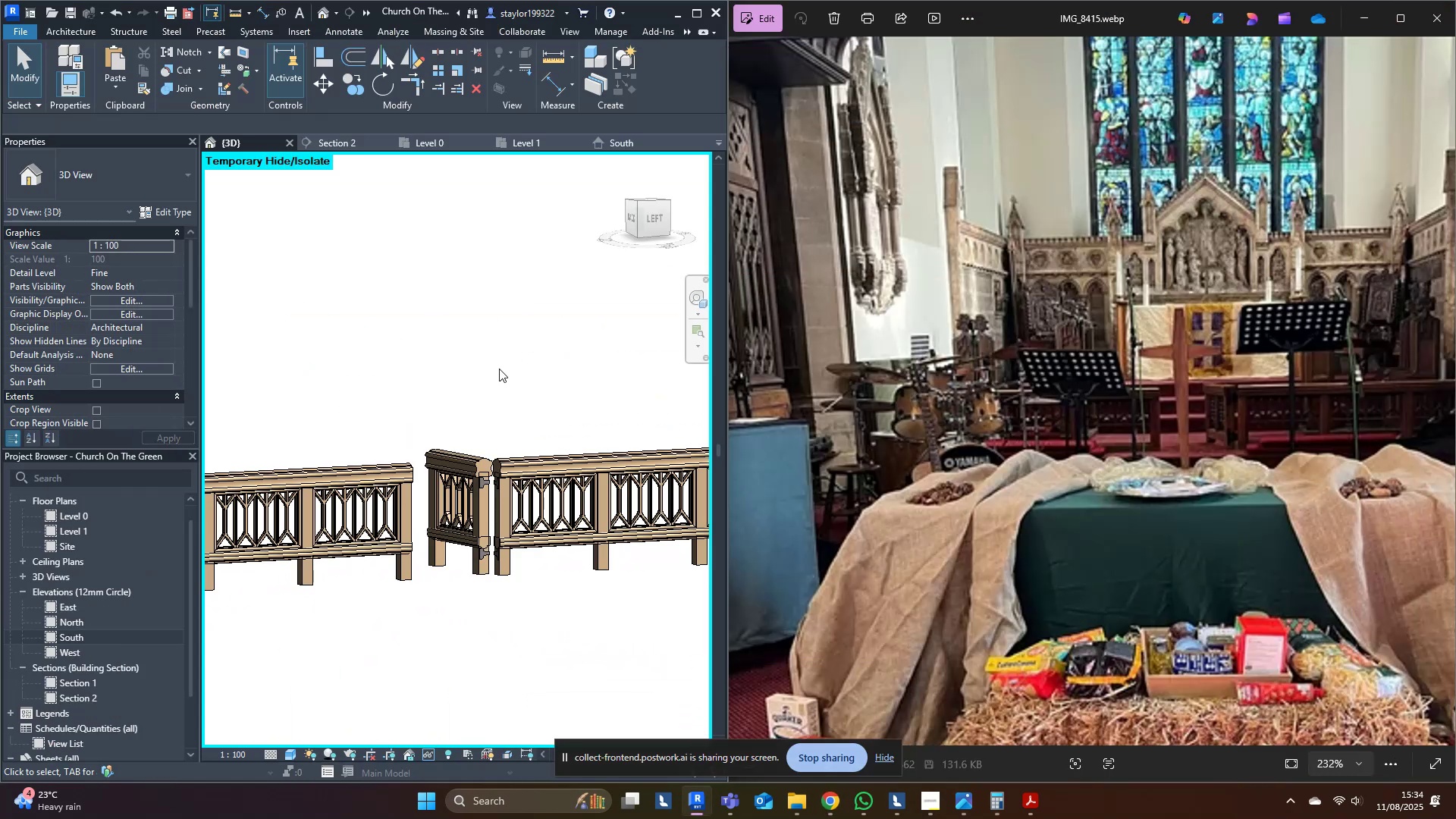 
scroll: coordinate [557, 461], scroll_direction: up, amount: 9.0
 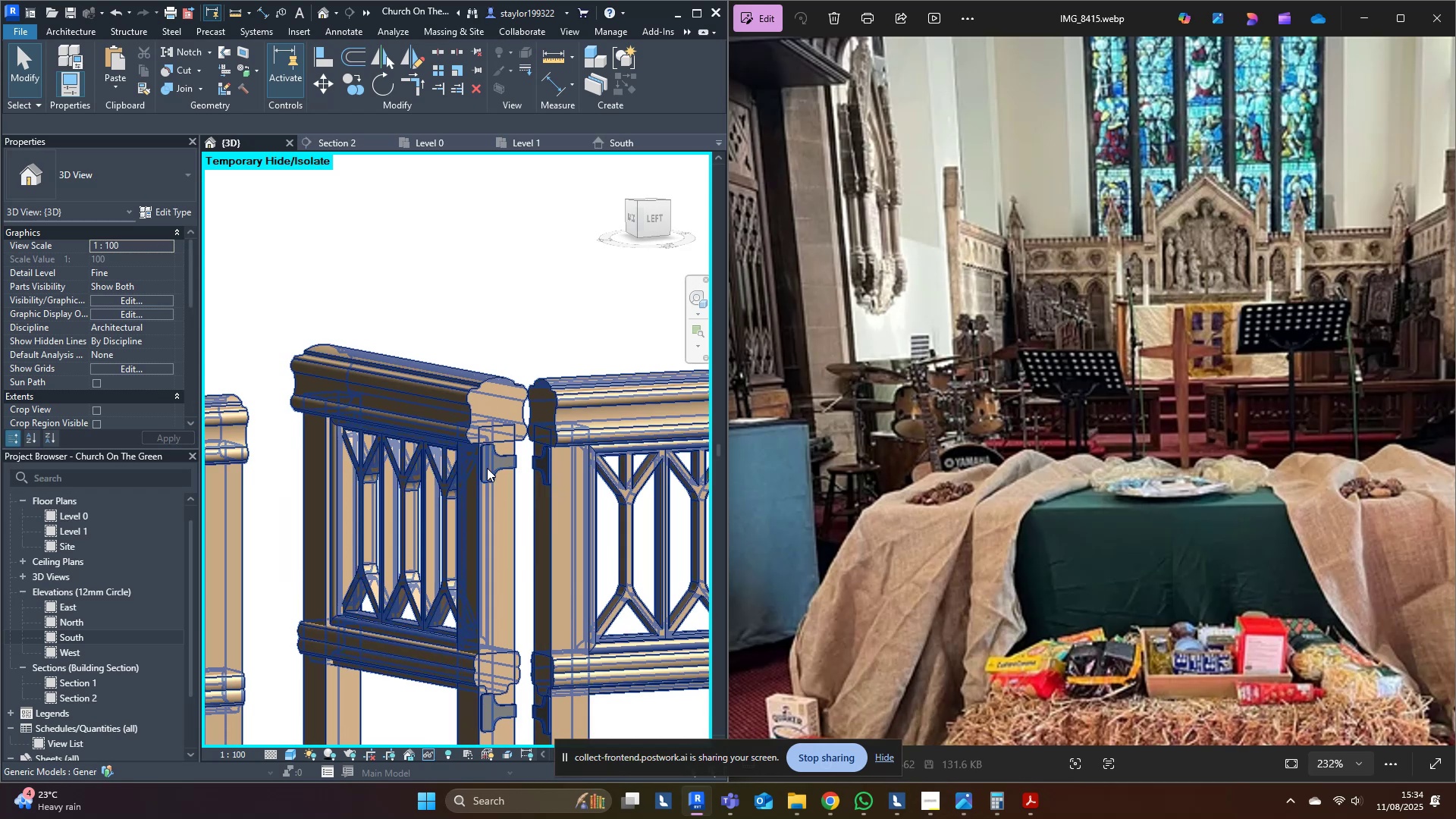 
left_click([493, 472])
 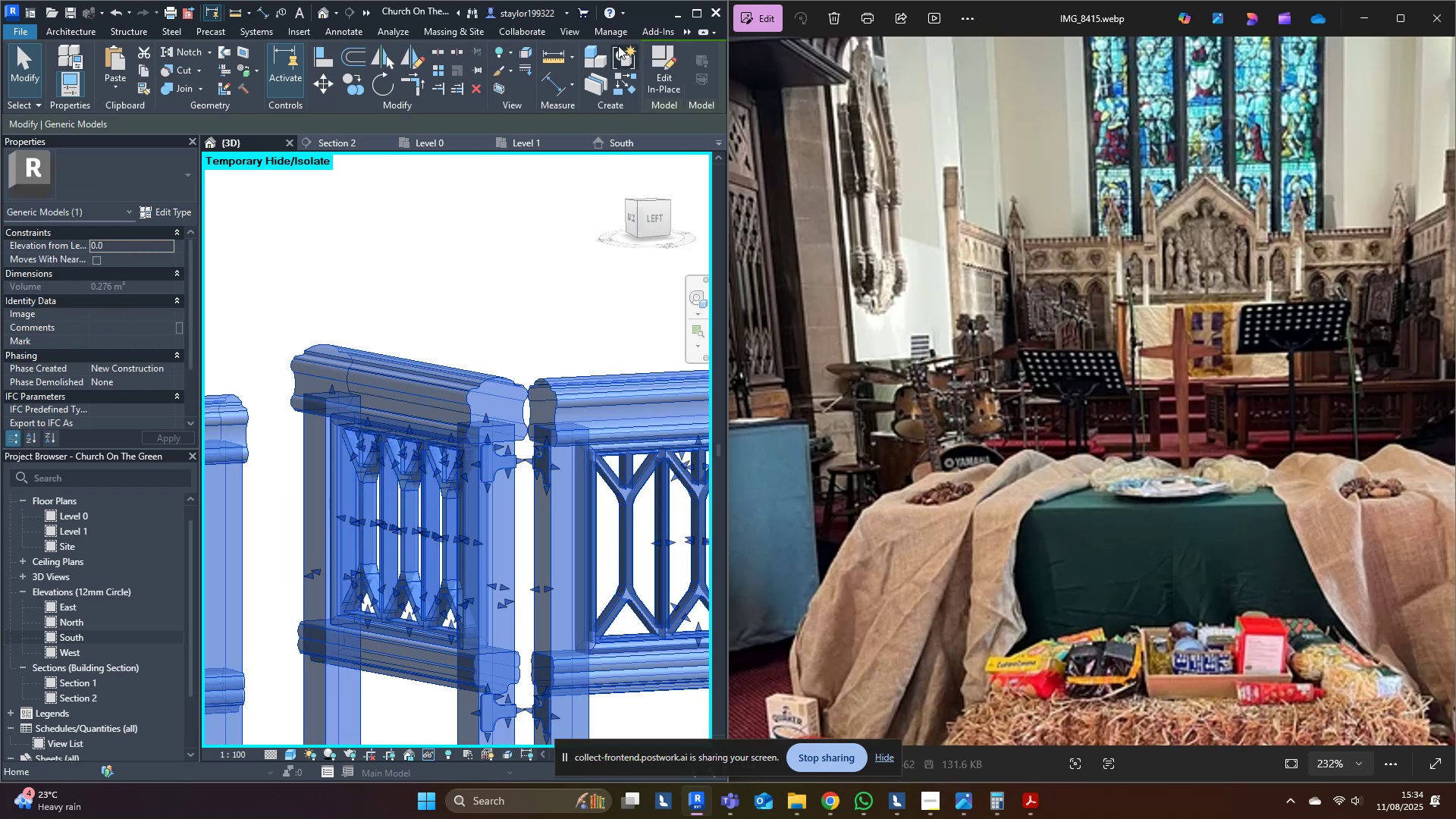 
left_click([648, 55])
 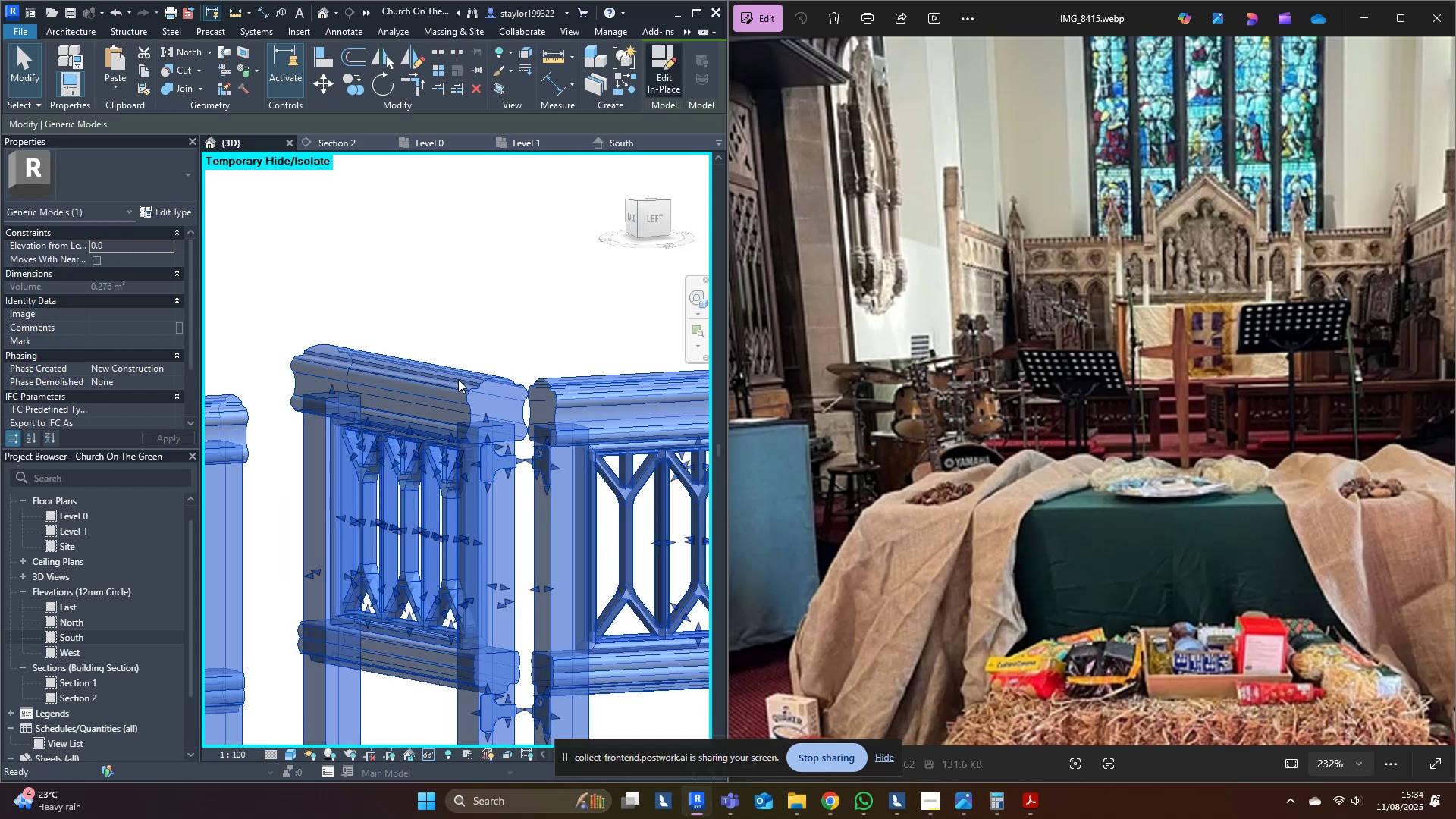 
middle_click([450, 392])
 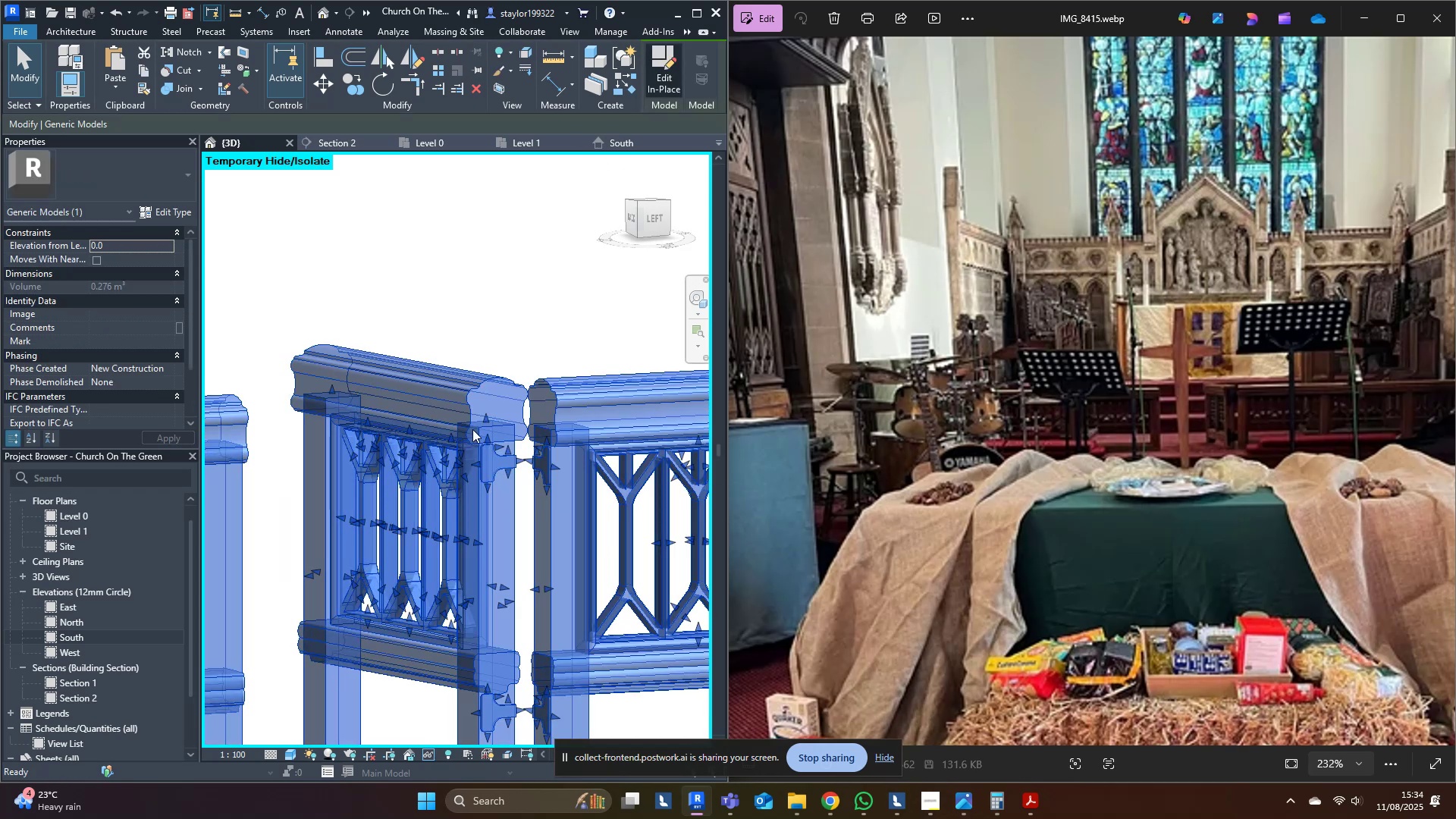 
scroll: coordinate [539, 513], scroll_direction: up, amount: 4.0
 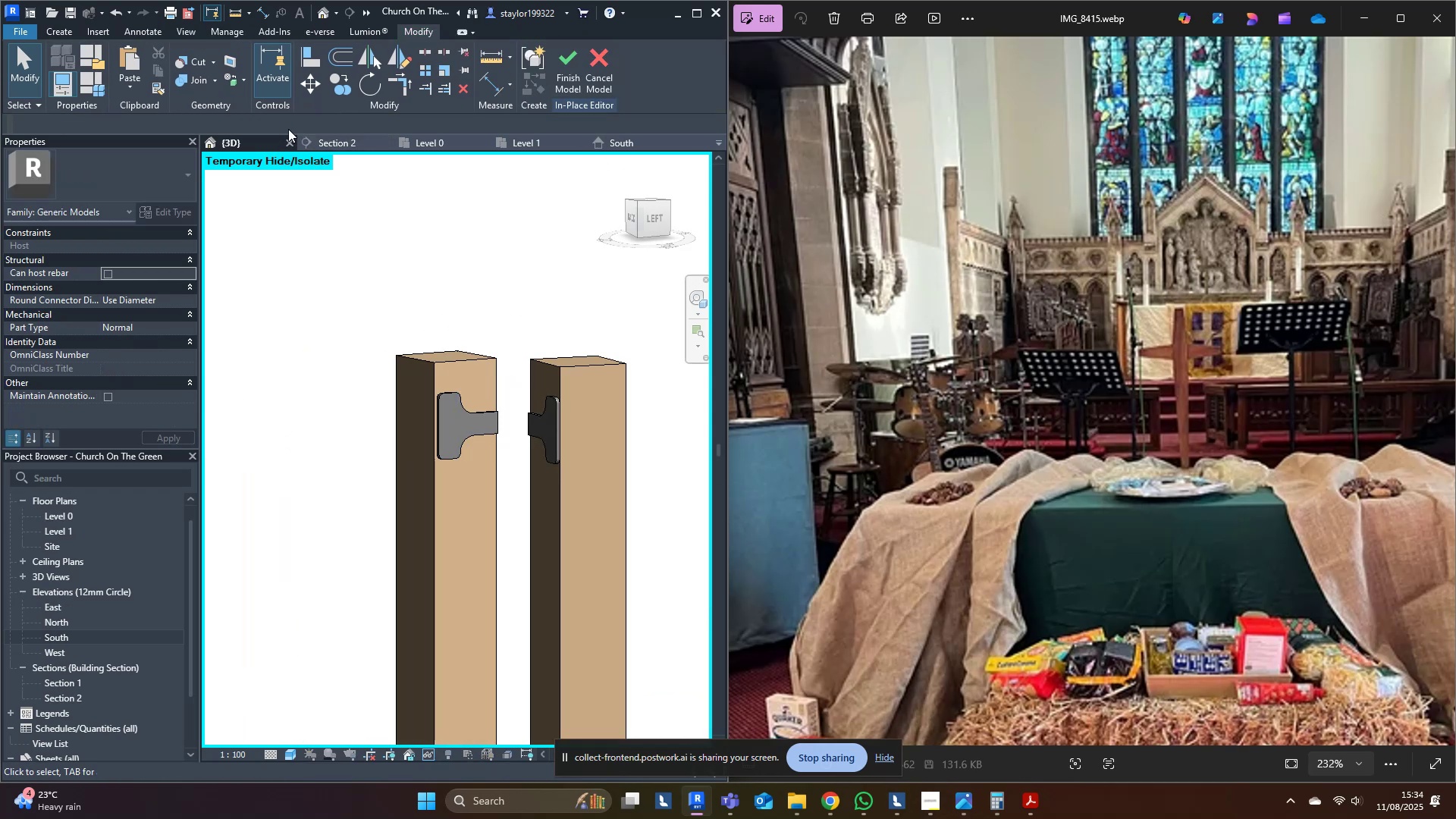 
double_click([59, 30])
 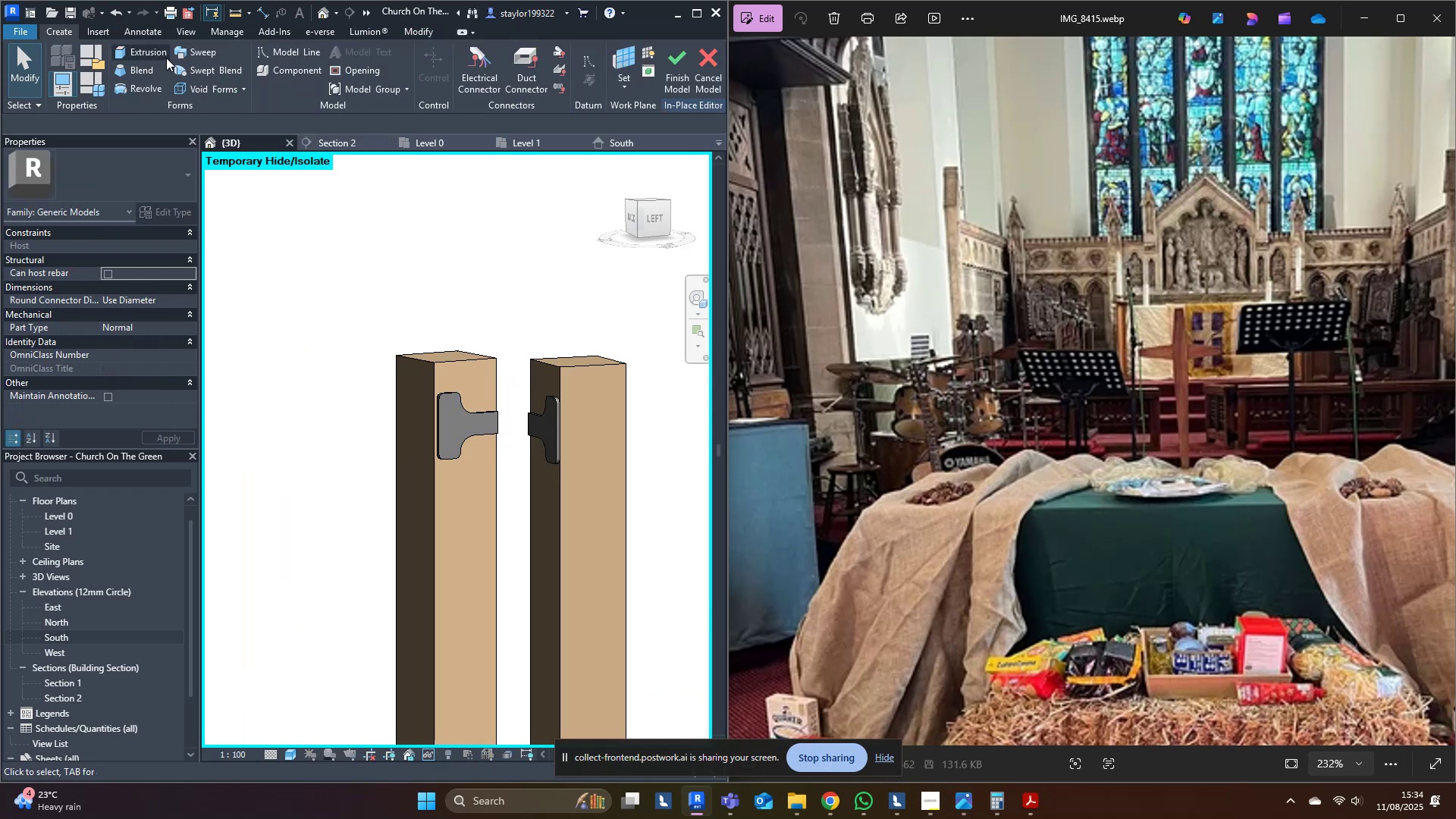 
left_click([165, 50])
 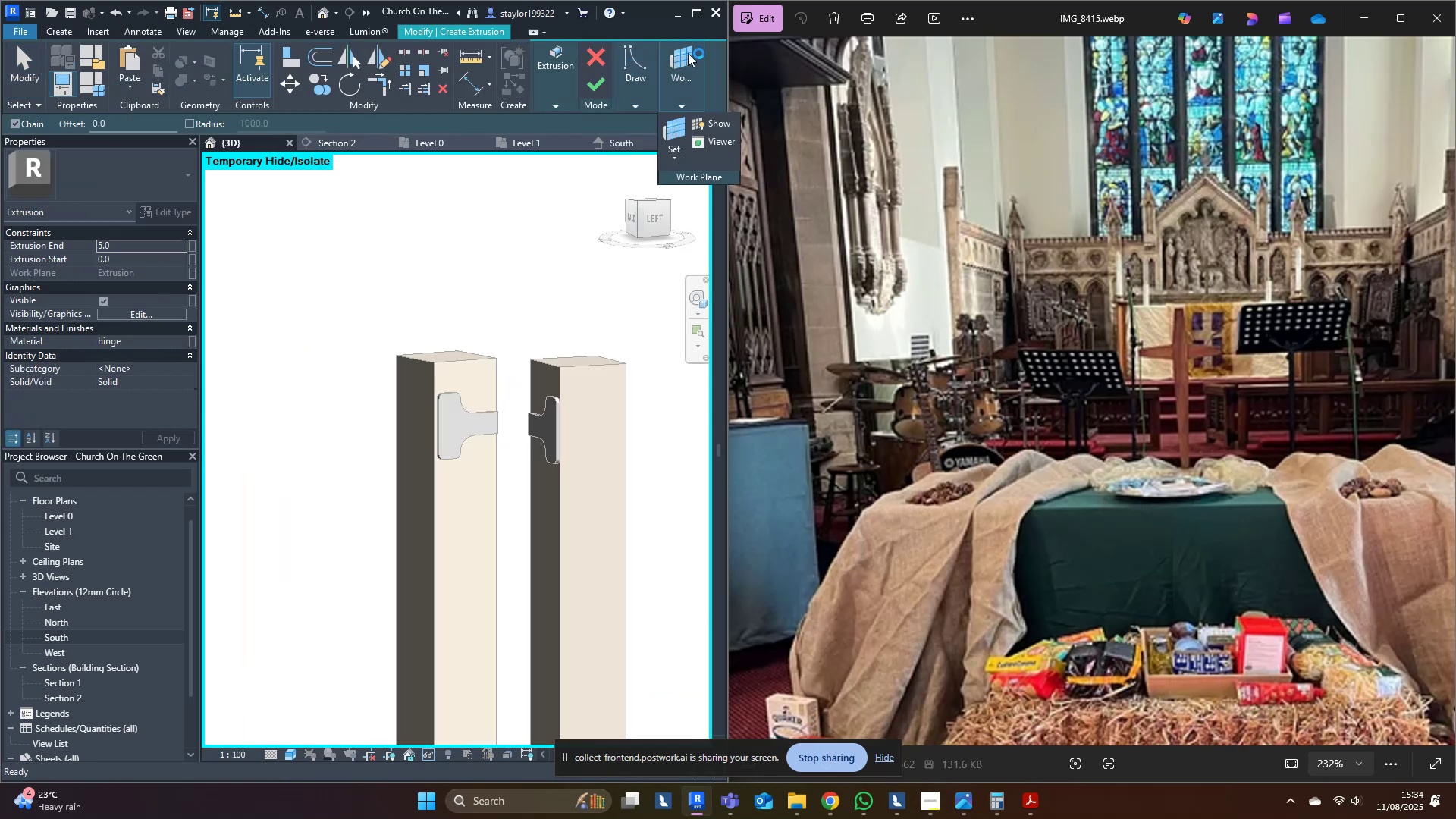 
left_click([673, 139])
 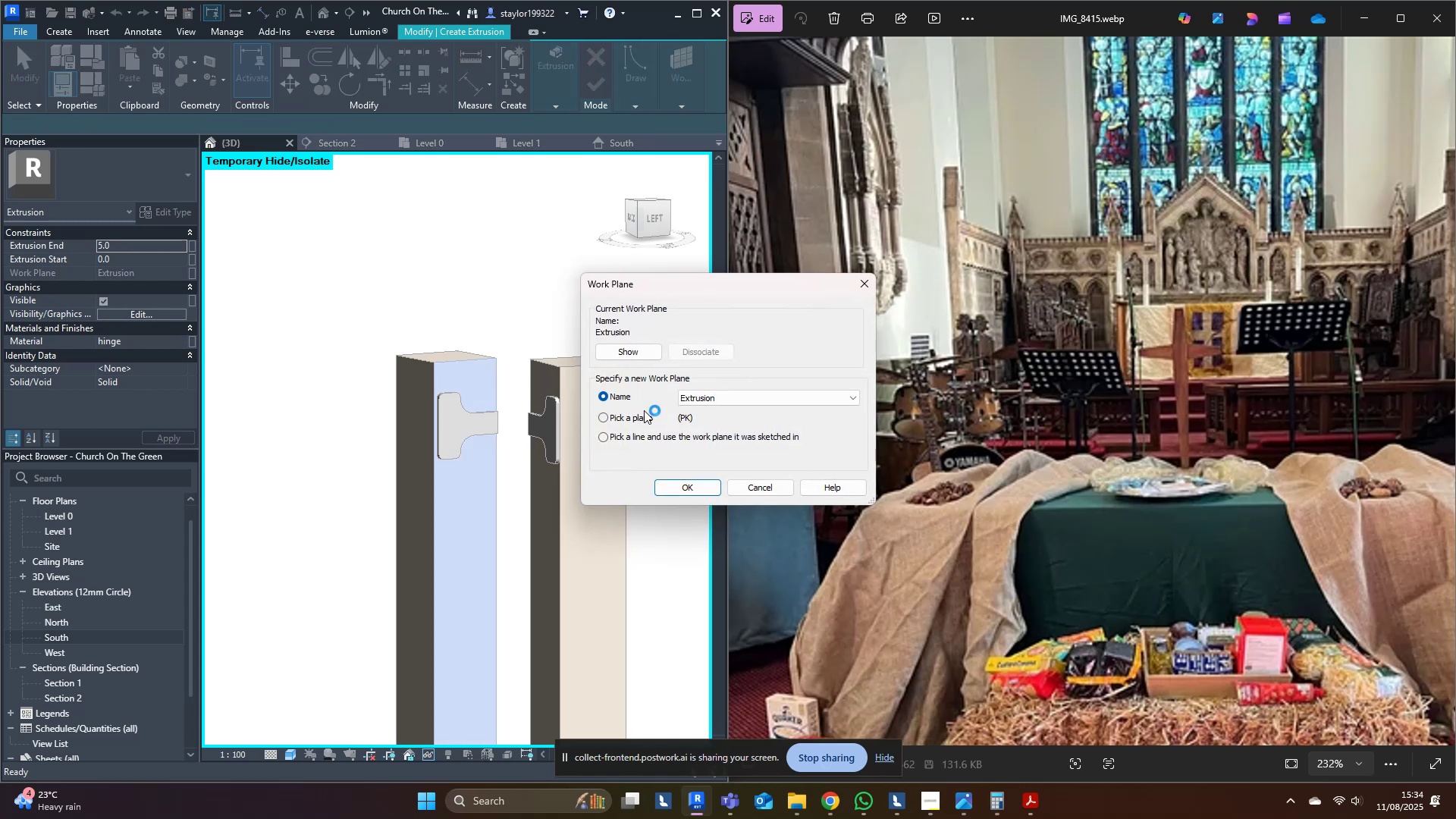 
double_click([641, 415])
 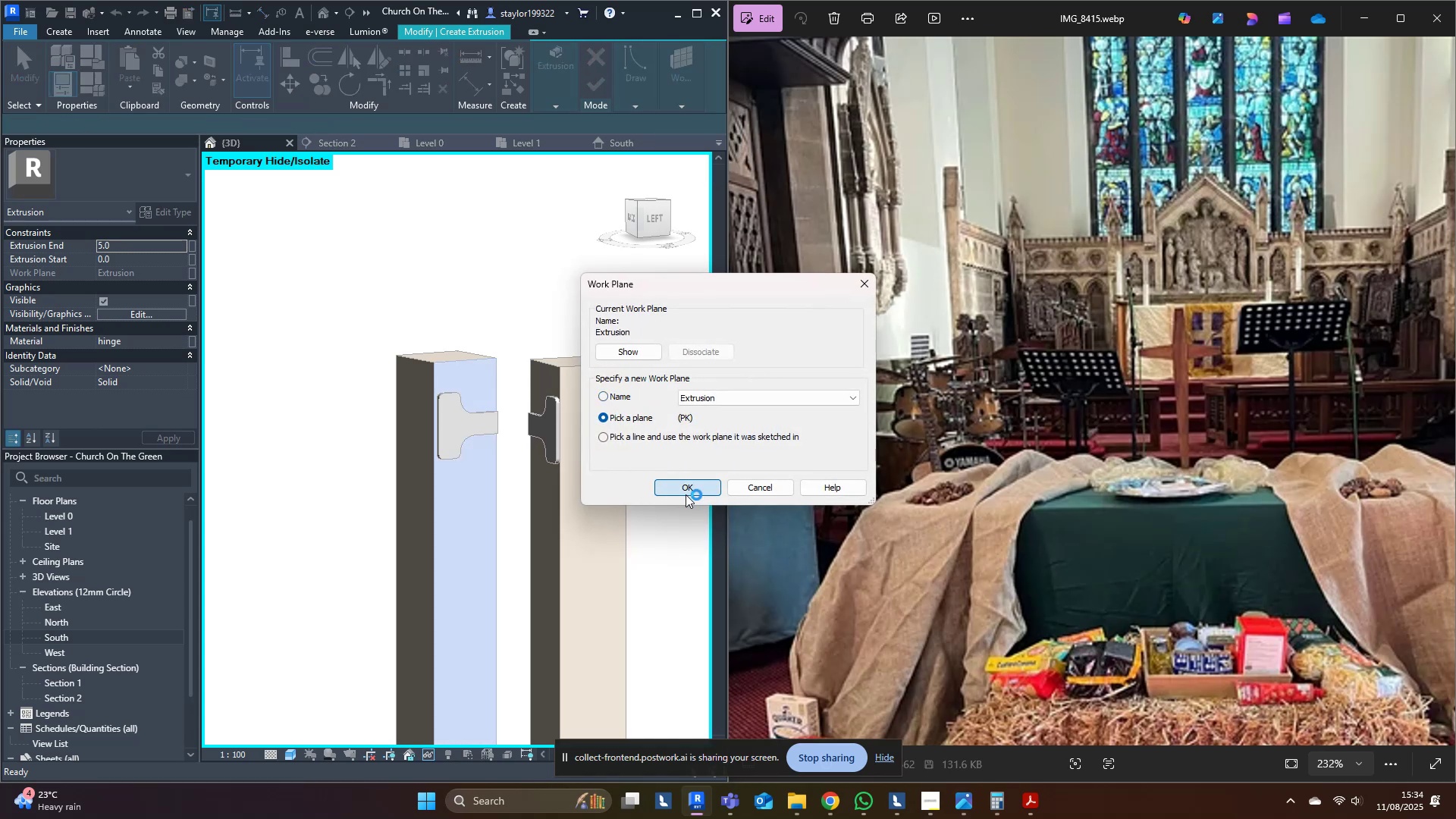 
scroll: coordinate [491, 435], scroll_direction: up, amount: 13.0
 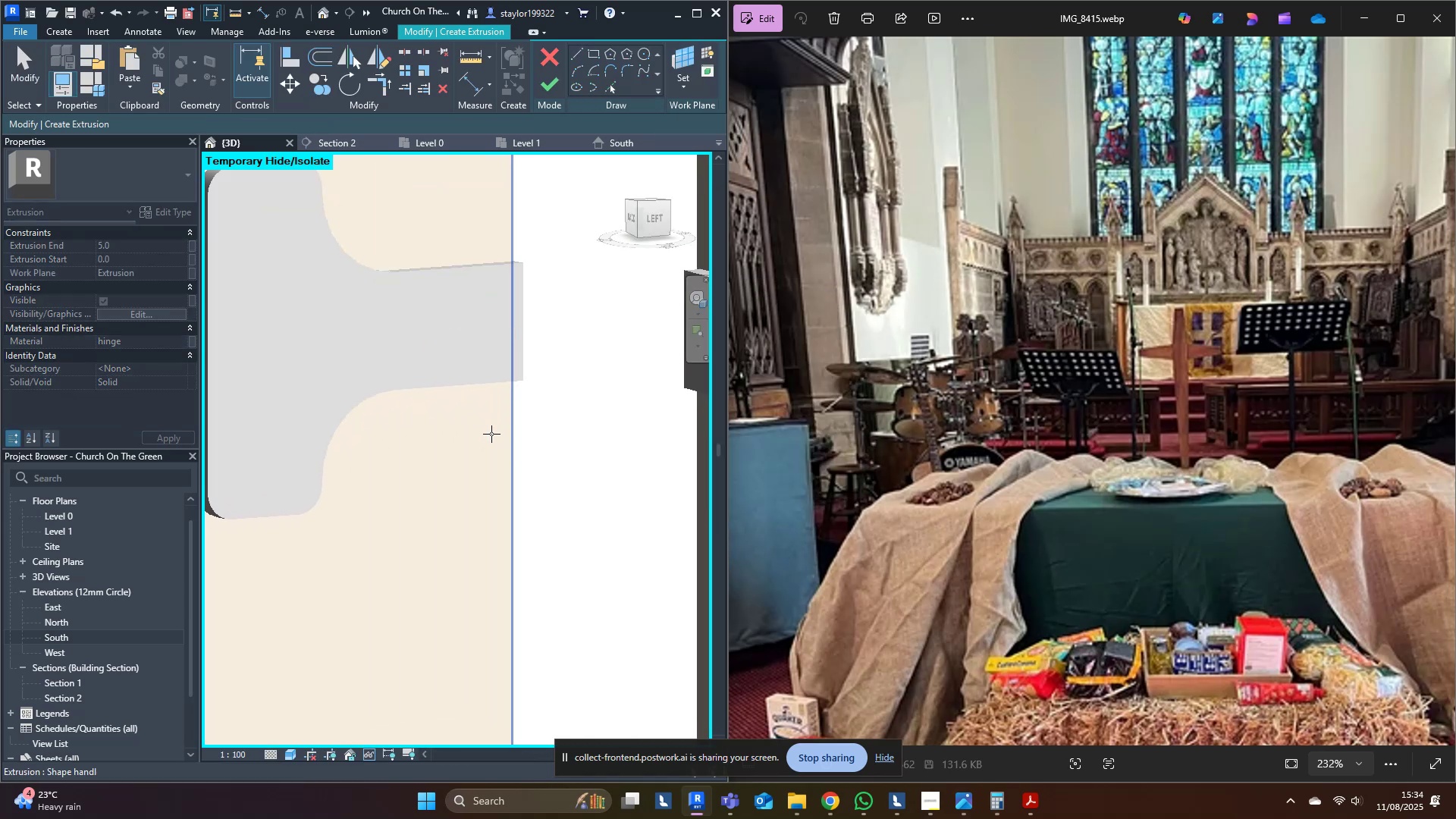 
hold_key(key=ShiftLeft, duration=0.49)
 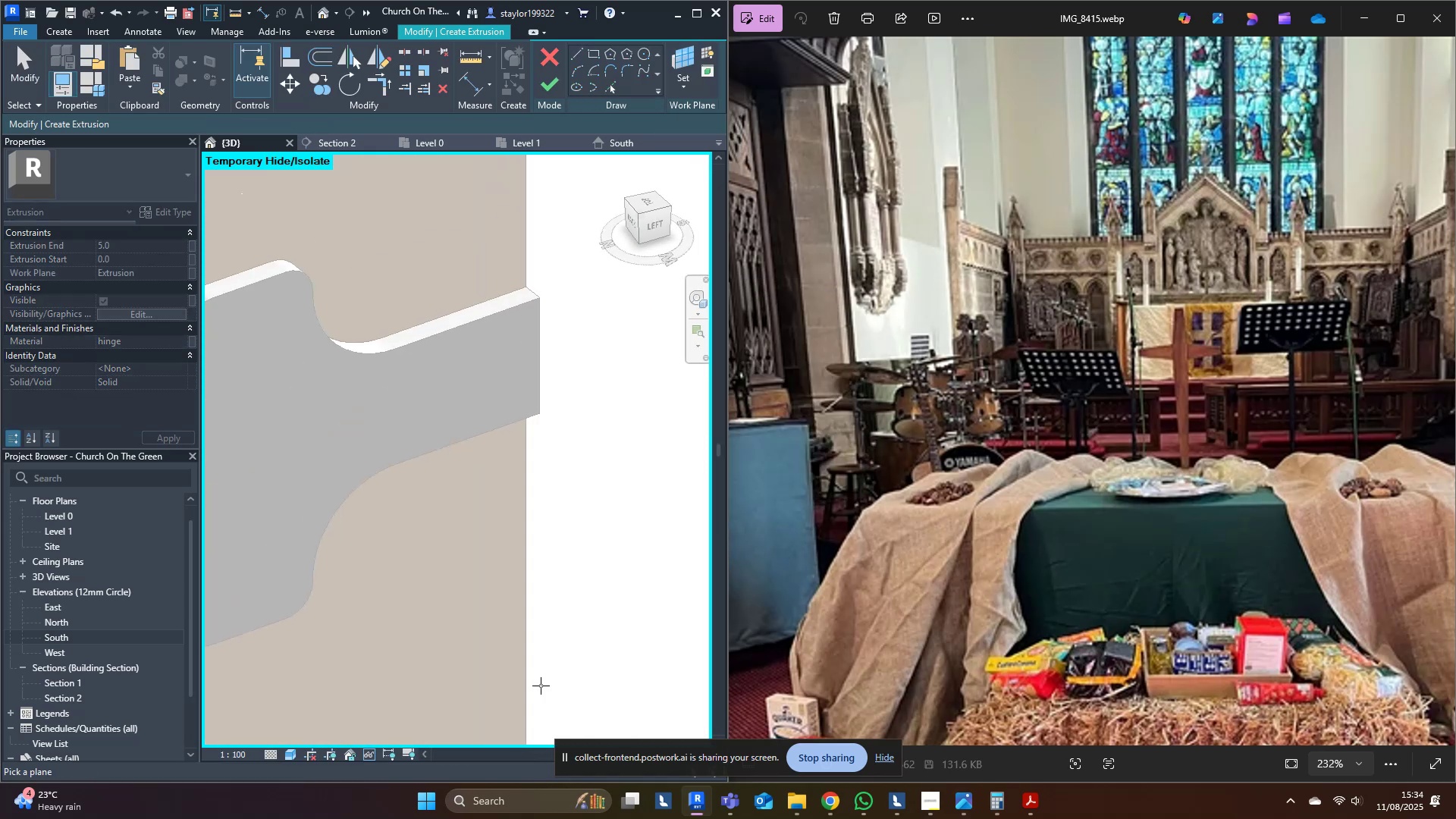 
scroll: coordinate [526, 332], scroll_direction: up, amount: 2.0
 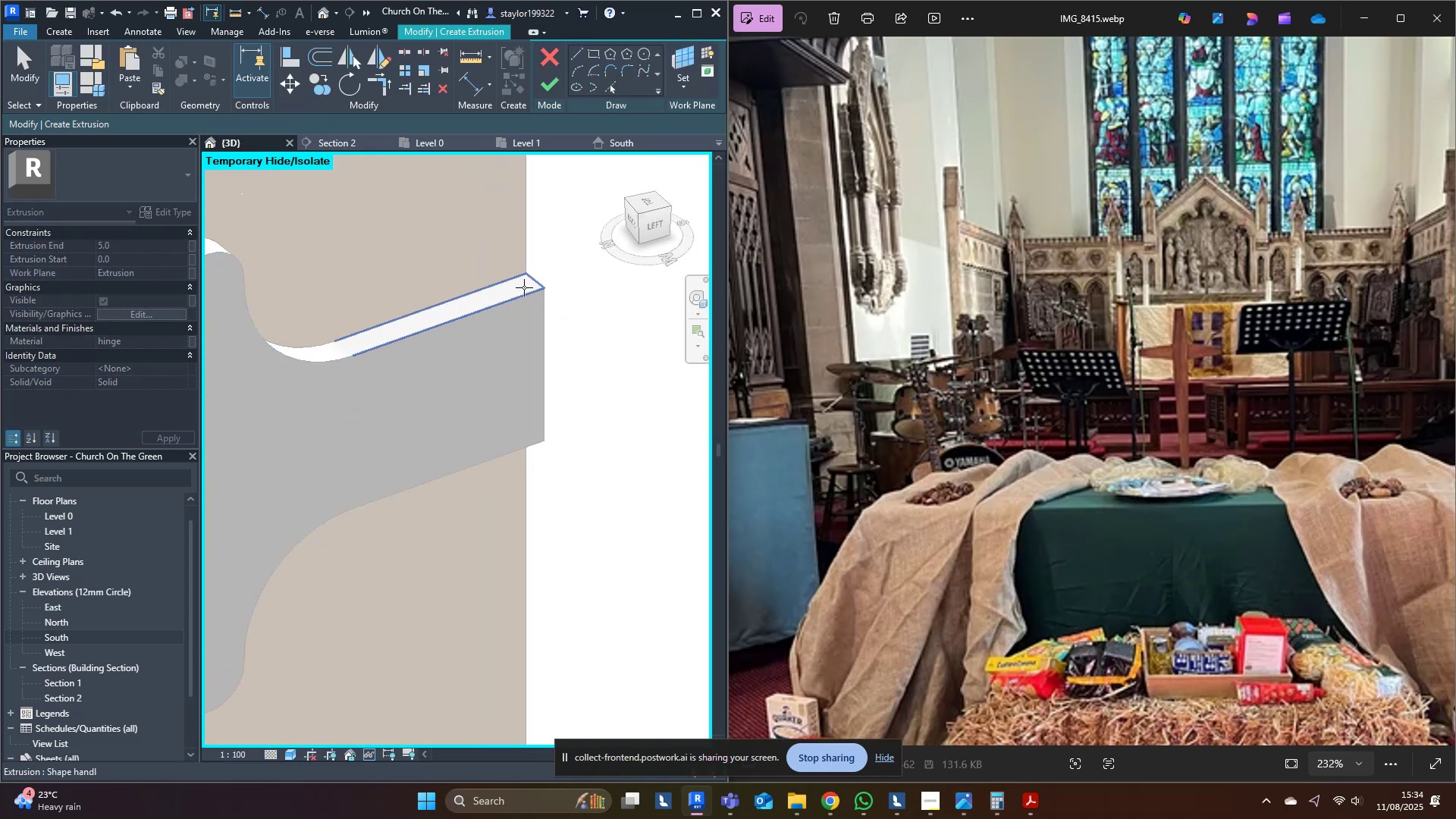 
left_click([524, 287])
 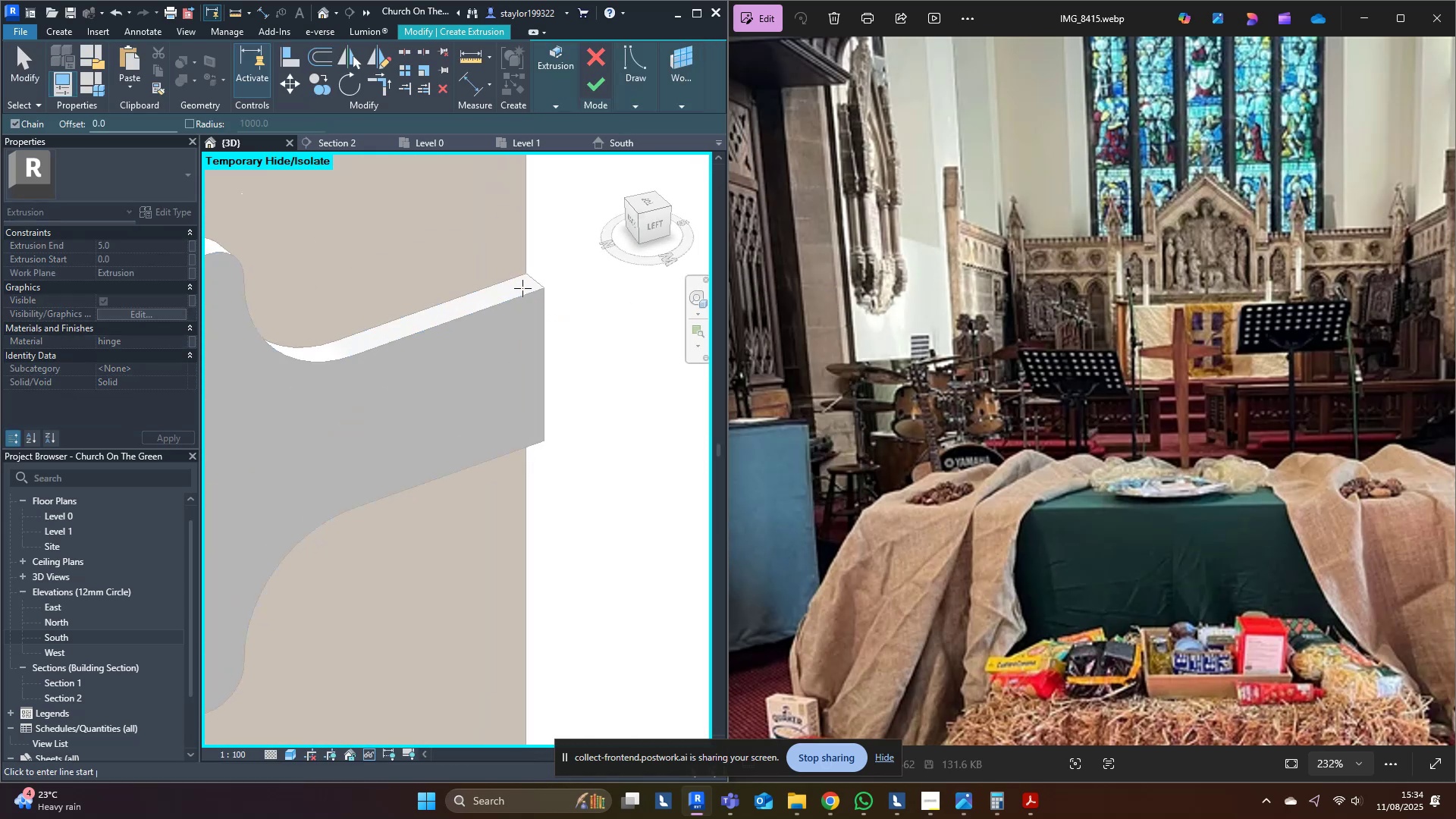 
scroll: coordinate [524, 291], scroll_direction: down, amount: 3.0
 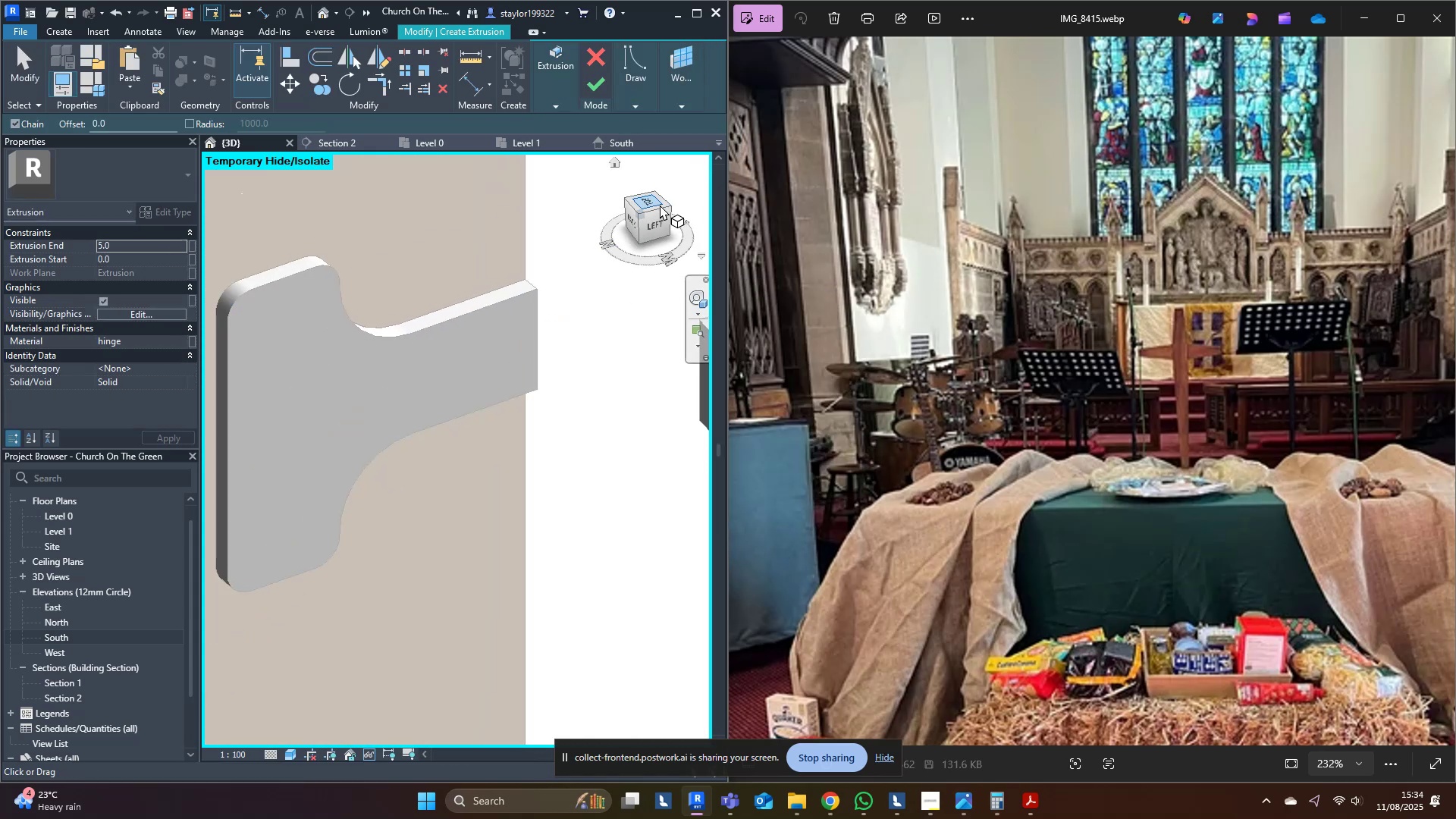 
left_click([650, 206])
 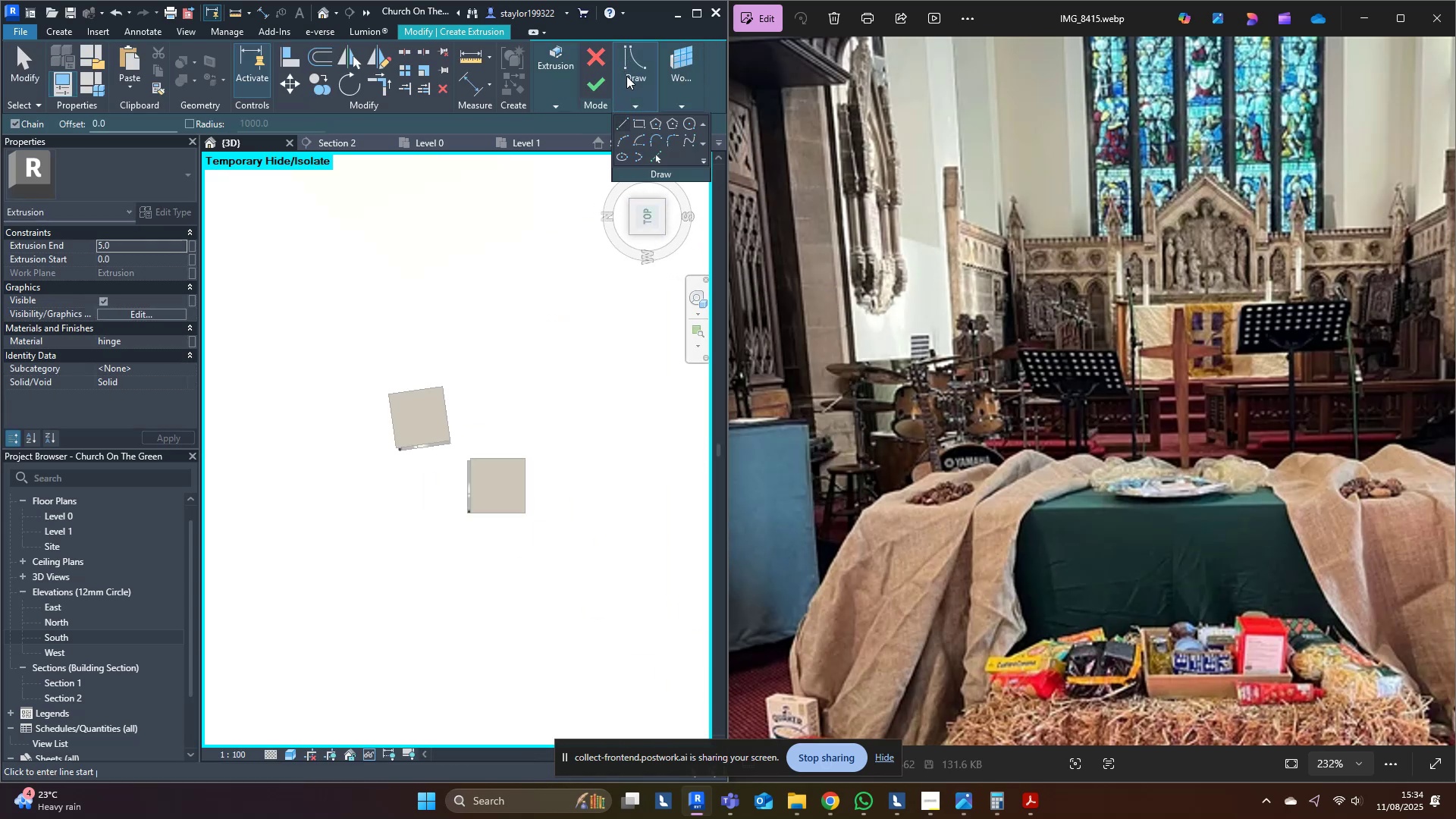 
left_click([621, 125])
 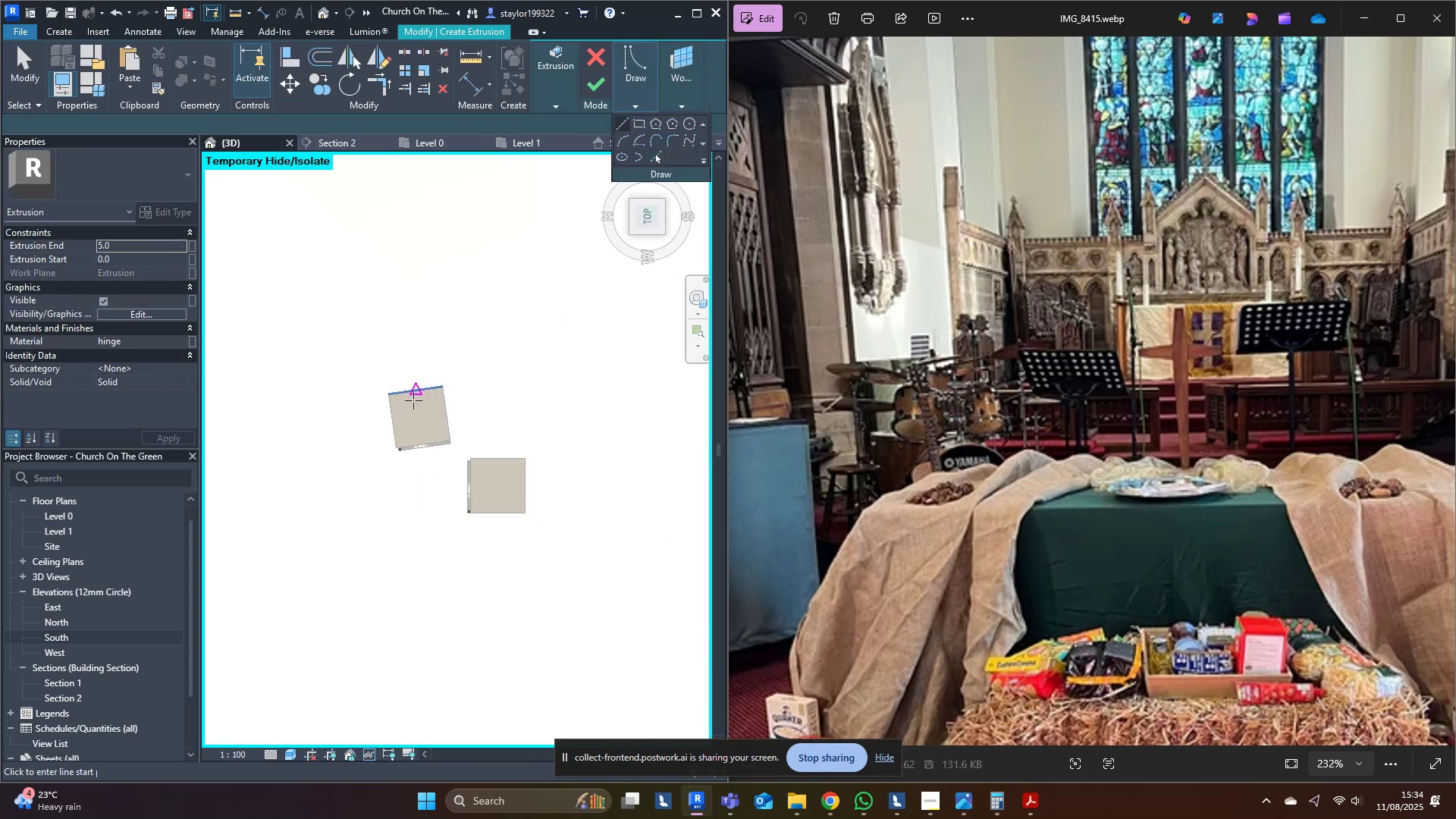 
middle_click([385, 460])
 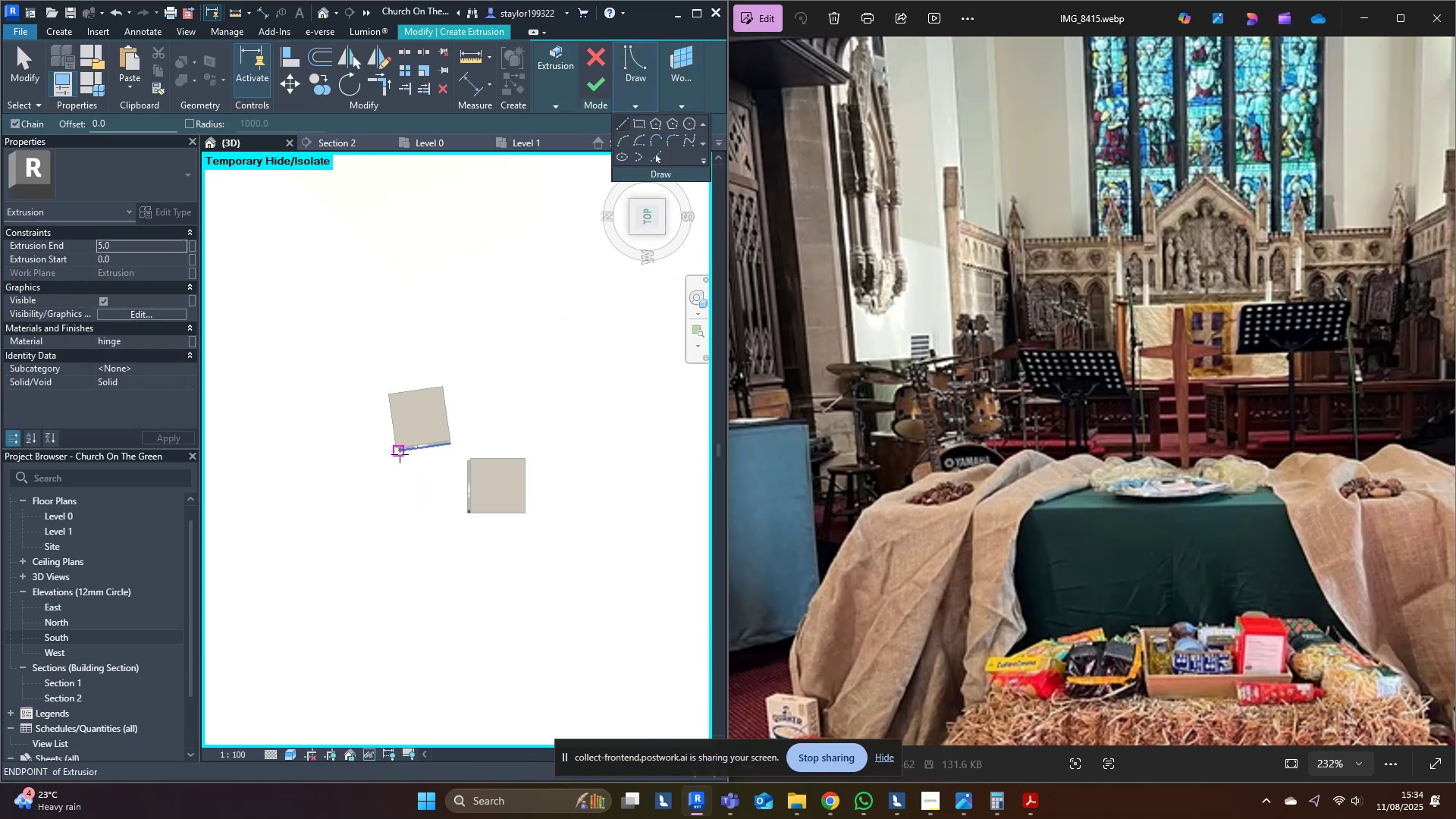 
scroll: coordinate [467, 466], scroll_direction: up, amount: 9.0
 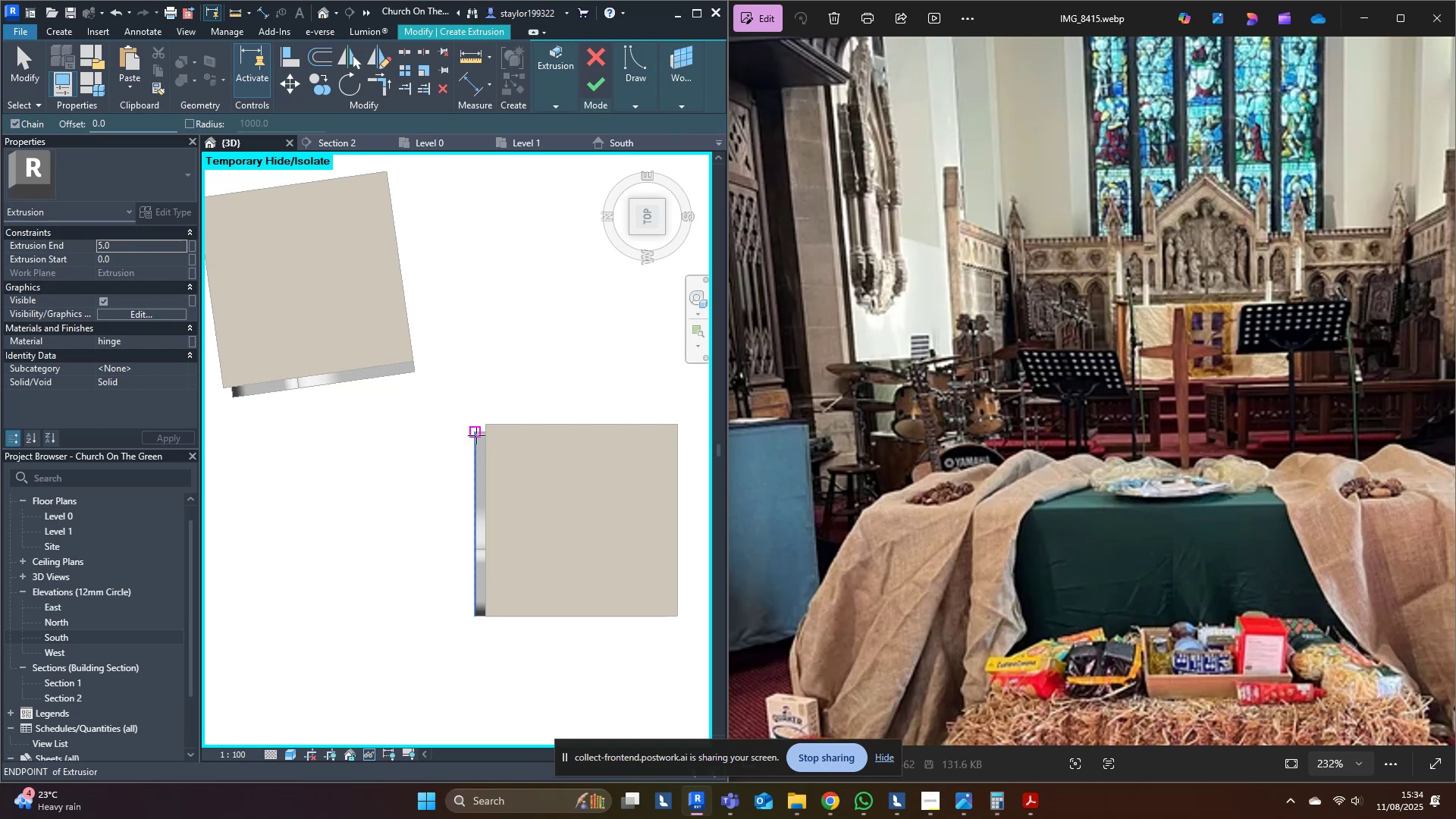 
left_click([477, 434])
 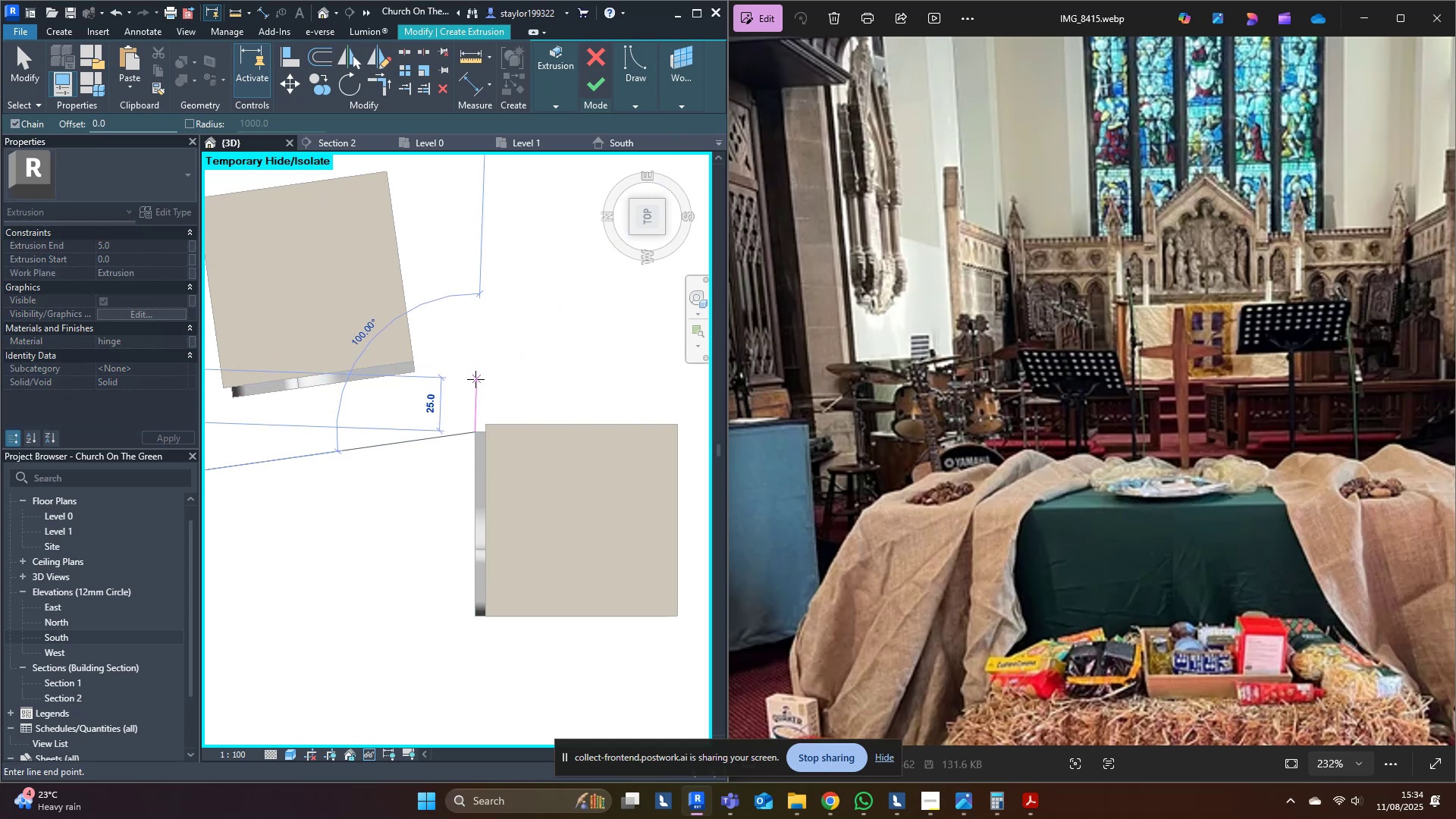 
key(Escape)
 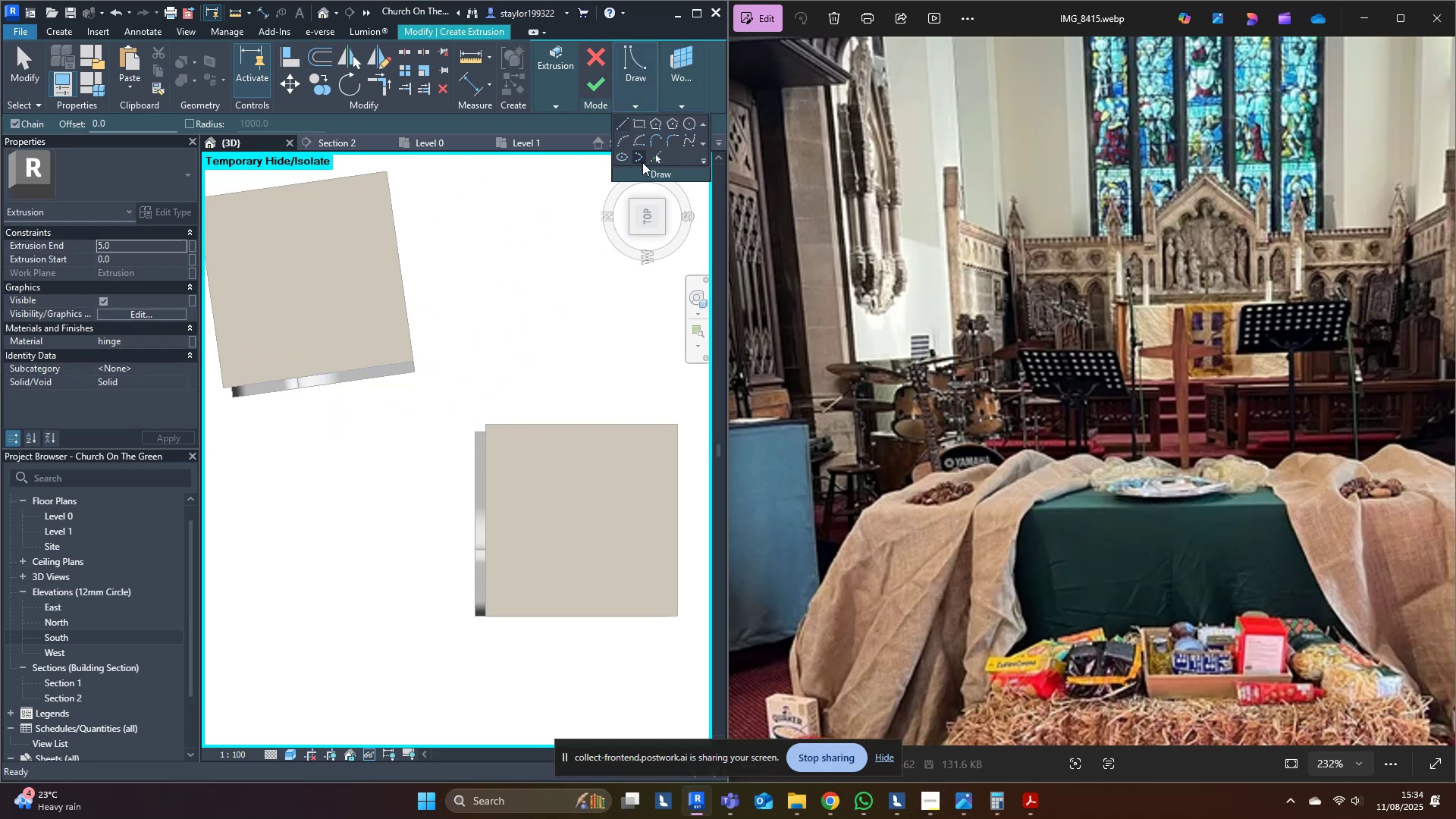 
left_click([654, 158])
 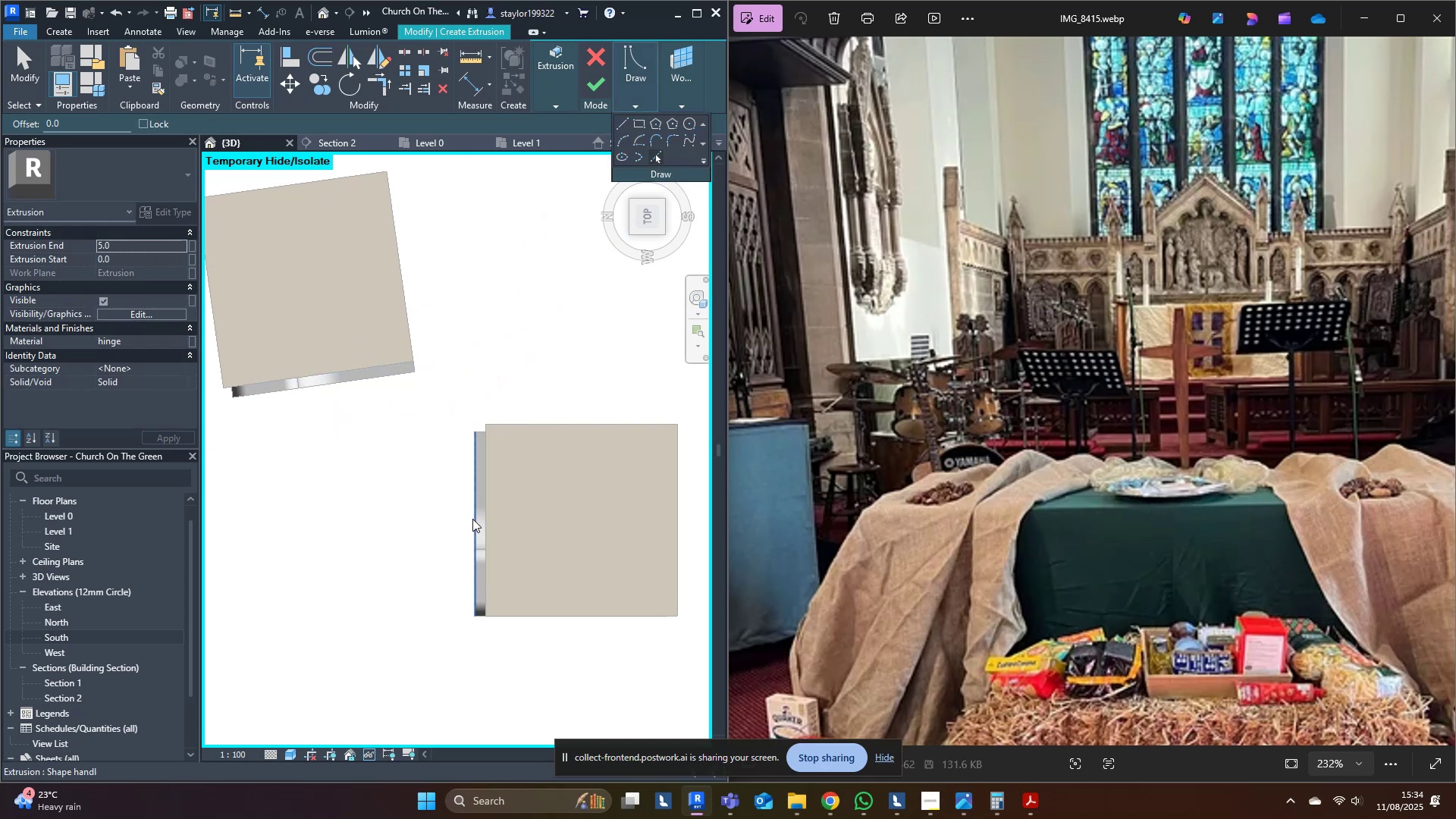 
left_click([472, 490])
 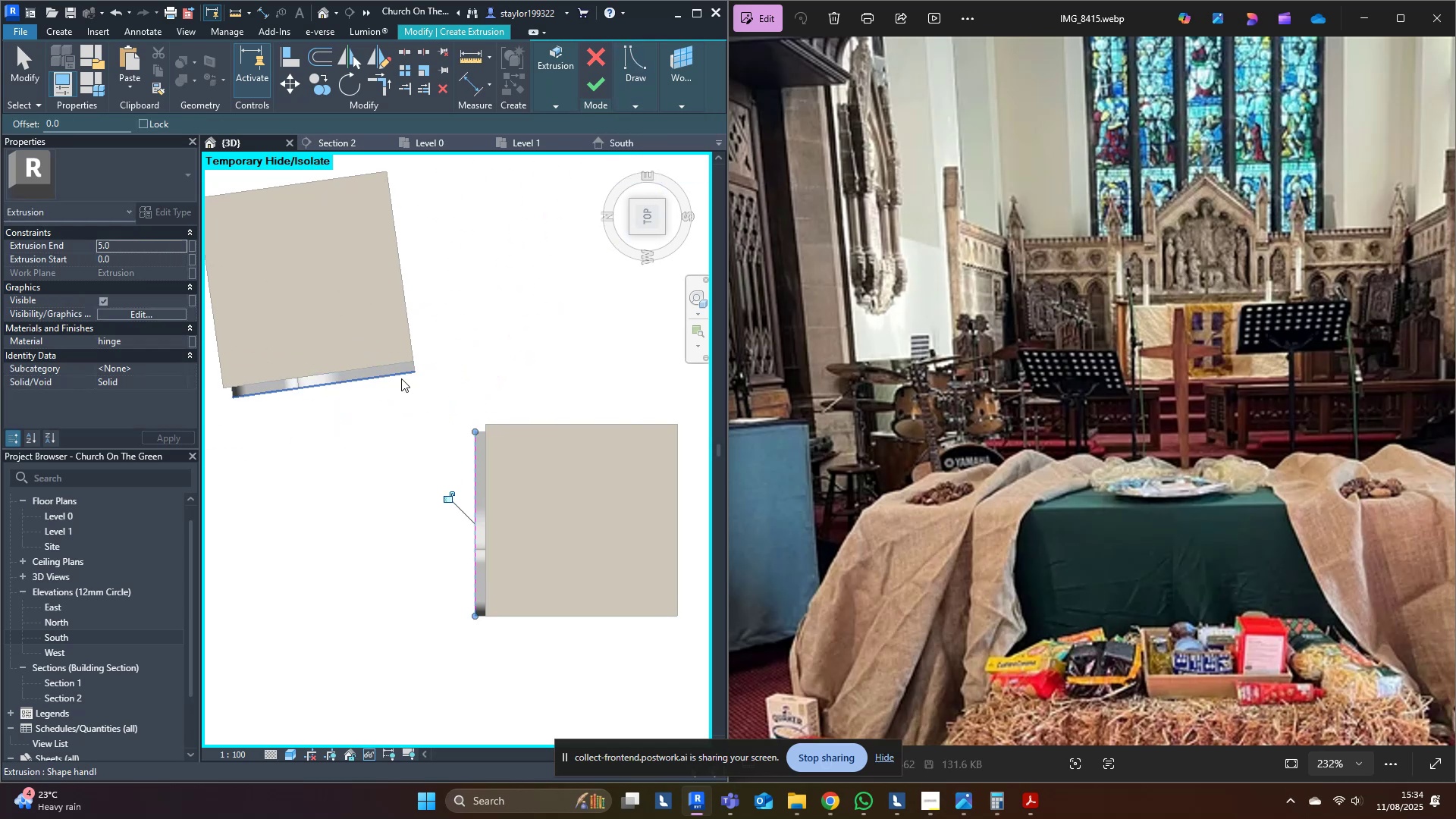 
left_click([401, 378])
 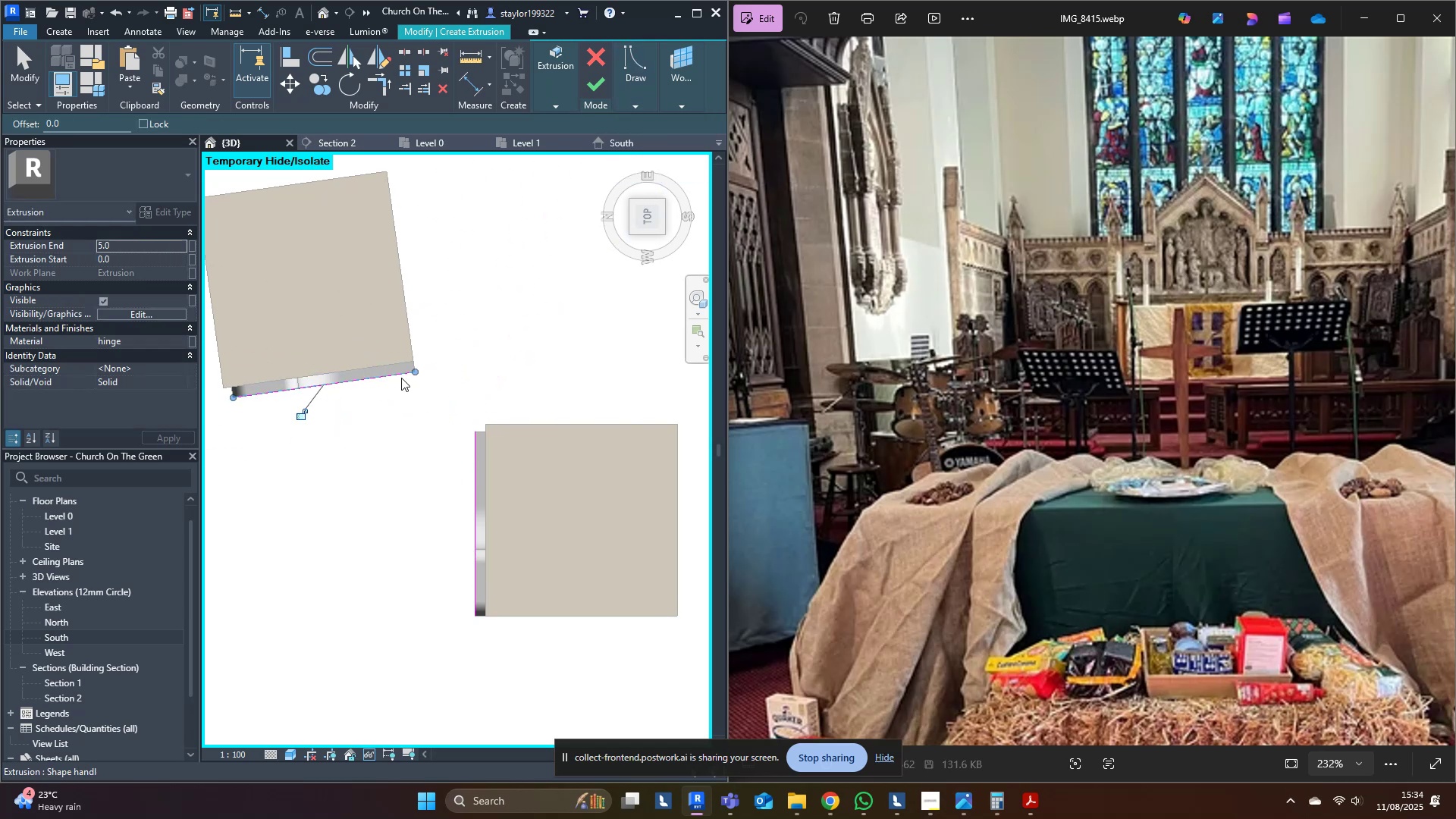 
type(tr)
 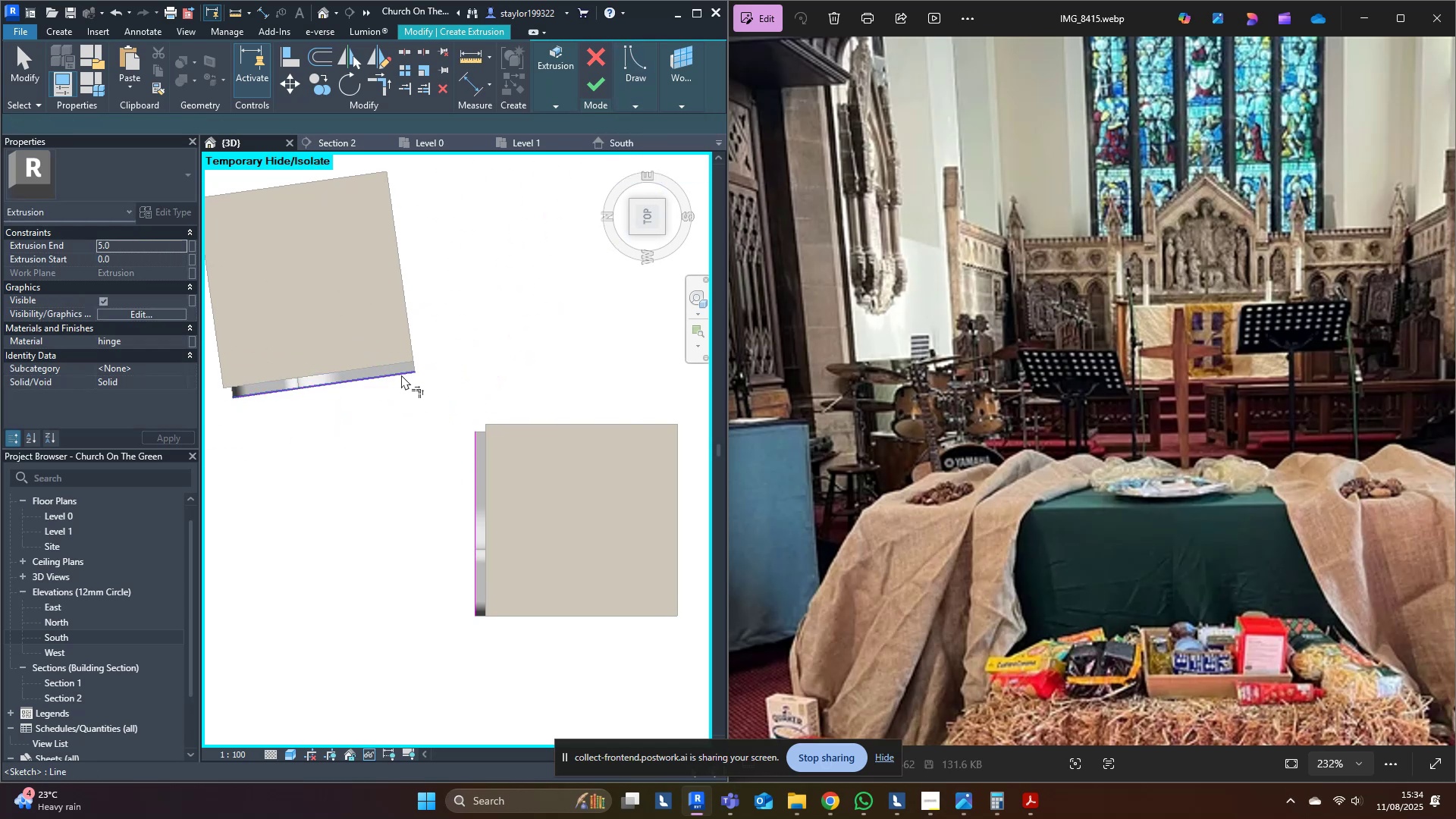 
double_click([401, 375])
 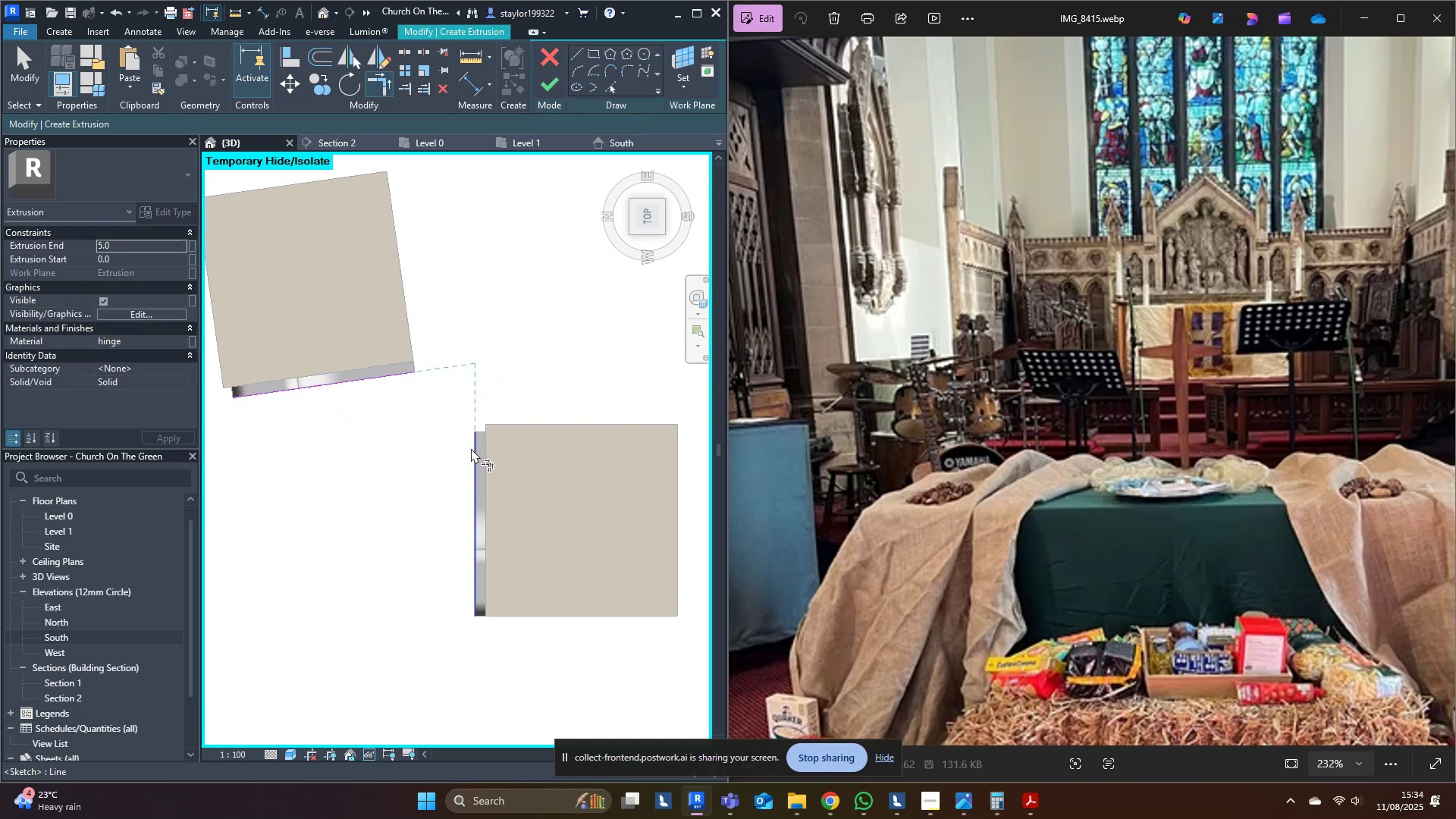 
left_click([471, 448])
 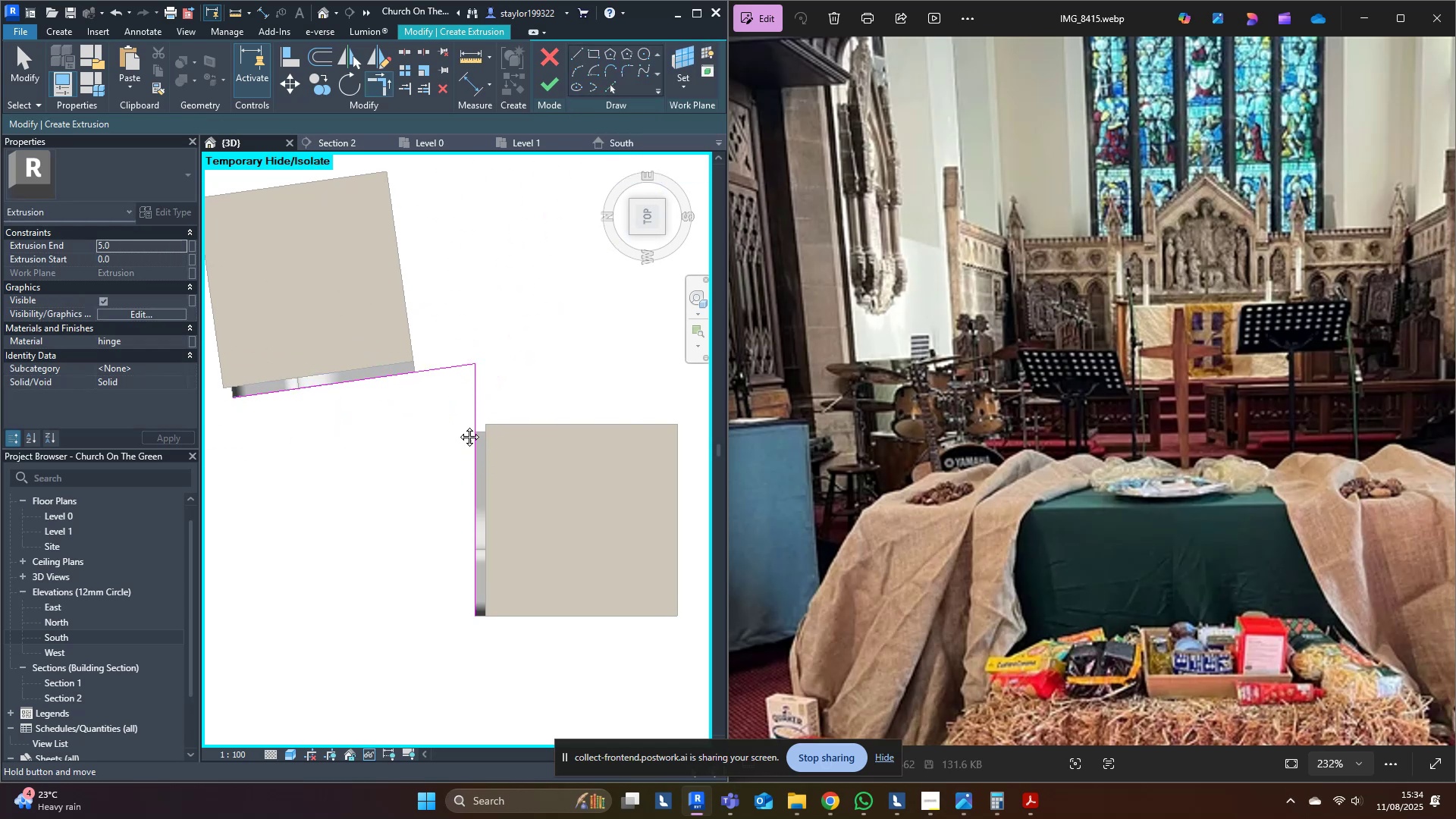 
middle_click([458, 425])
 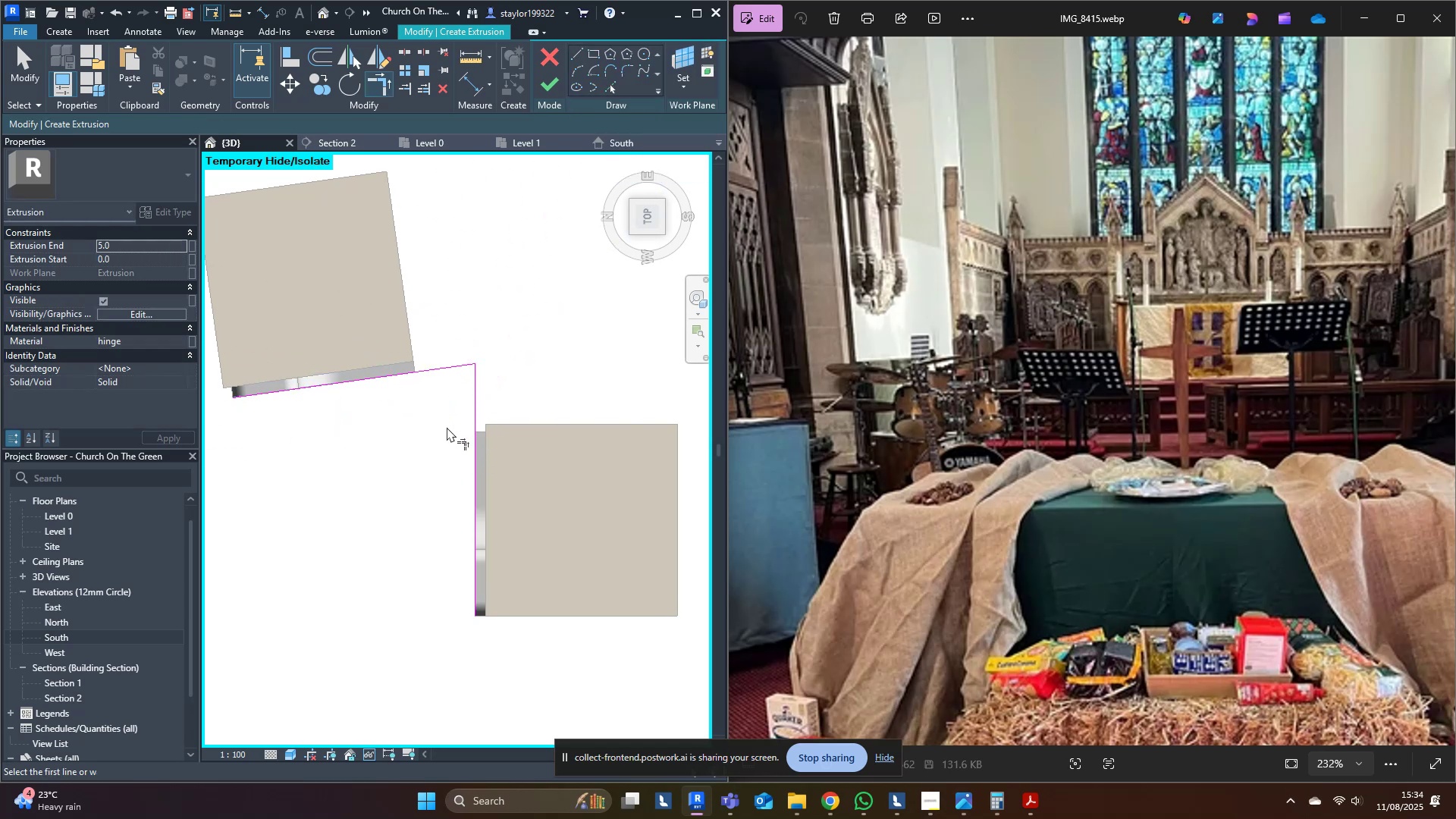 
hold_key(key=M, duration=5.54)
 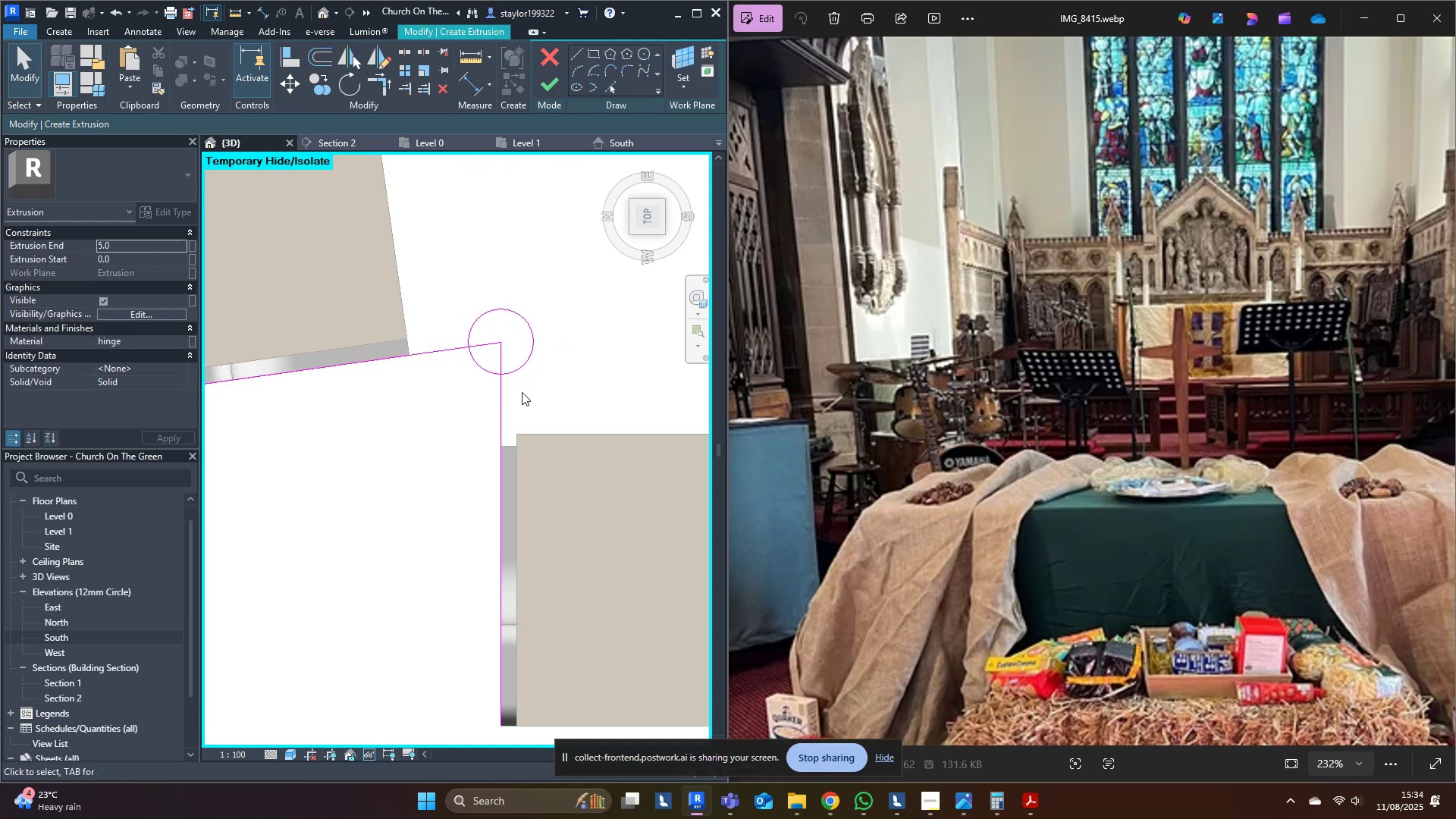 
key(D)
 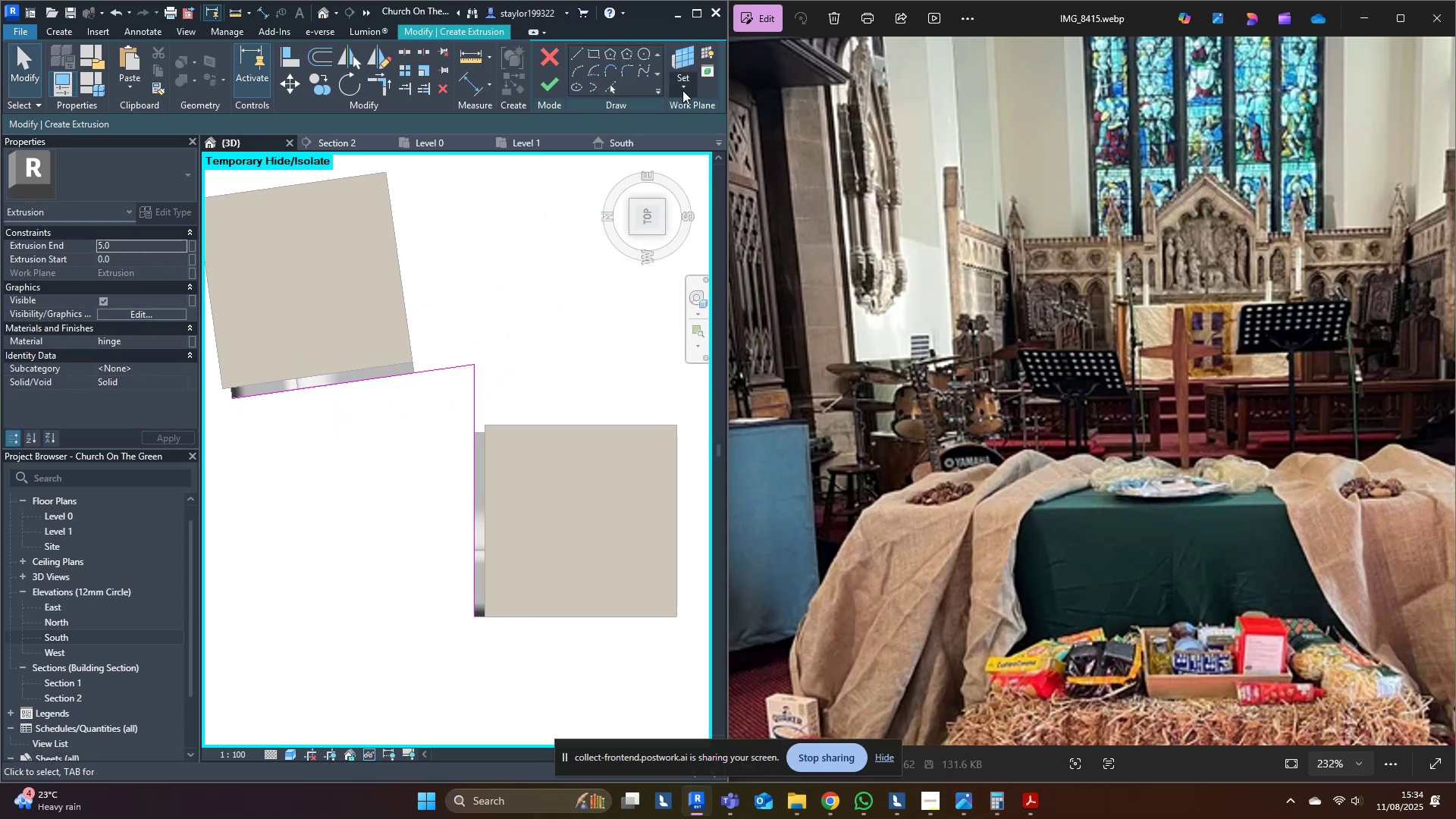 
left_click([640, 56])
 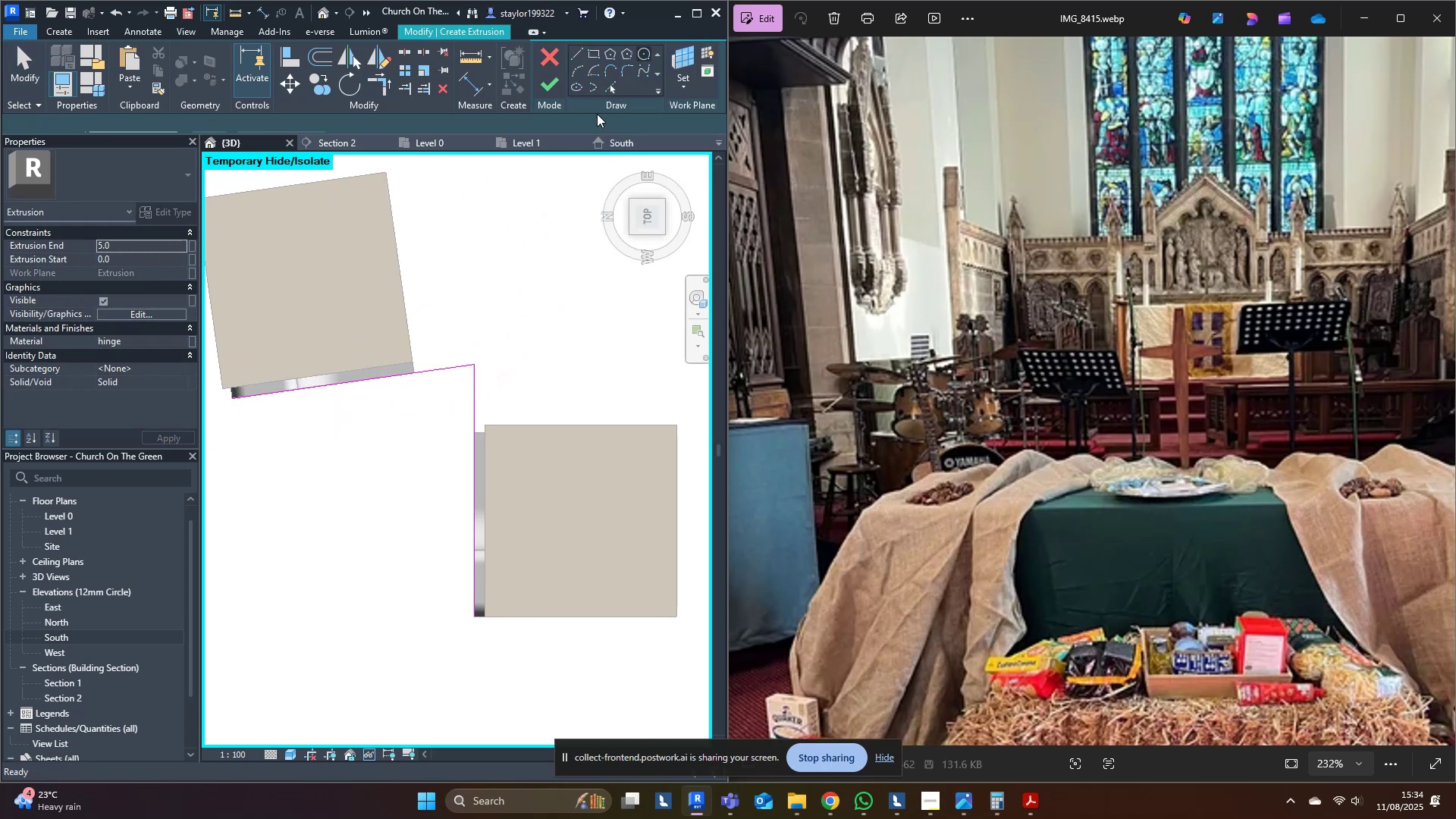 
scroll: coordinate [423, 406], scroll_direction: up, amount: 3.0
 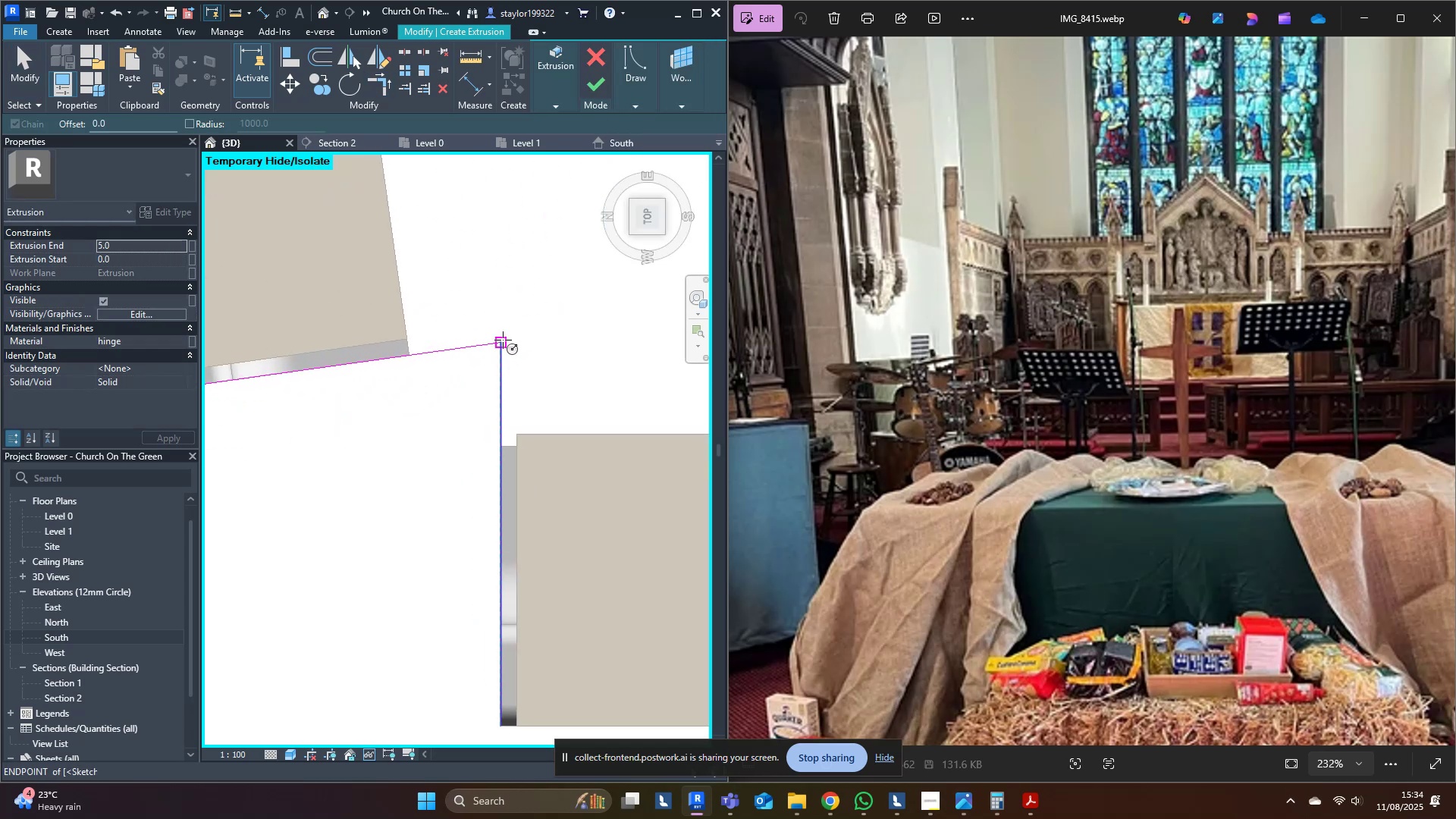 
left_click([501, 338])
 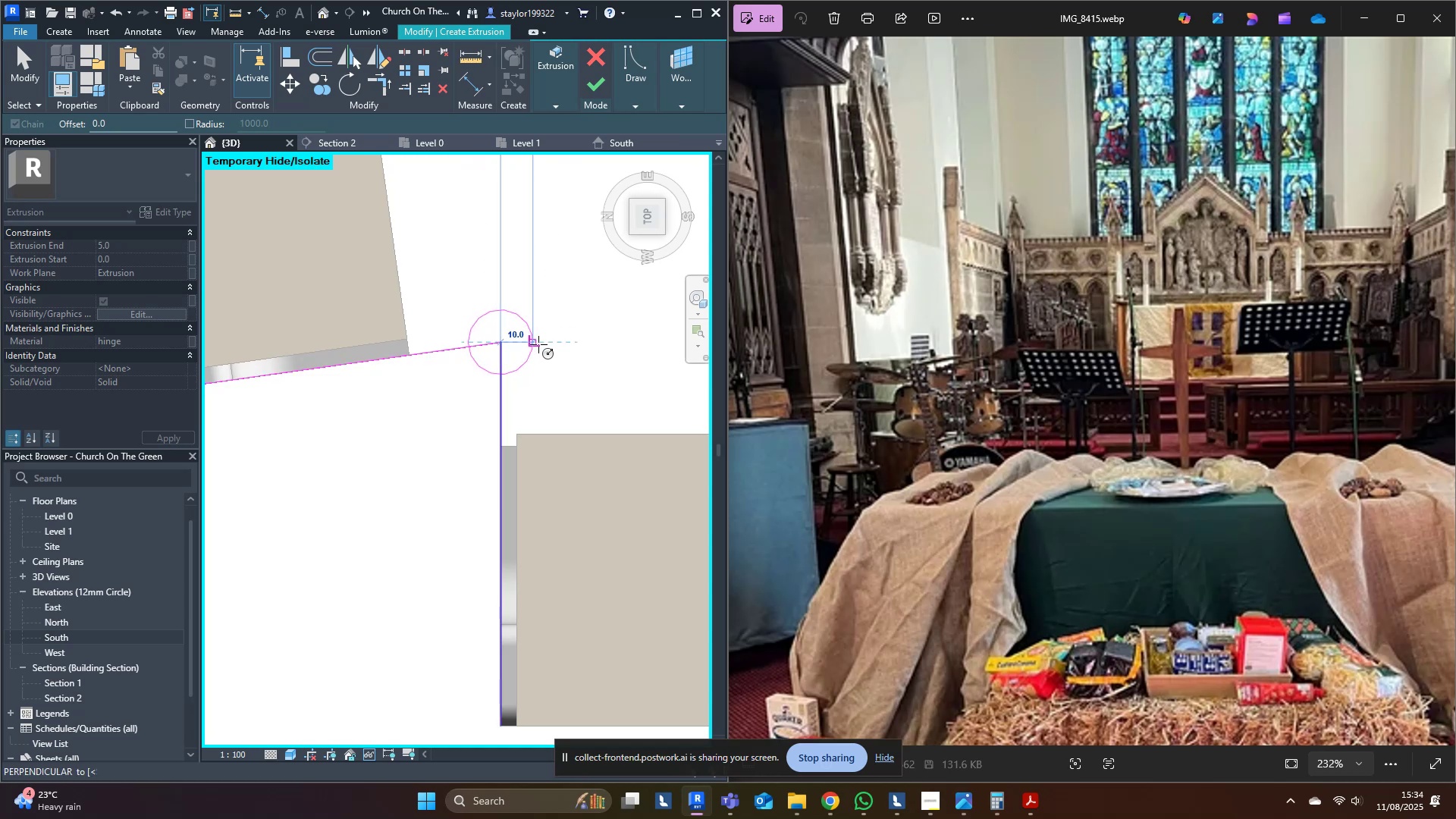 
left_click([538, 344])
 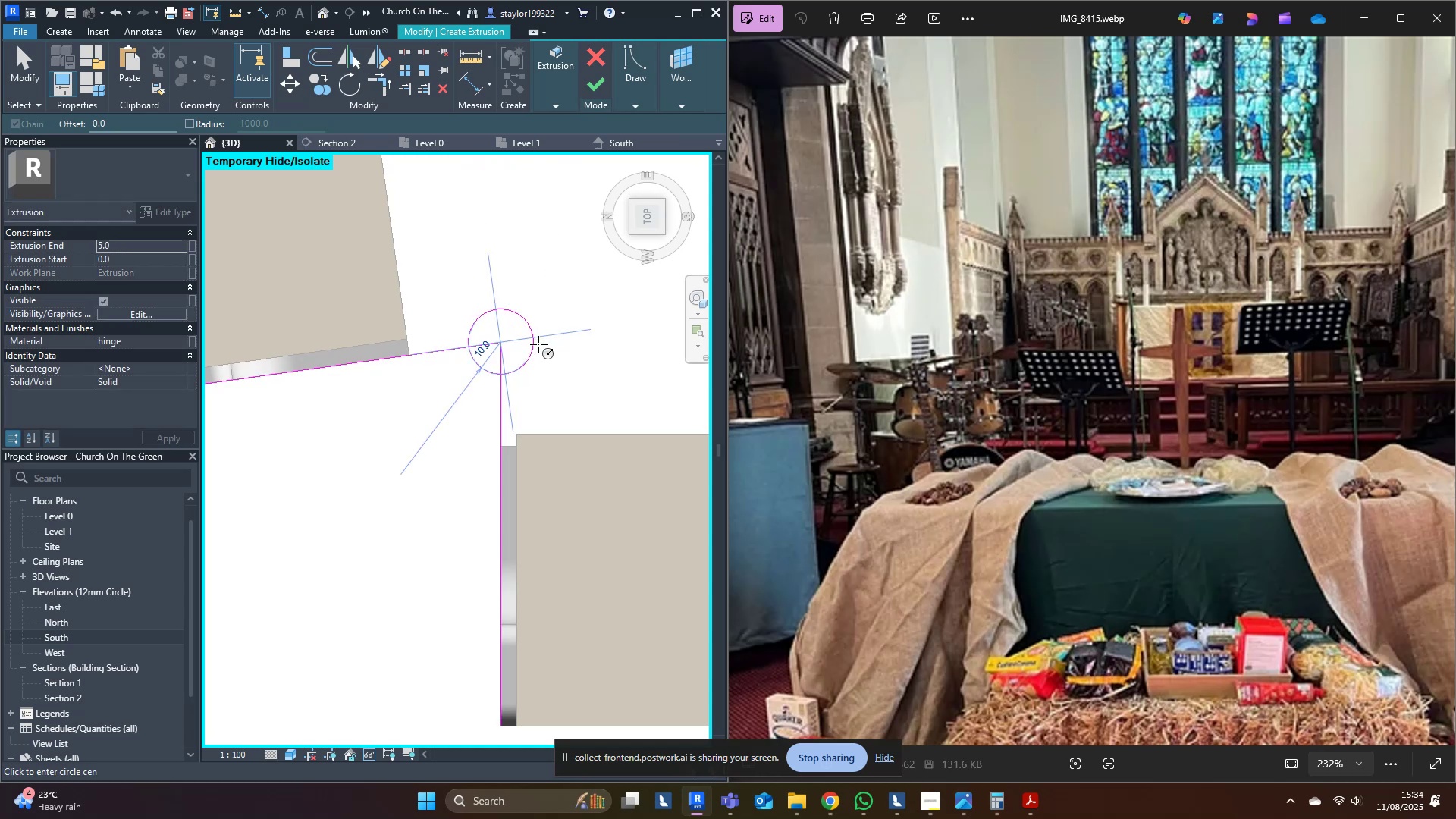 
key(Escape)
 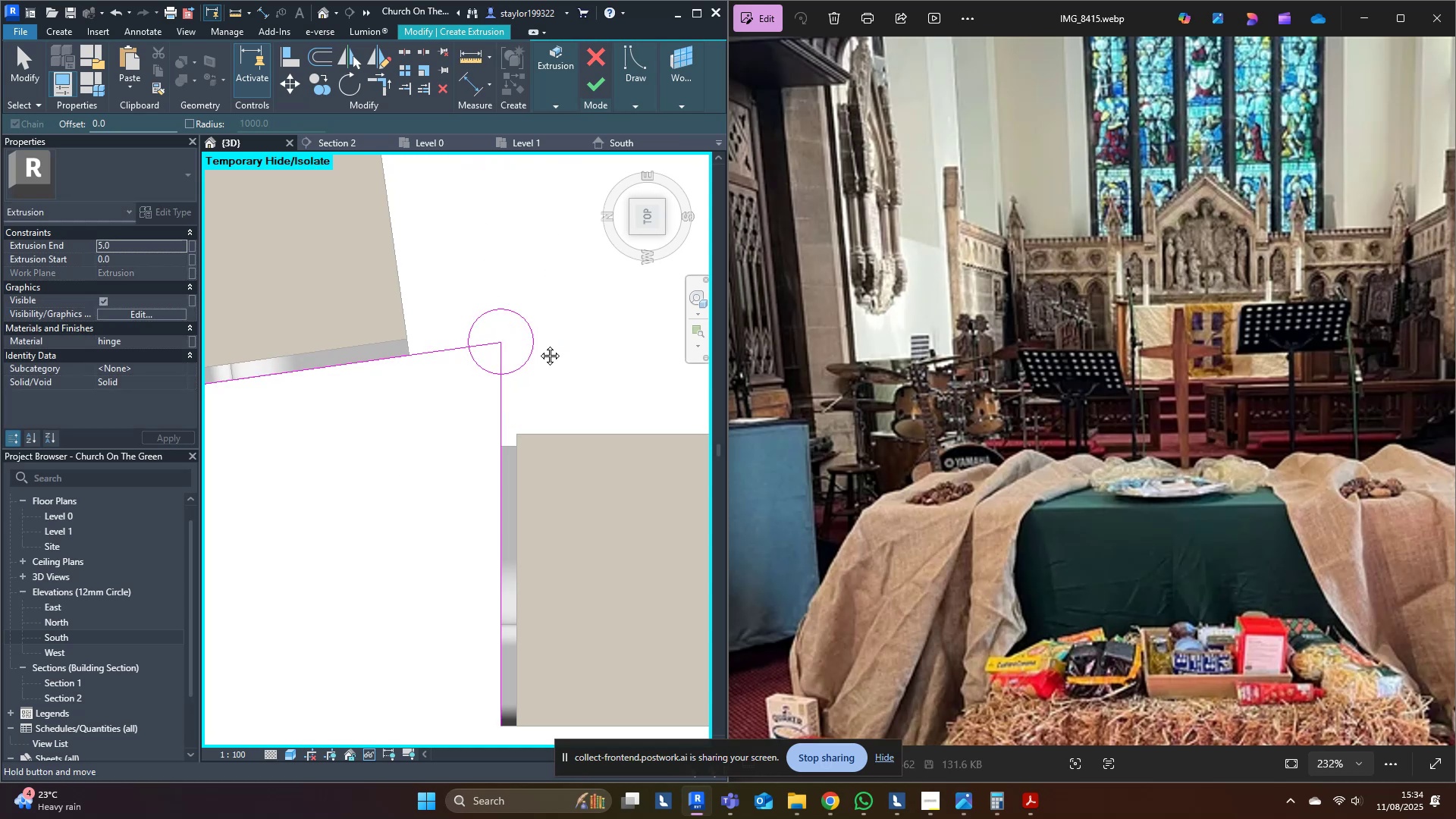 
middle_click([538, 344])
 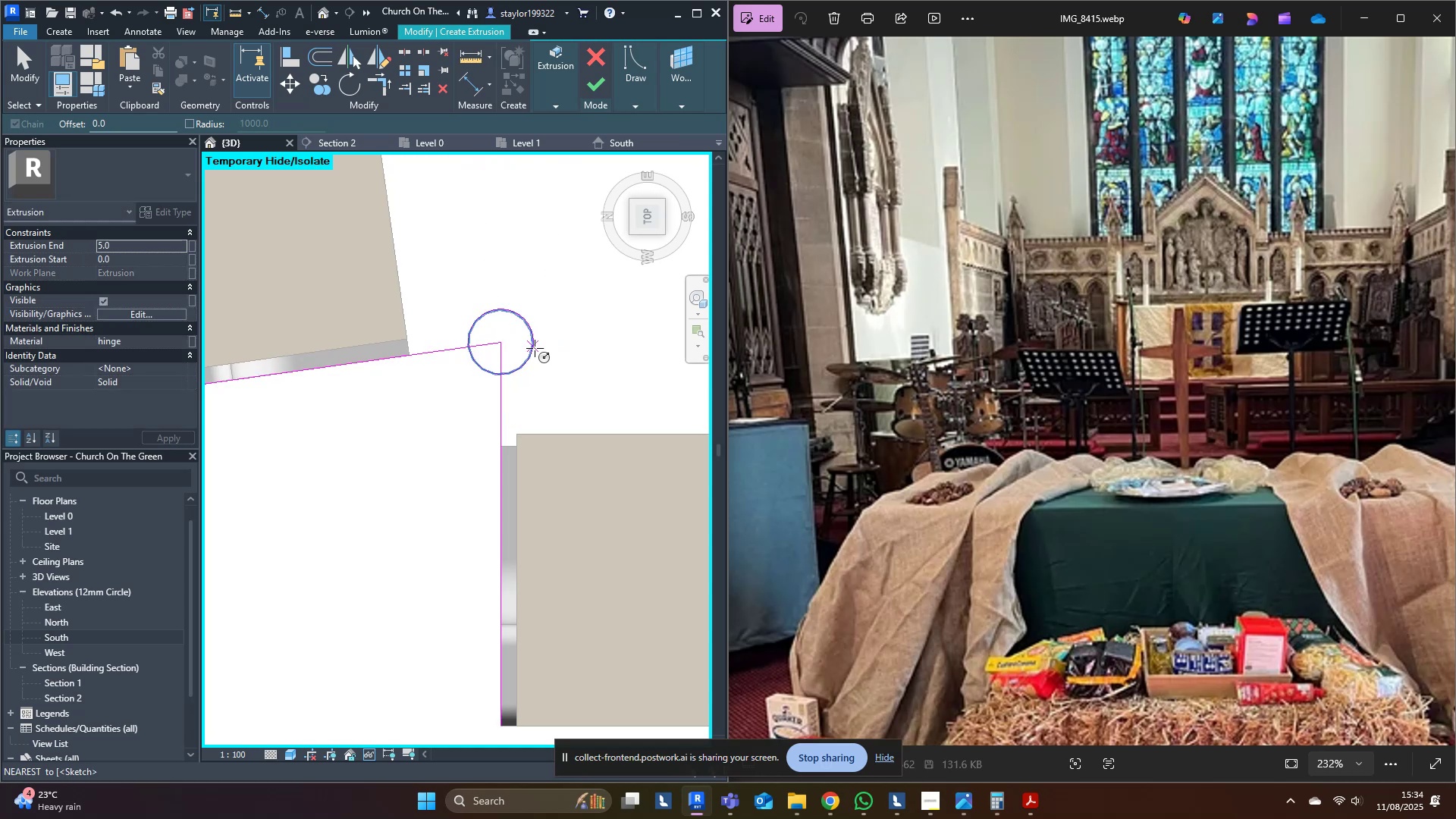 
key(D)
 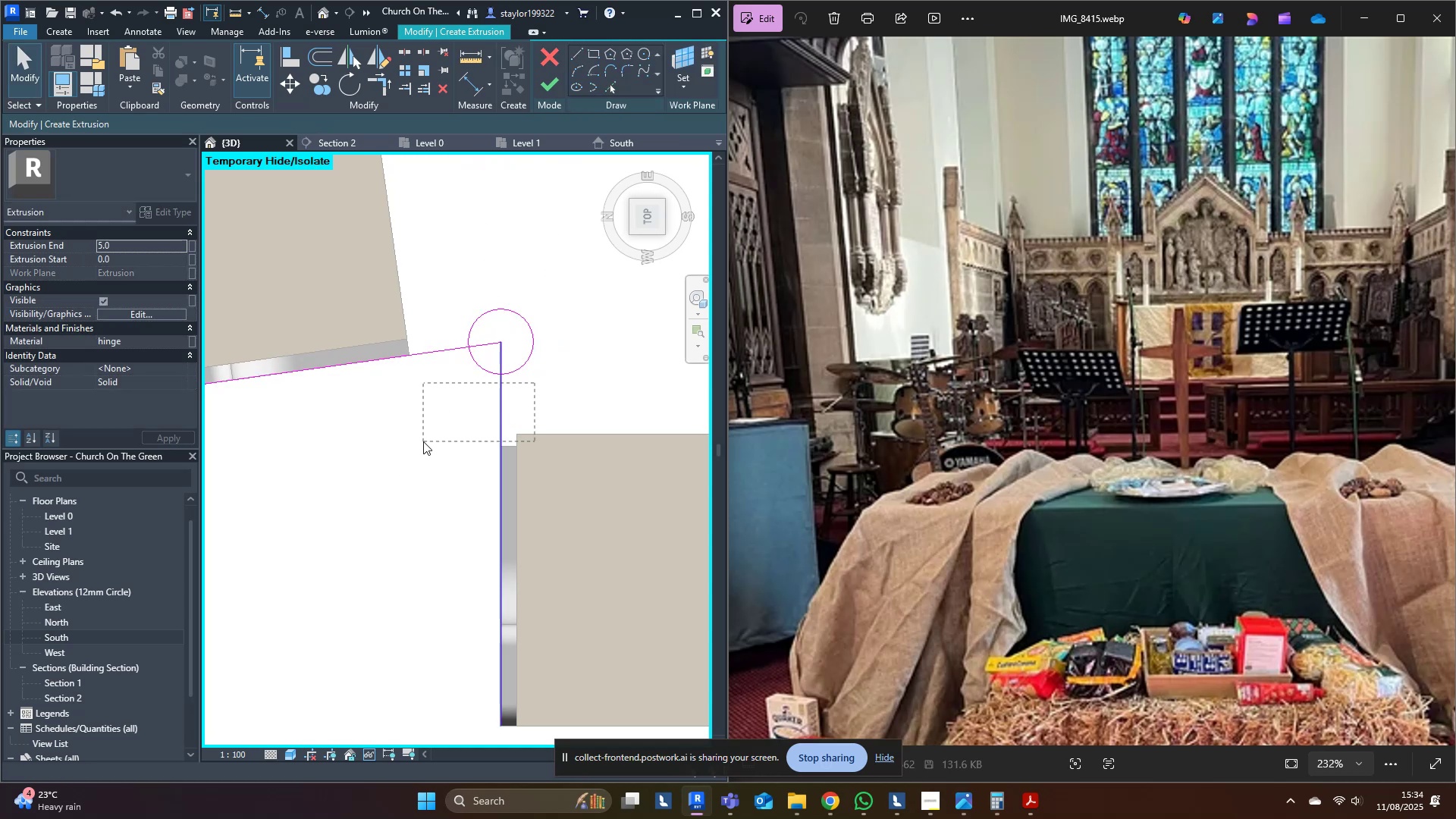 
key(Delete)
 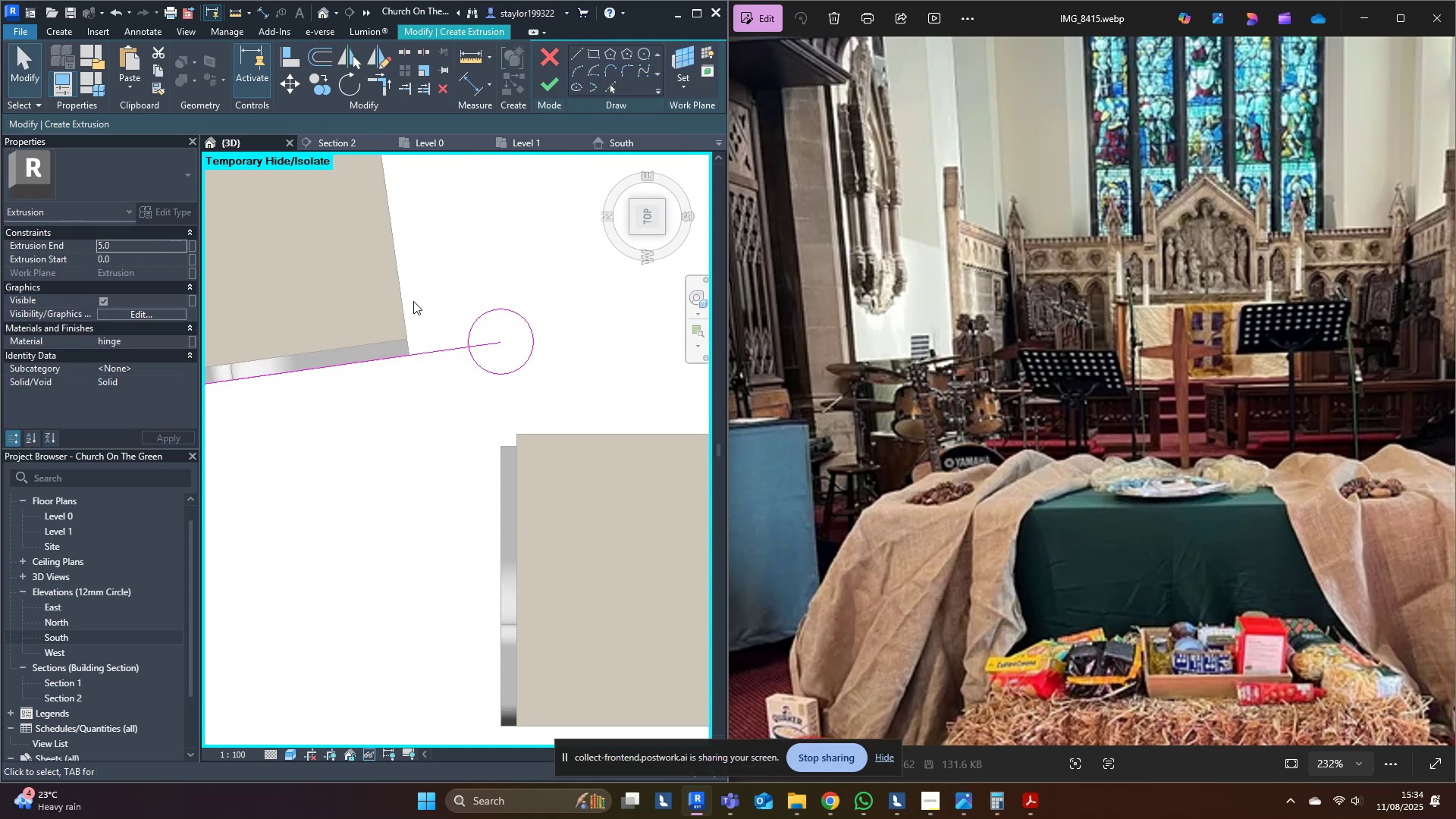 
key(Delete)
 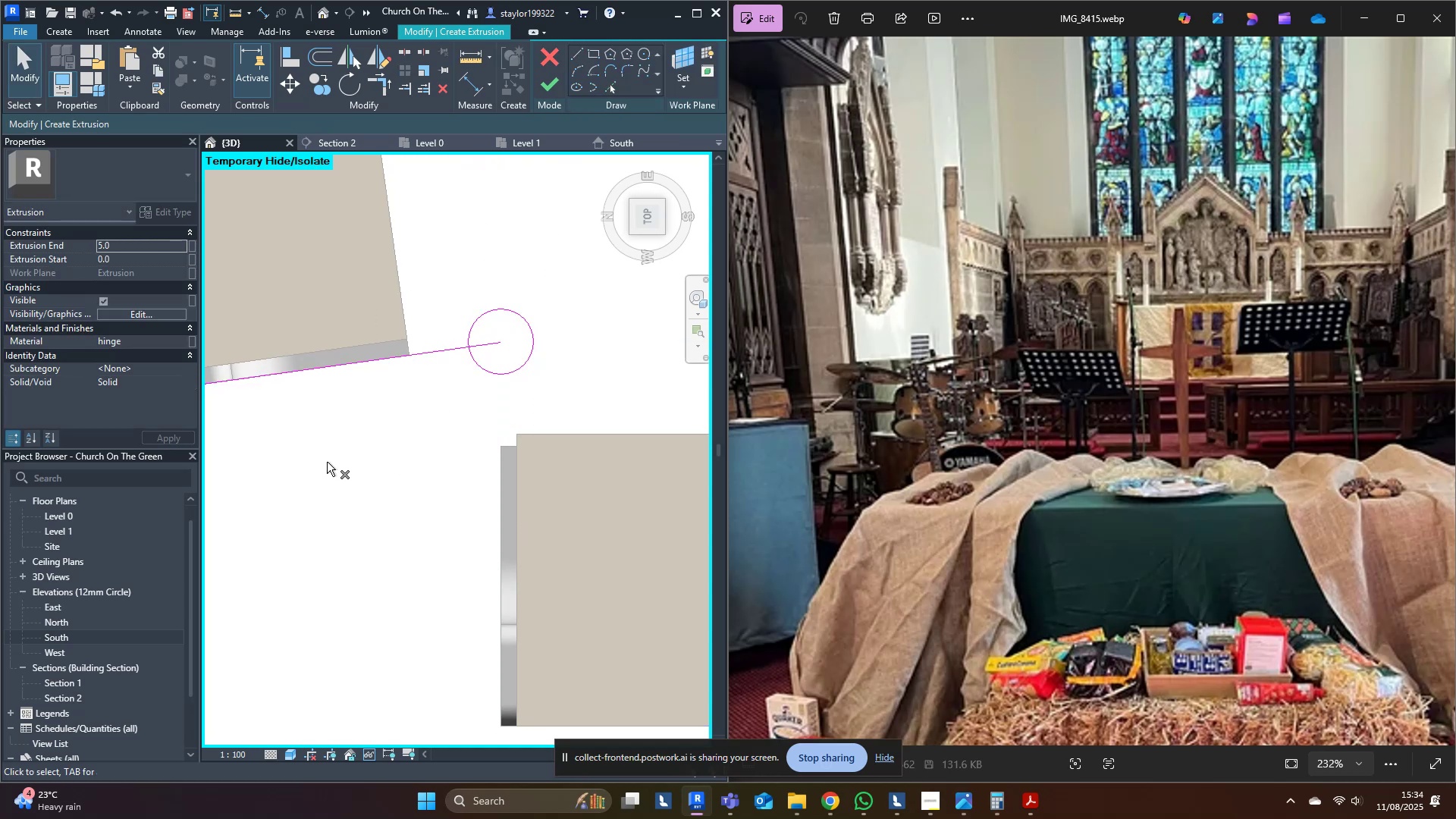 
middle_click([327, 463])
 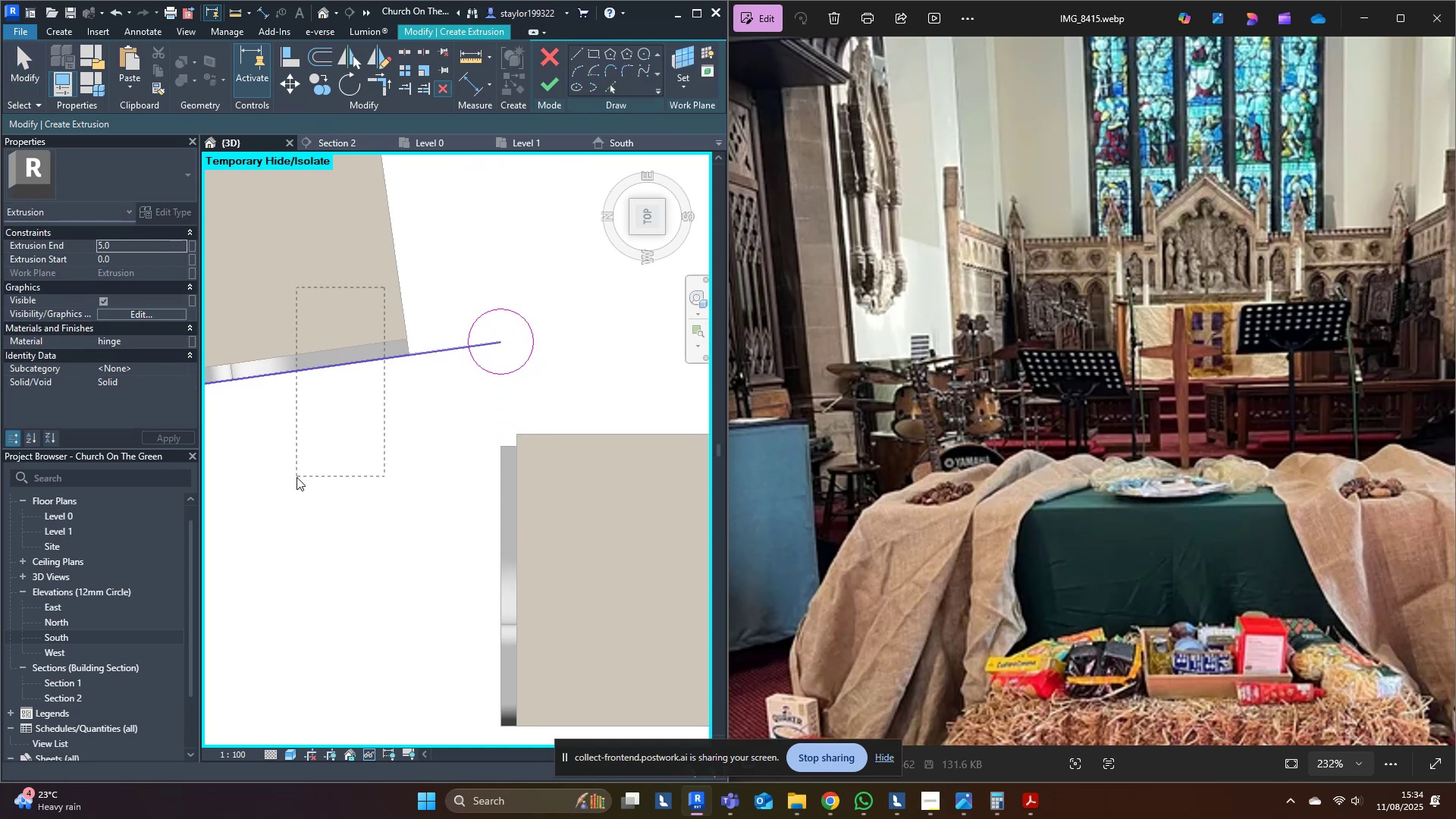 
scroll: coordinate [365, 478], scroll_direction: down, amount: 2.0
 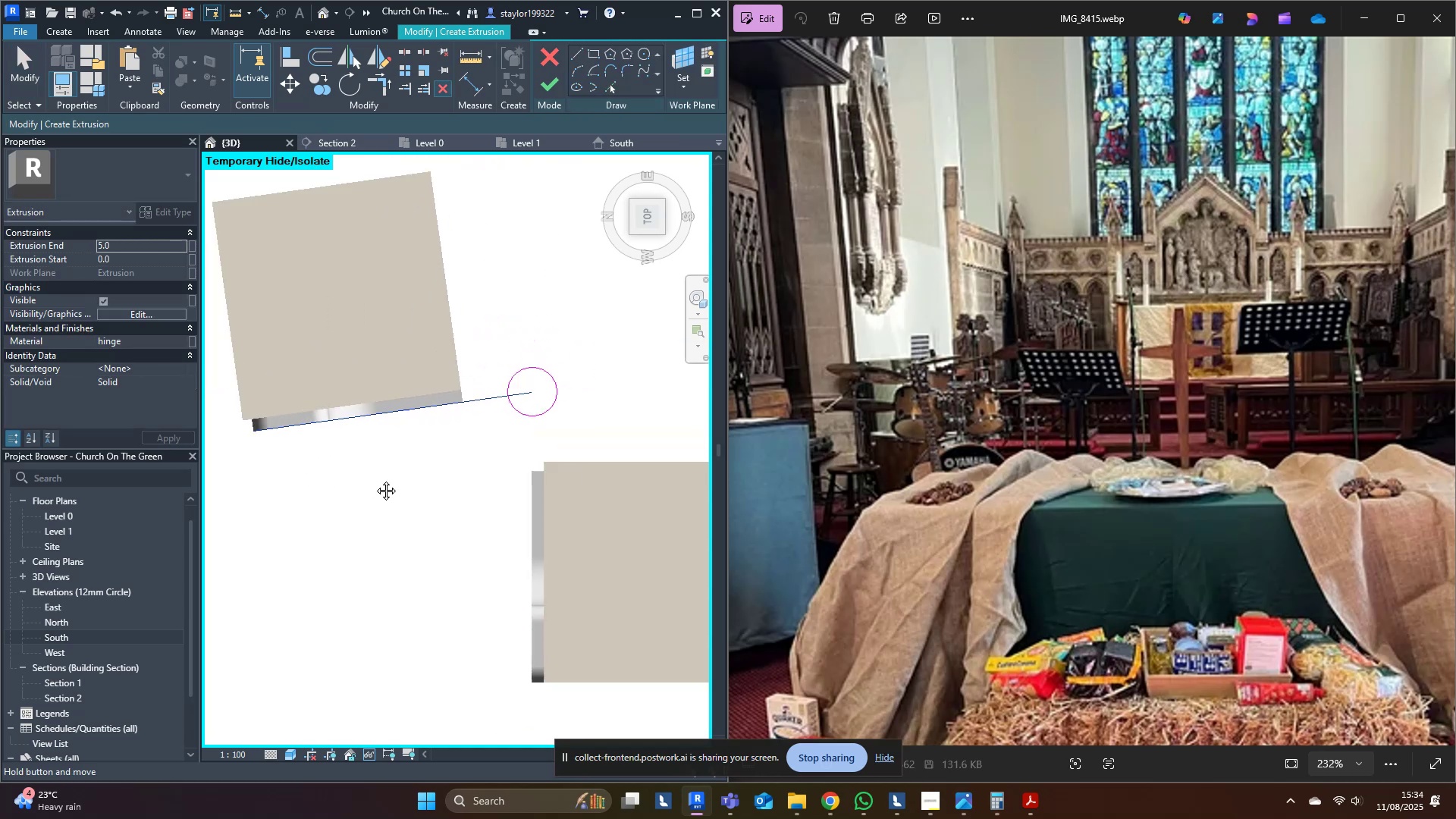 
key(Delete)
 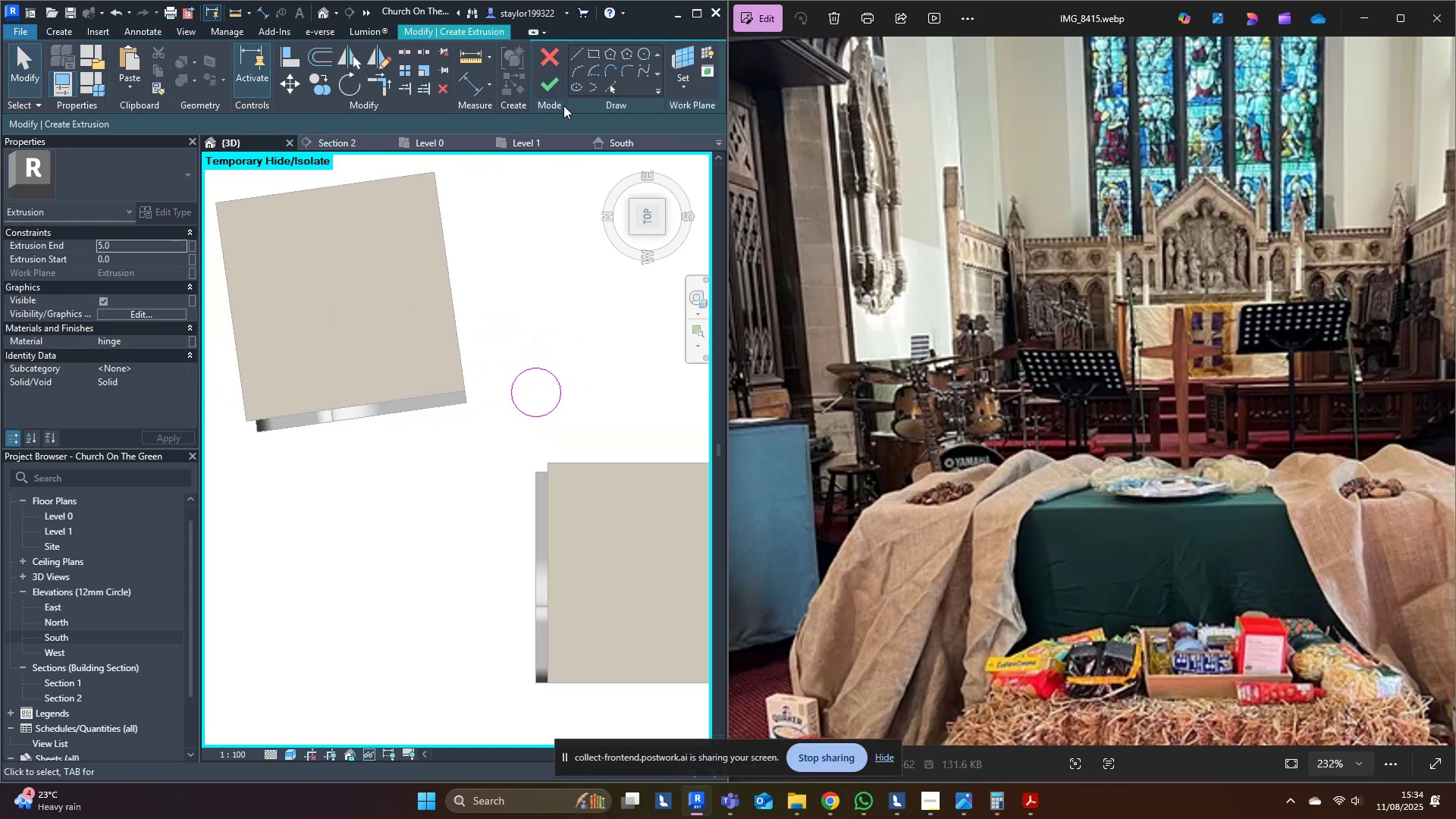 
left_click([552, 86])
 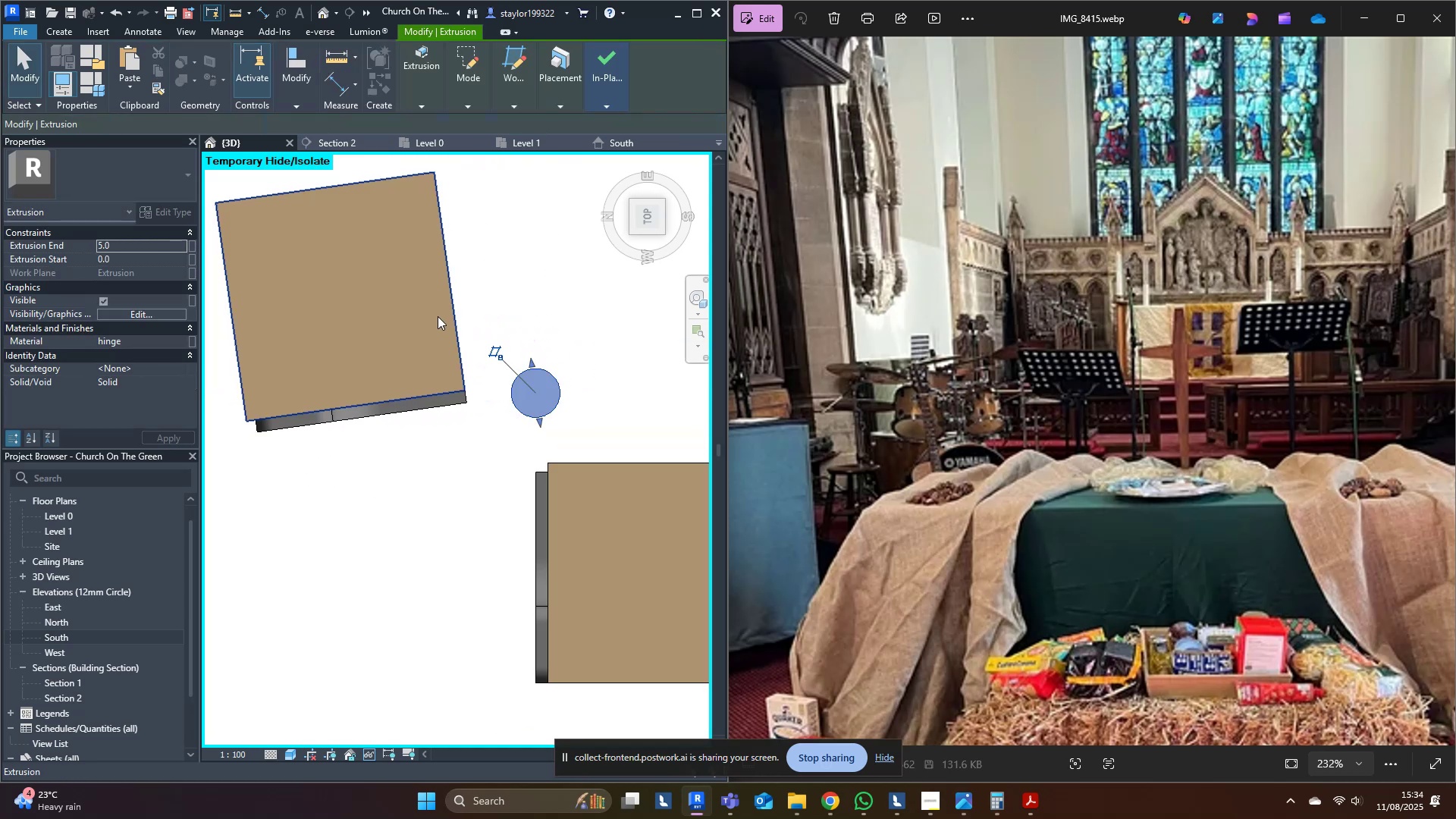 
middle_click([438, 316])
 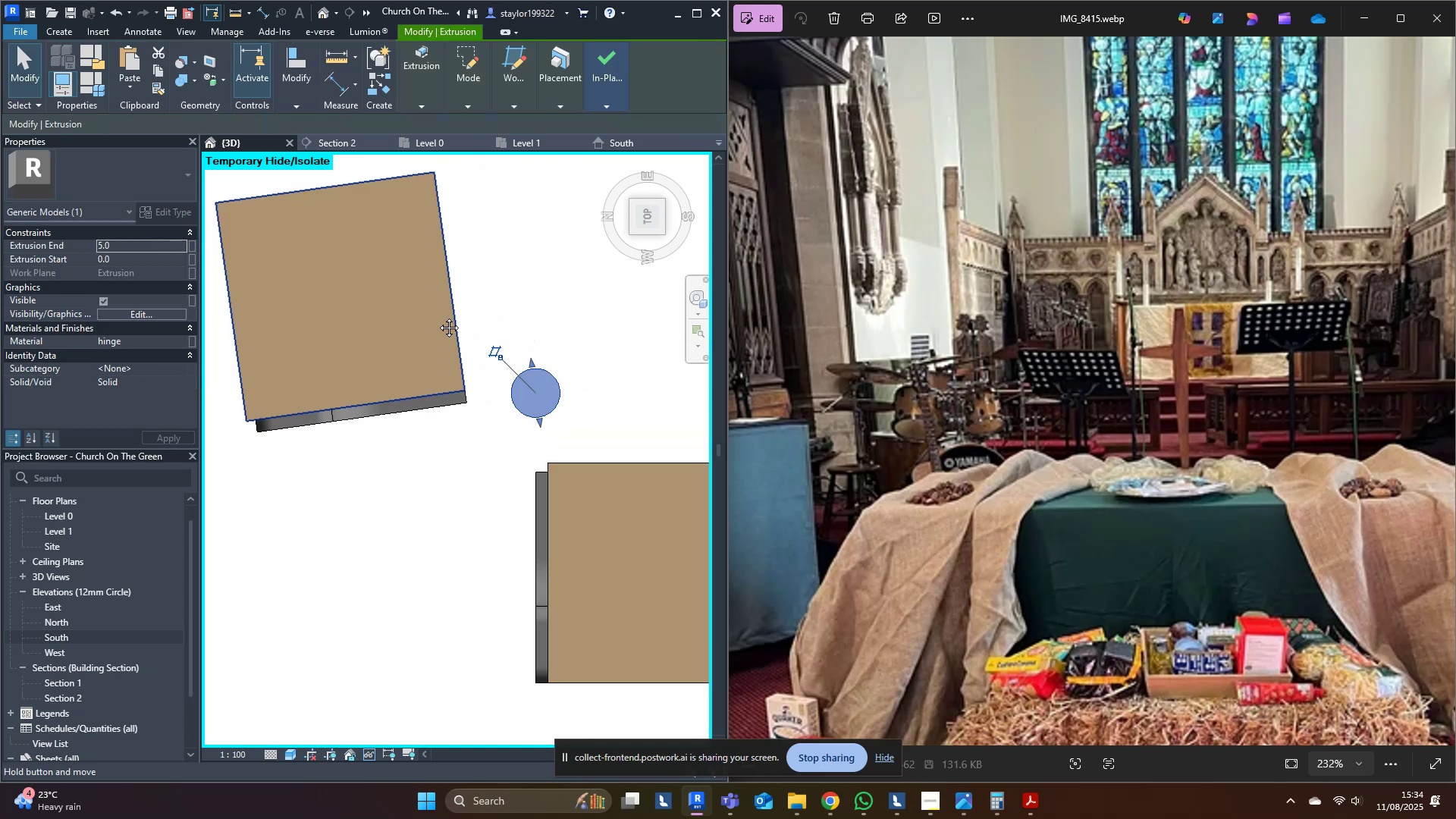 
scroll: coordinate [438, 316], scroll_direction: down, amount: 4.0
 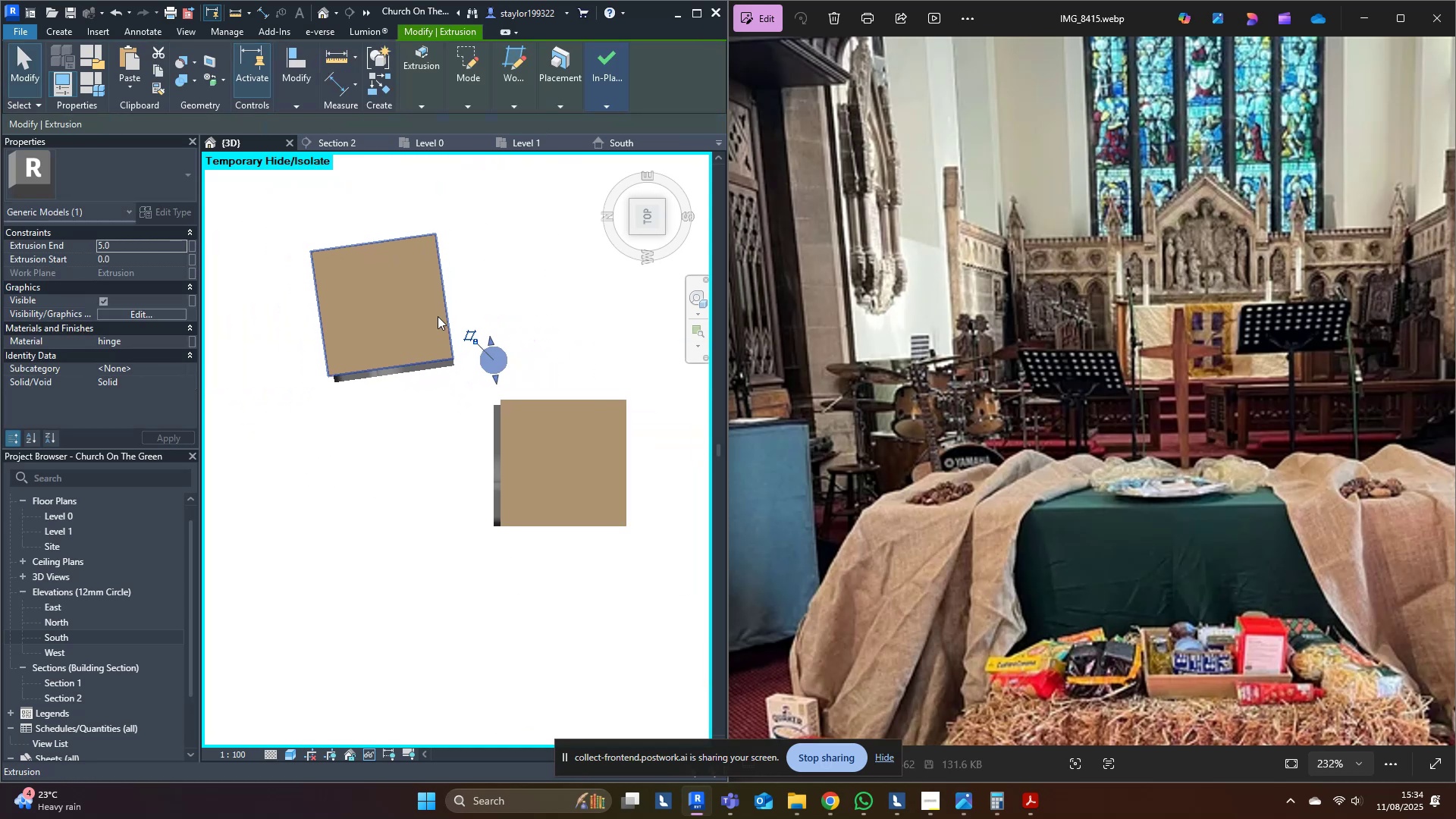 
hold_key(key=ShiftLeft, duration=0.49)
 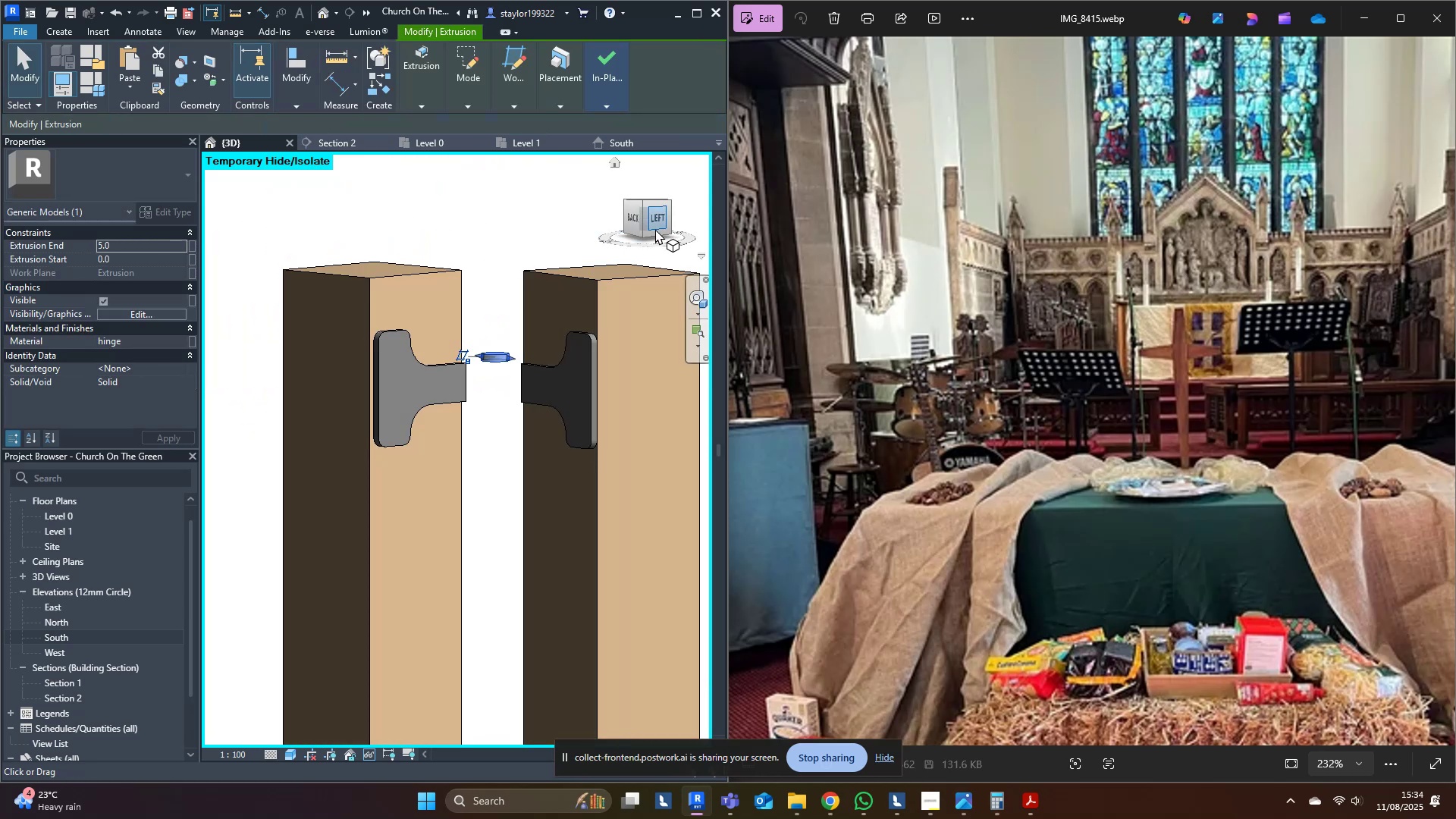 
left_click([646, 220])
 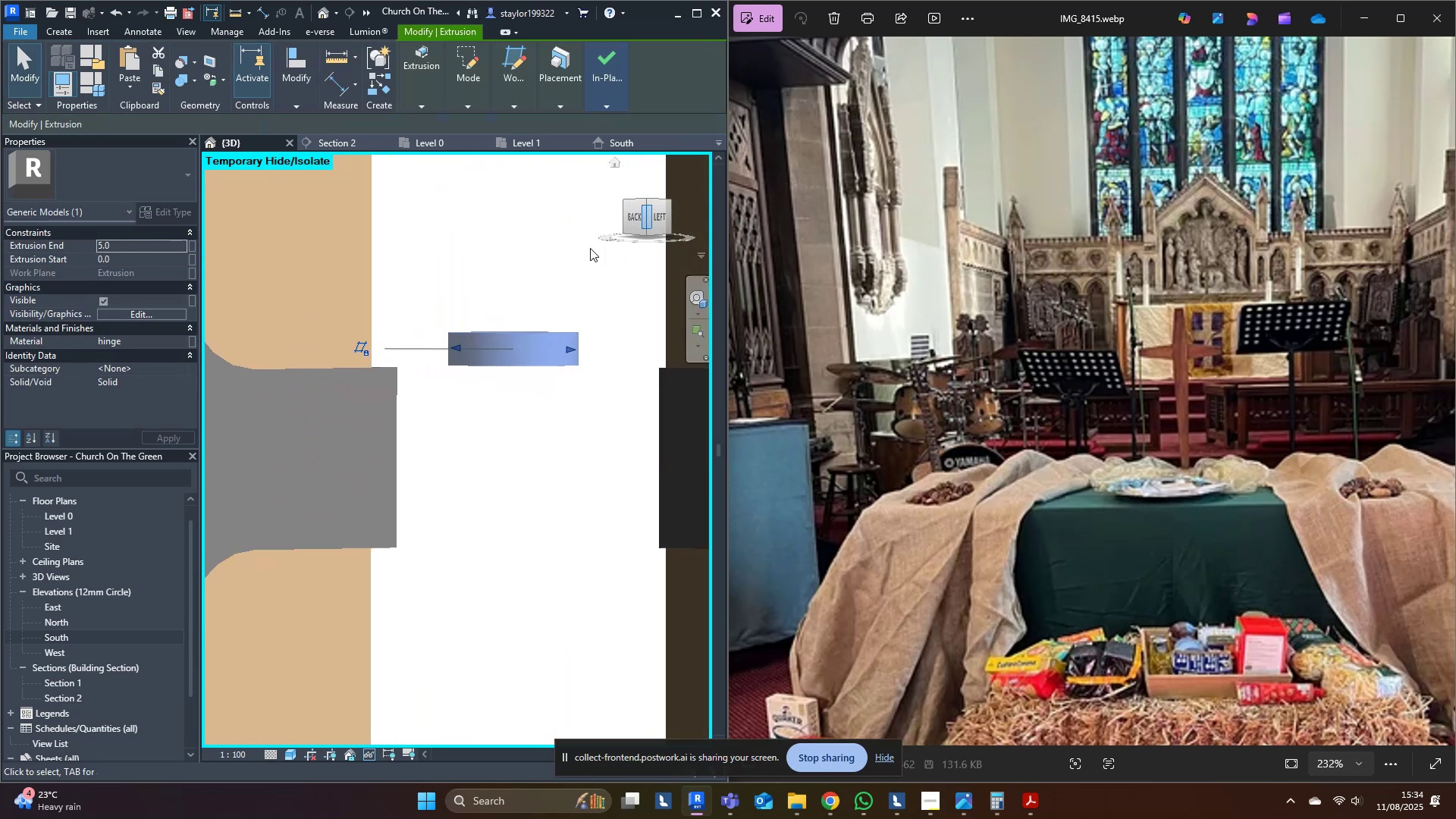 
key(Escape)
 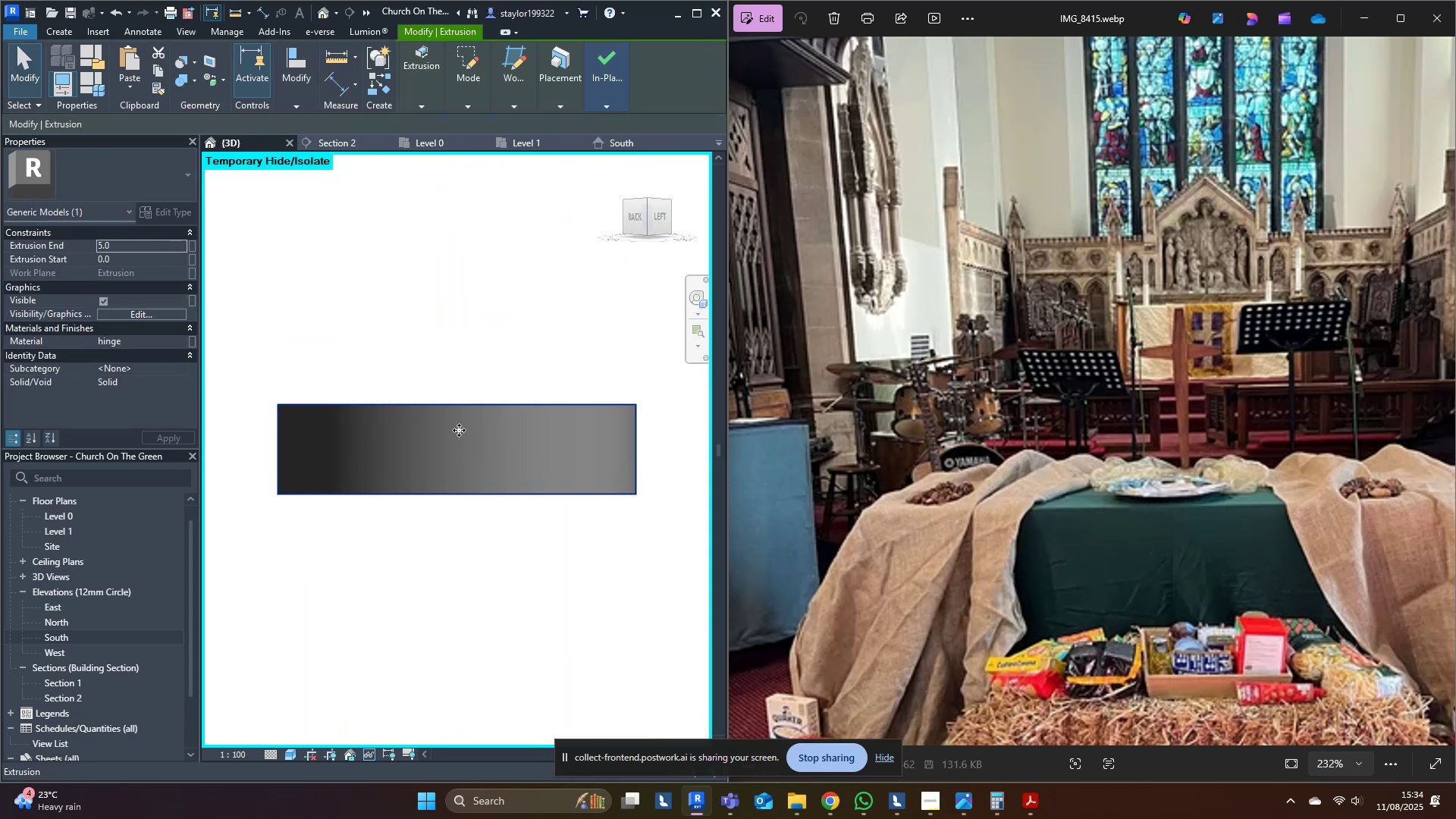 
scroll: coordinate [467, 397], scroll_direction: down, amount: 12.0
 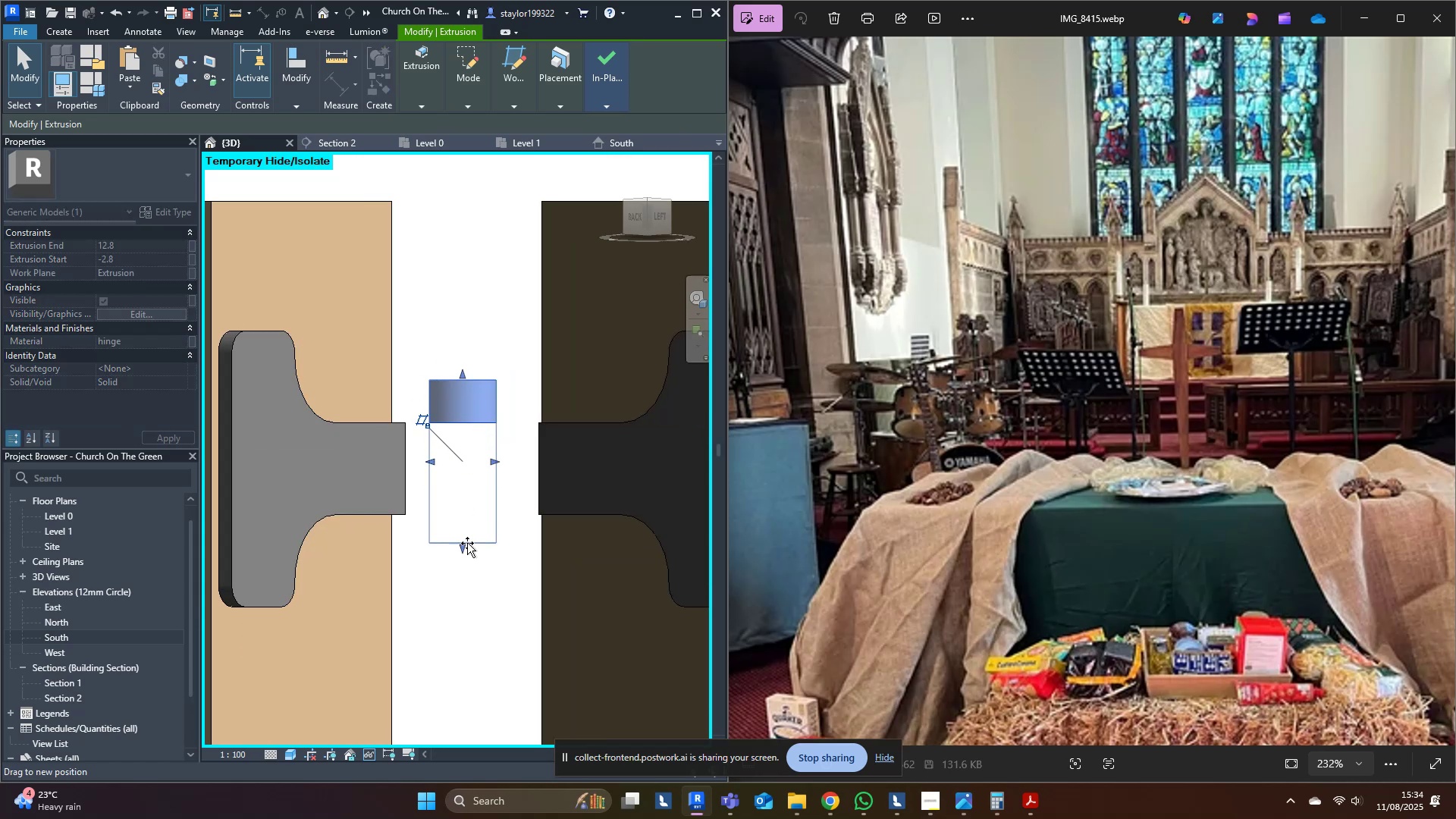 
left_click([457, 249])
 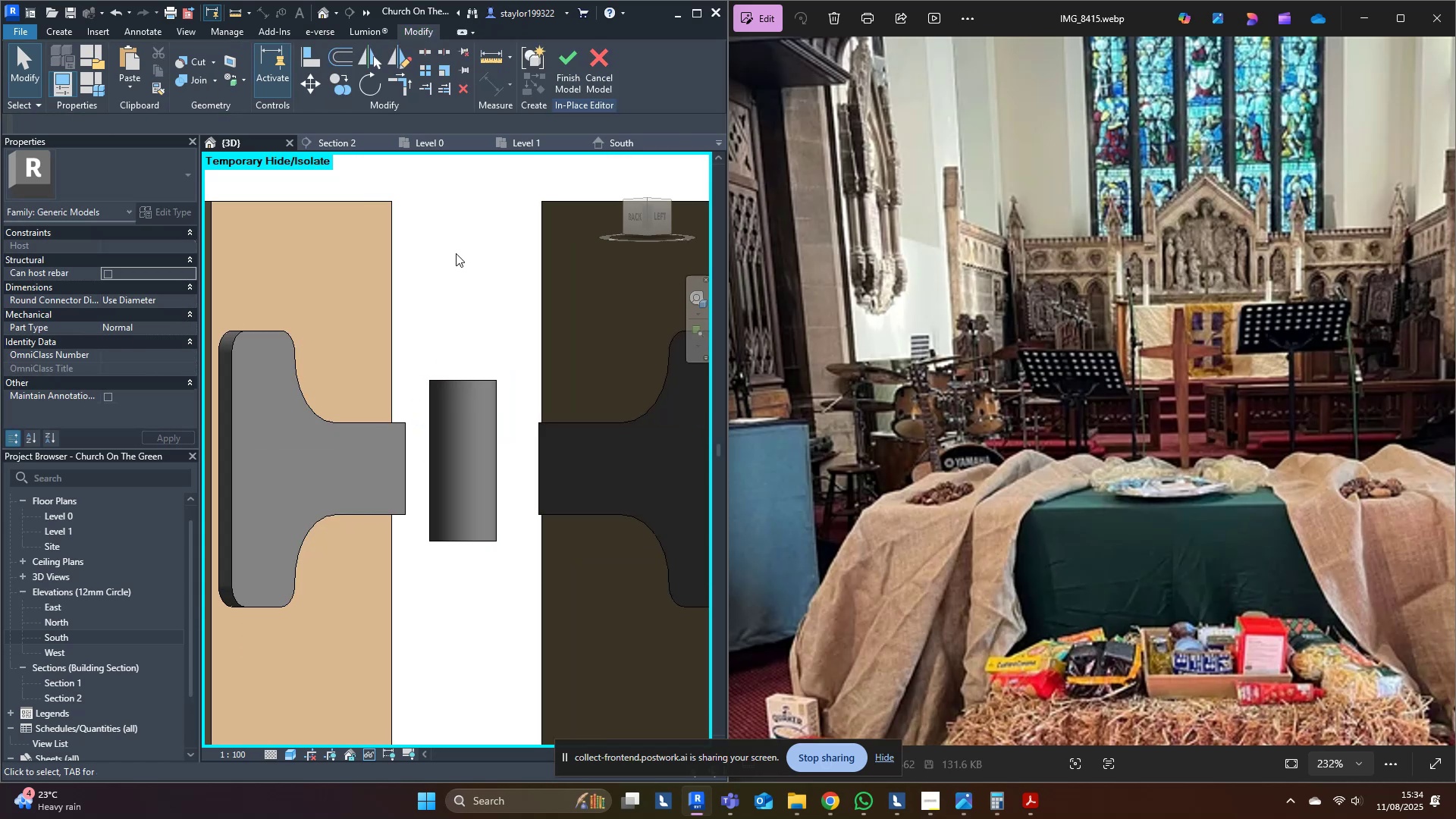 
scroll: coordinate [514, 318], scroll_direction: down, amount: 21.0
 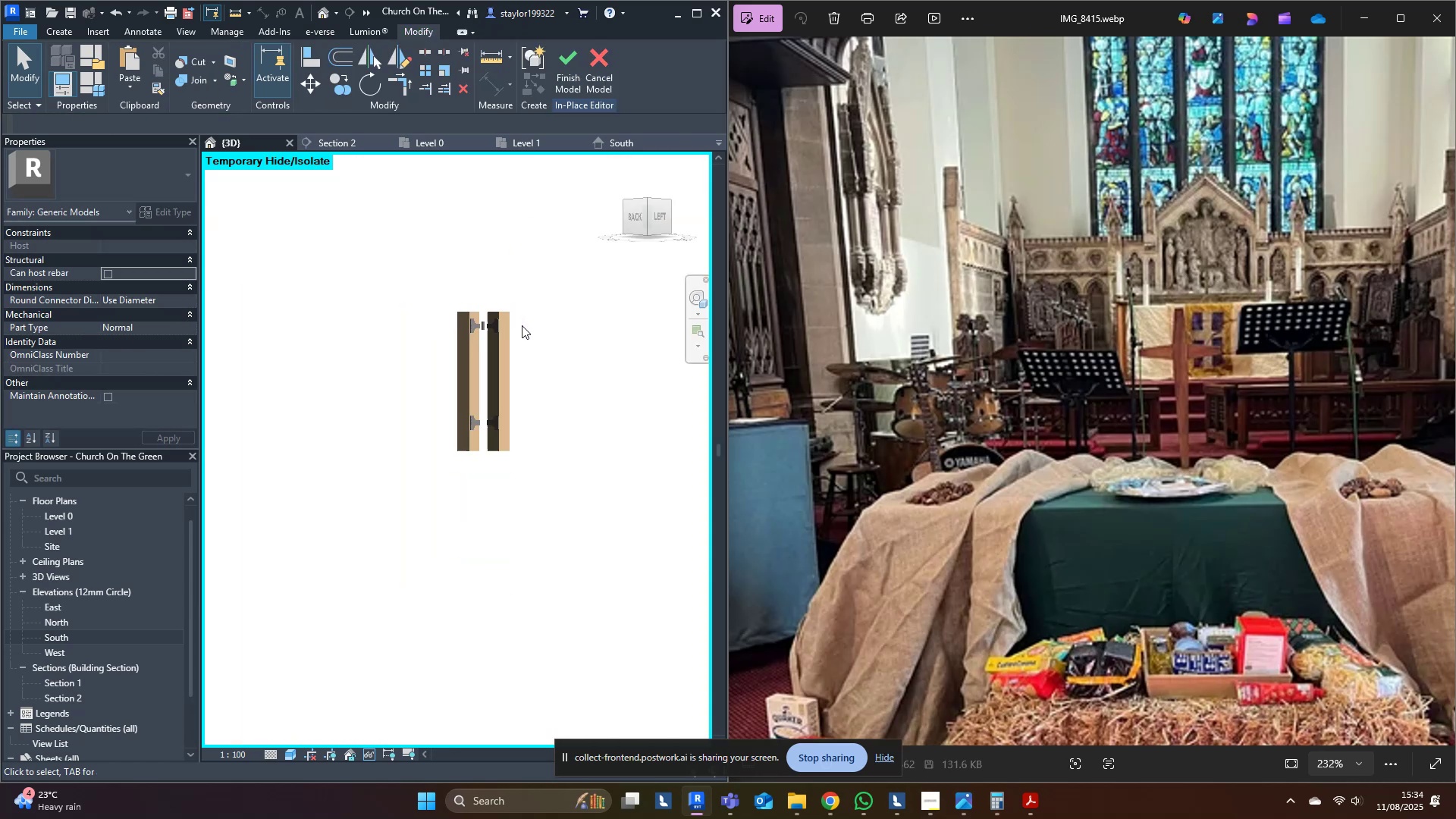 
hold_key(key=ShiftLeft, duration=0.32)
 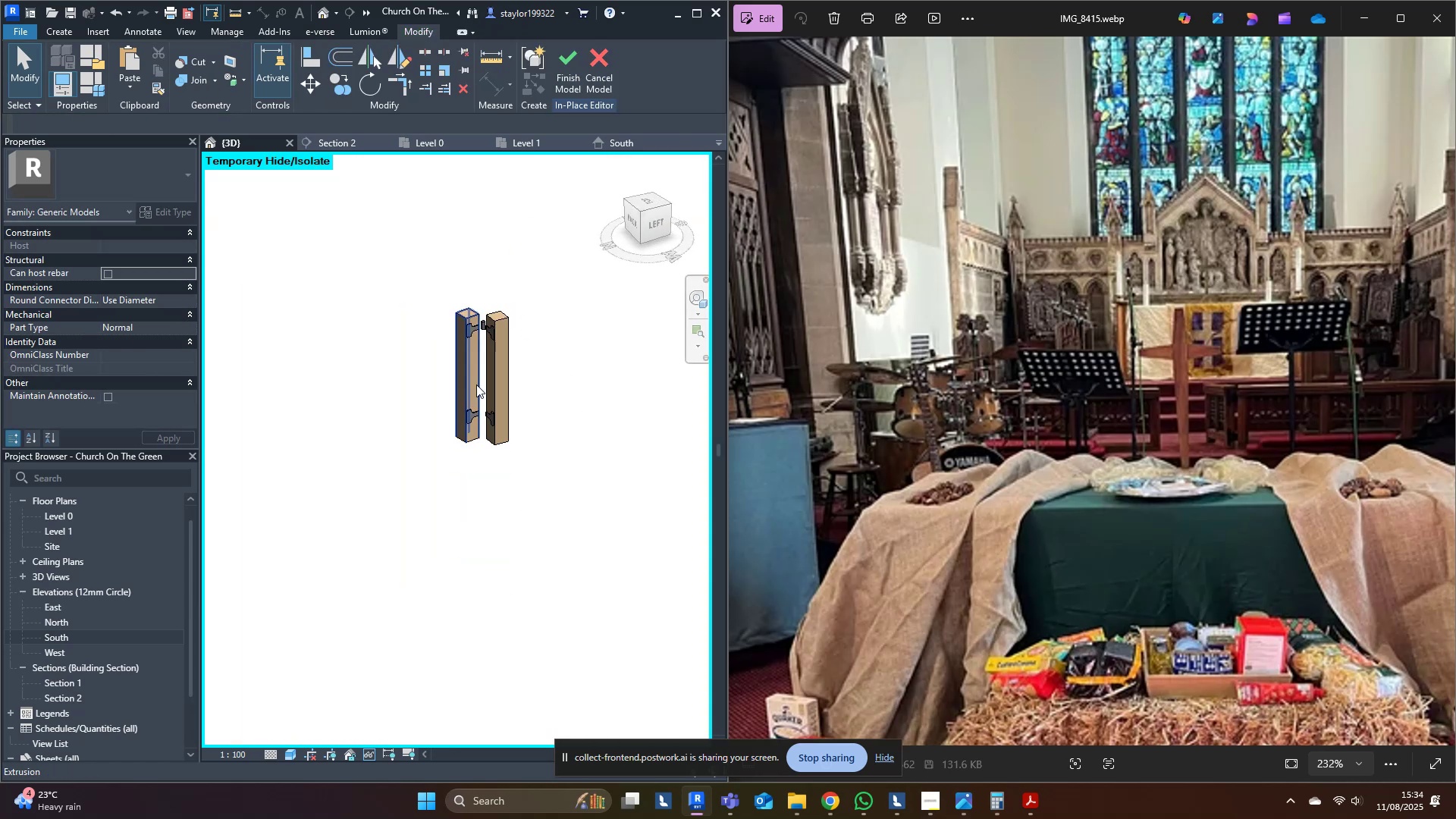 
scroll: coordinate [507, 224], scroll_direction: up, amount: 9.0
 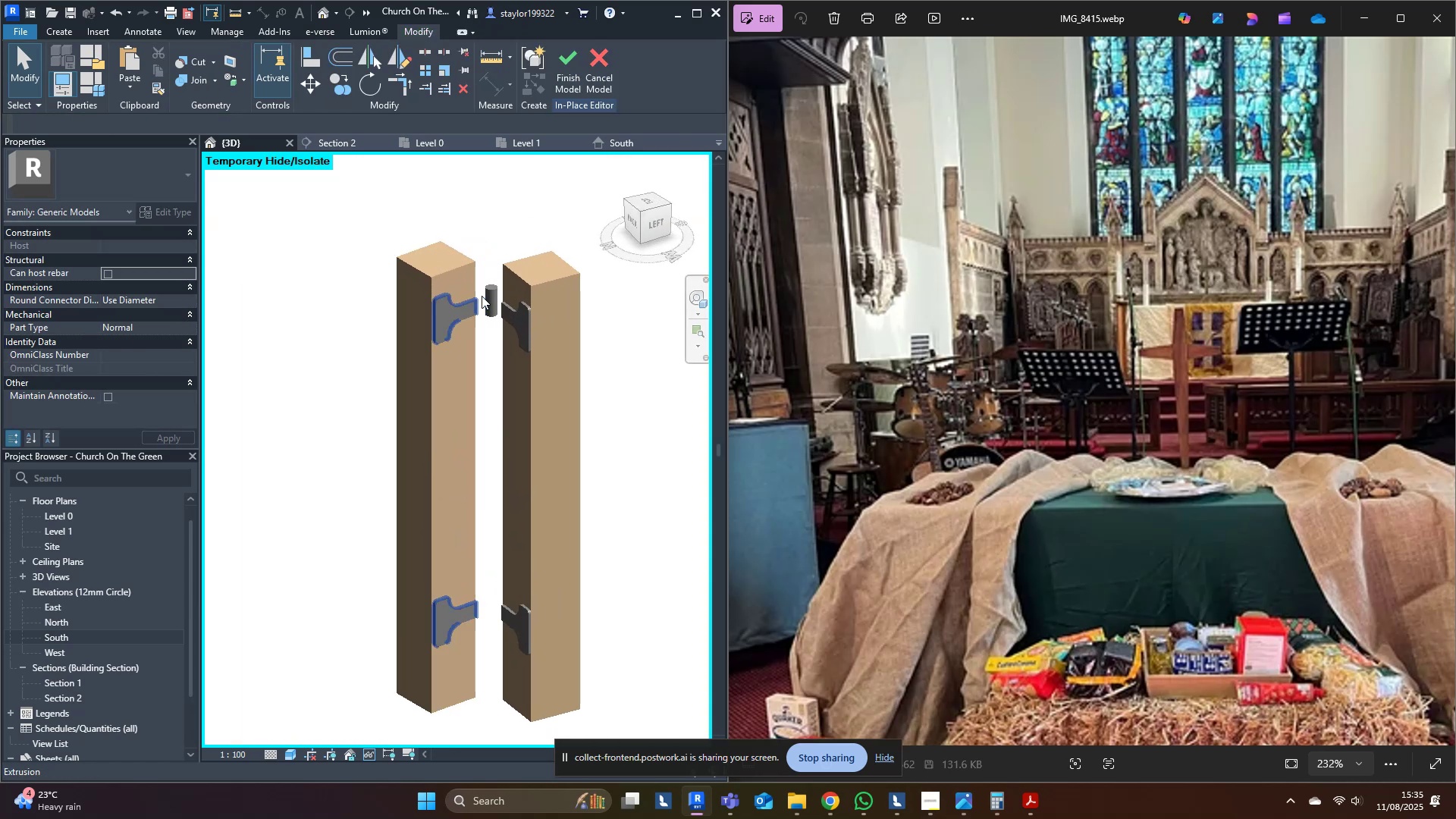 
left_click([482, 296])
 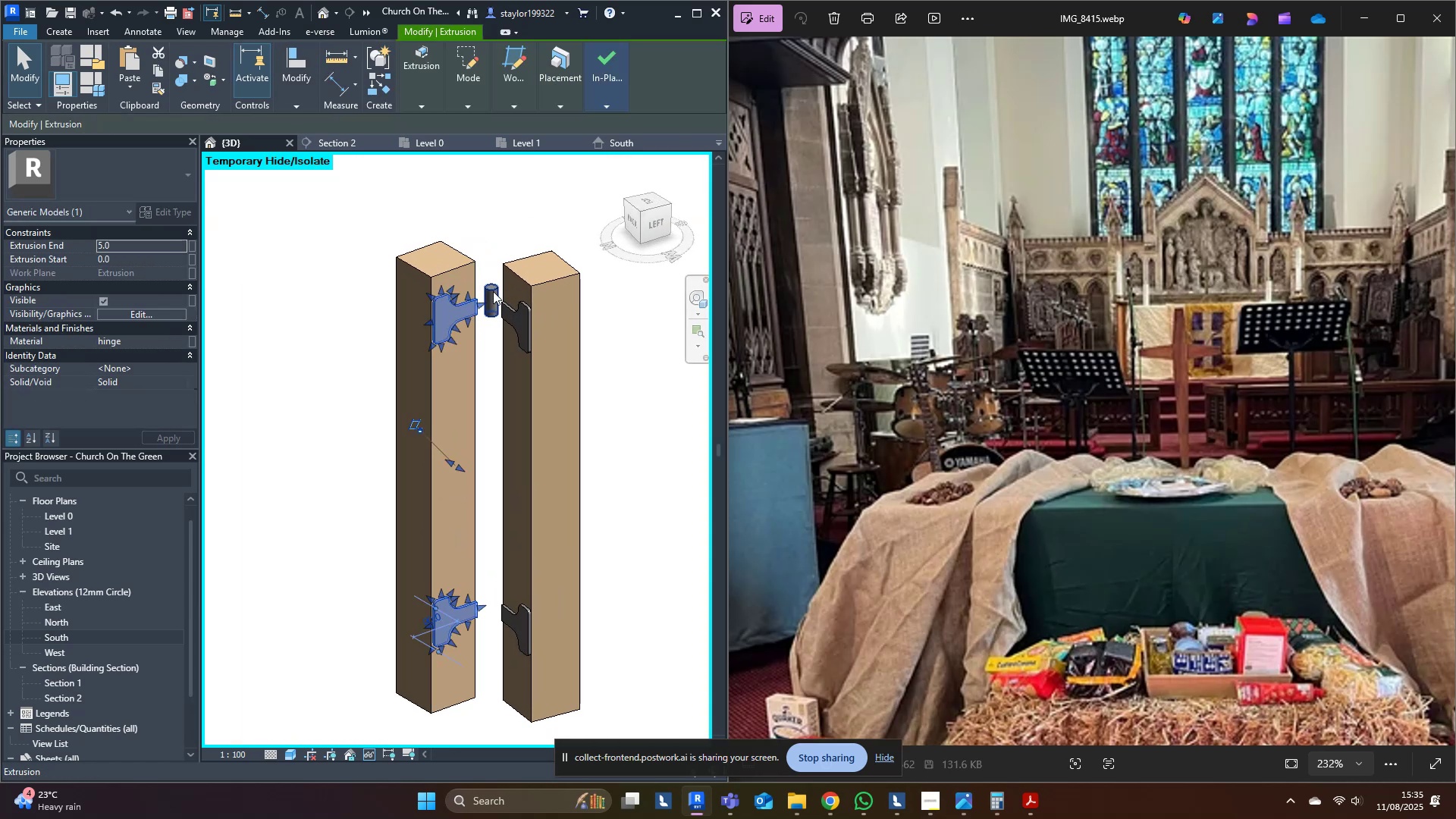 
double_click([493, 291])
 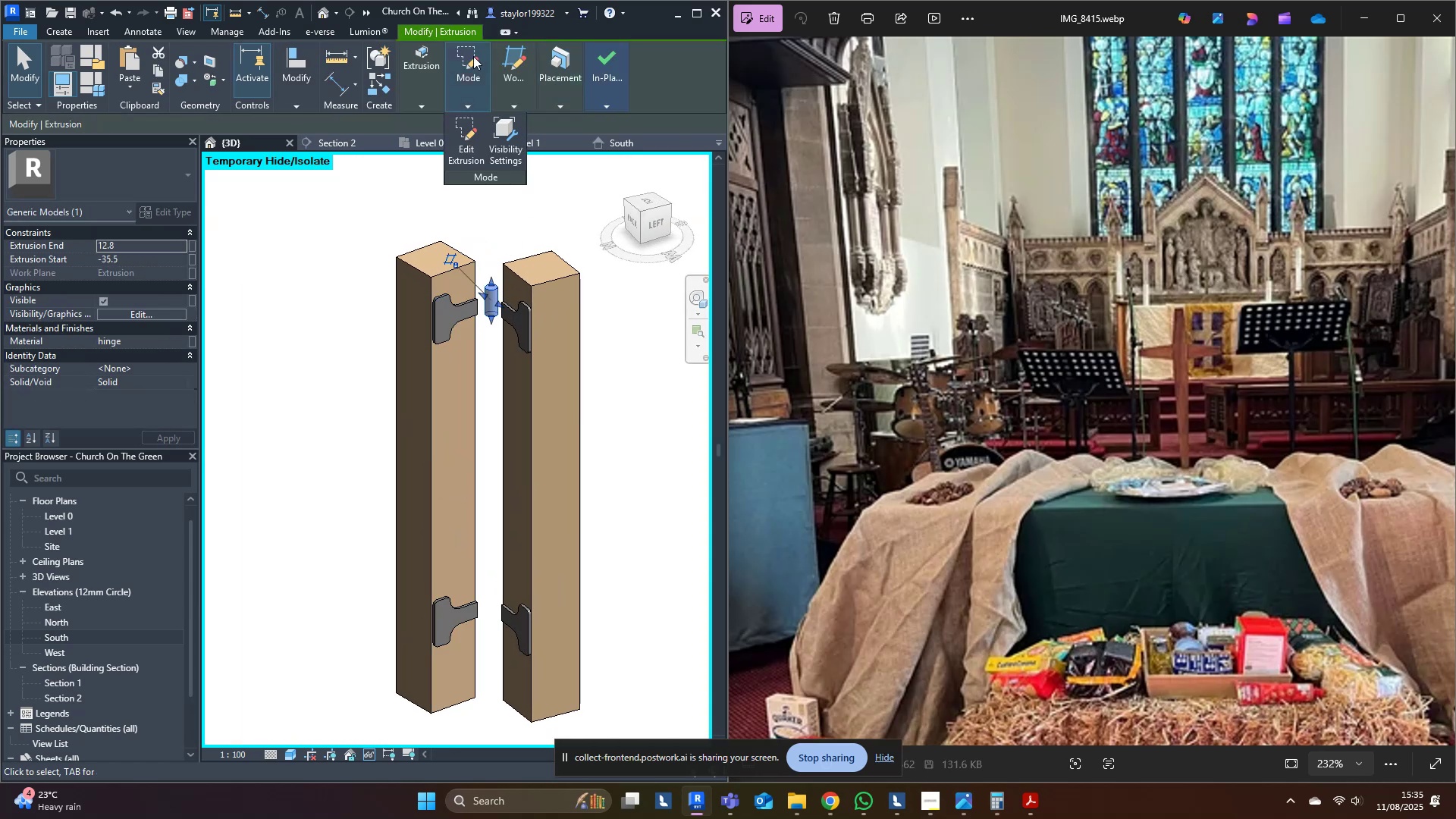 
double_click([475, 126])
 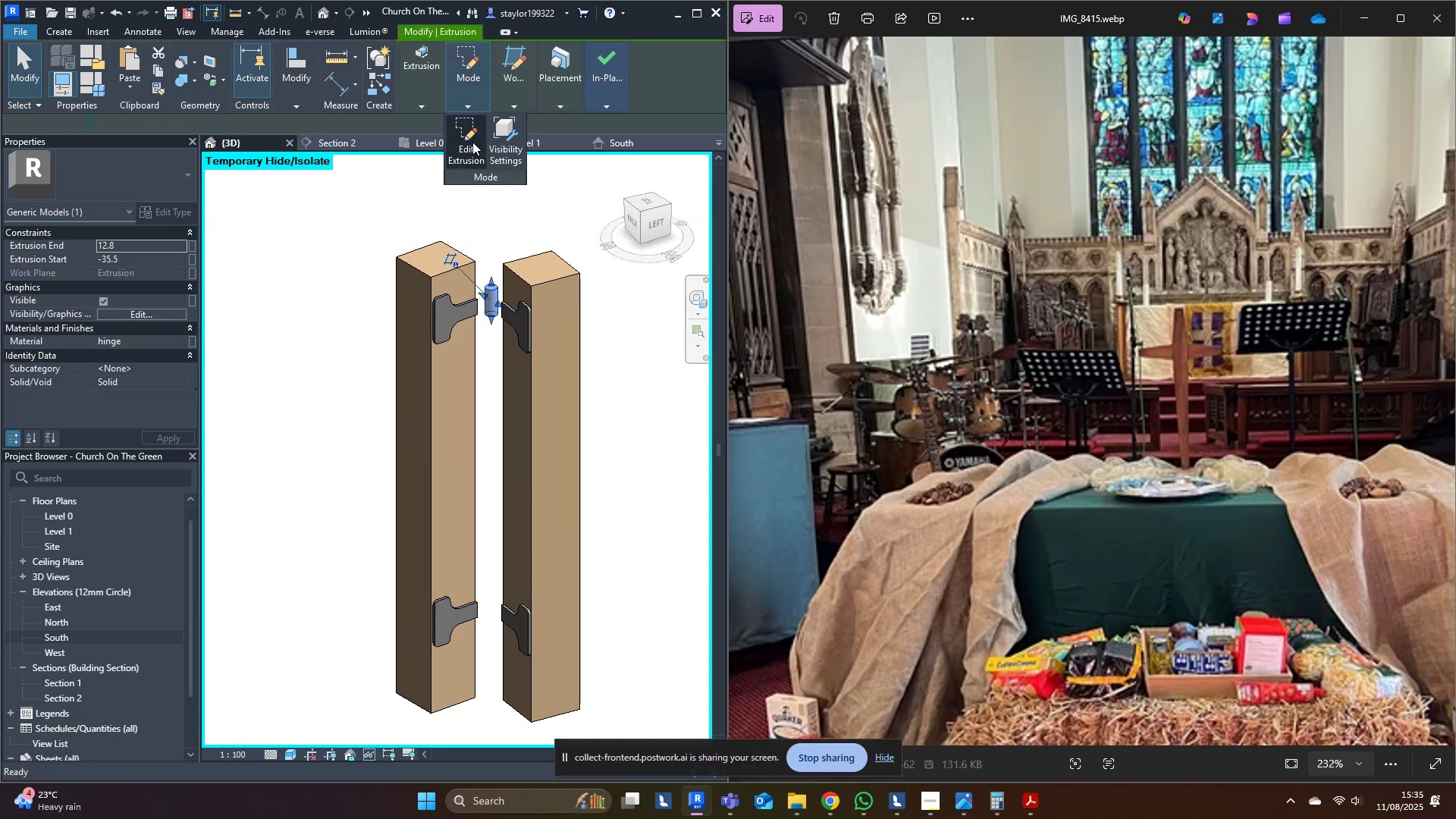 
scroll: coordinate [479, 318], scroll_direction: up, amount: 3.0
 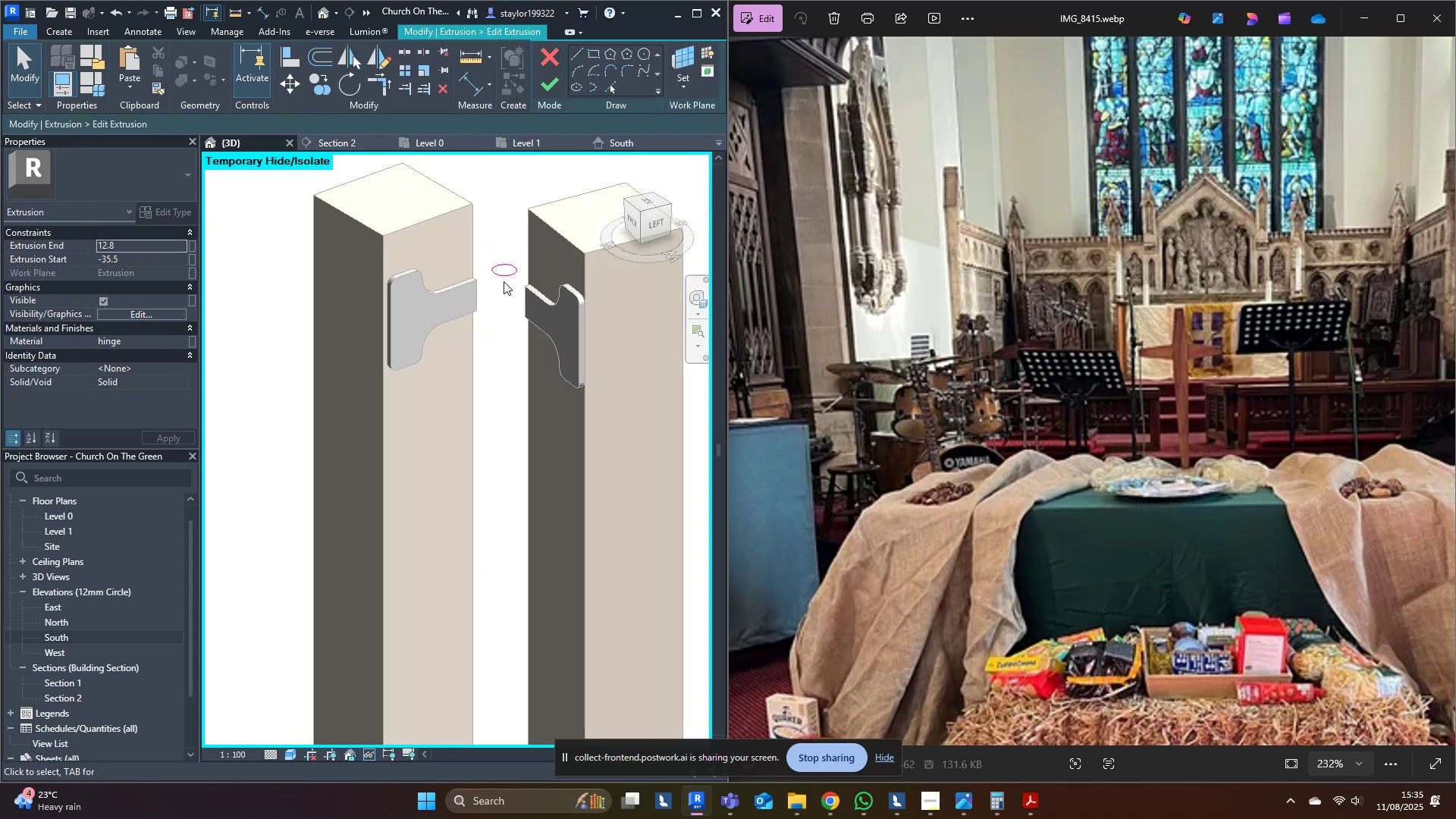 
double_click([511, 272])
 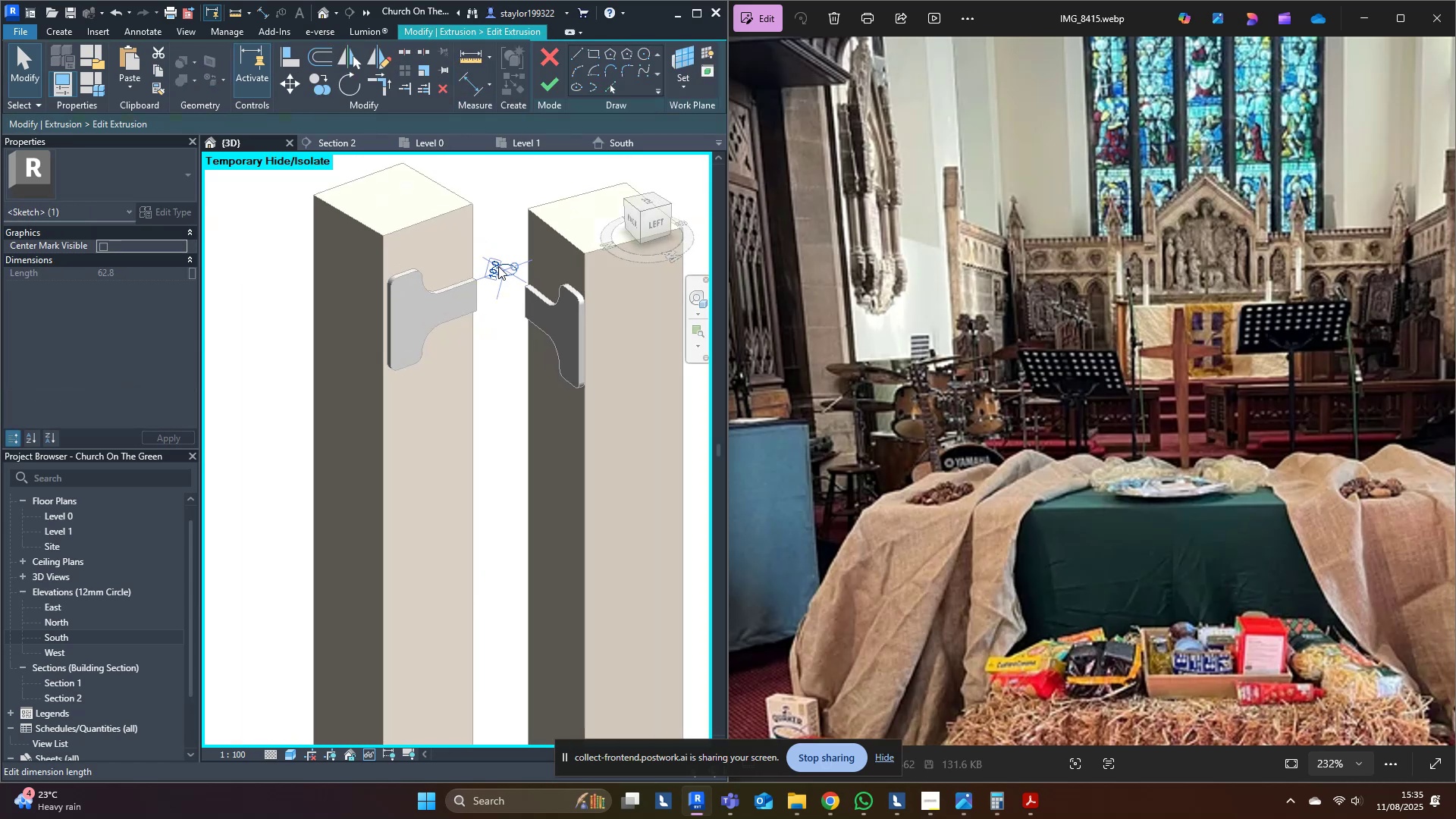 
left_click([498, 266])
 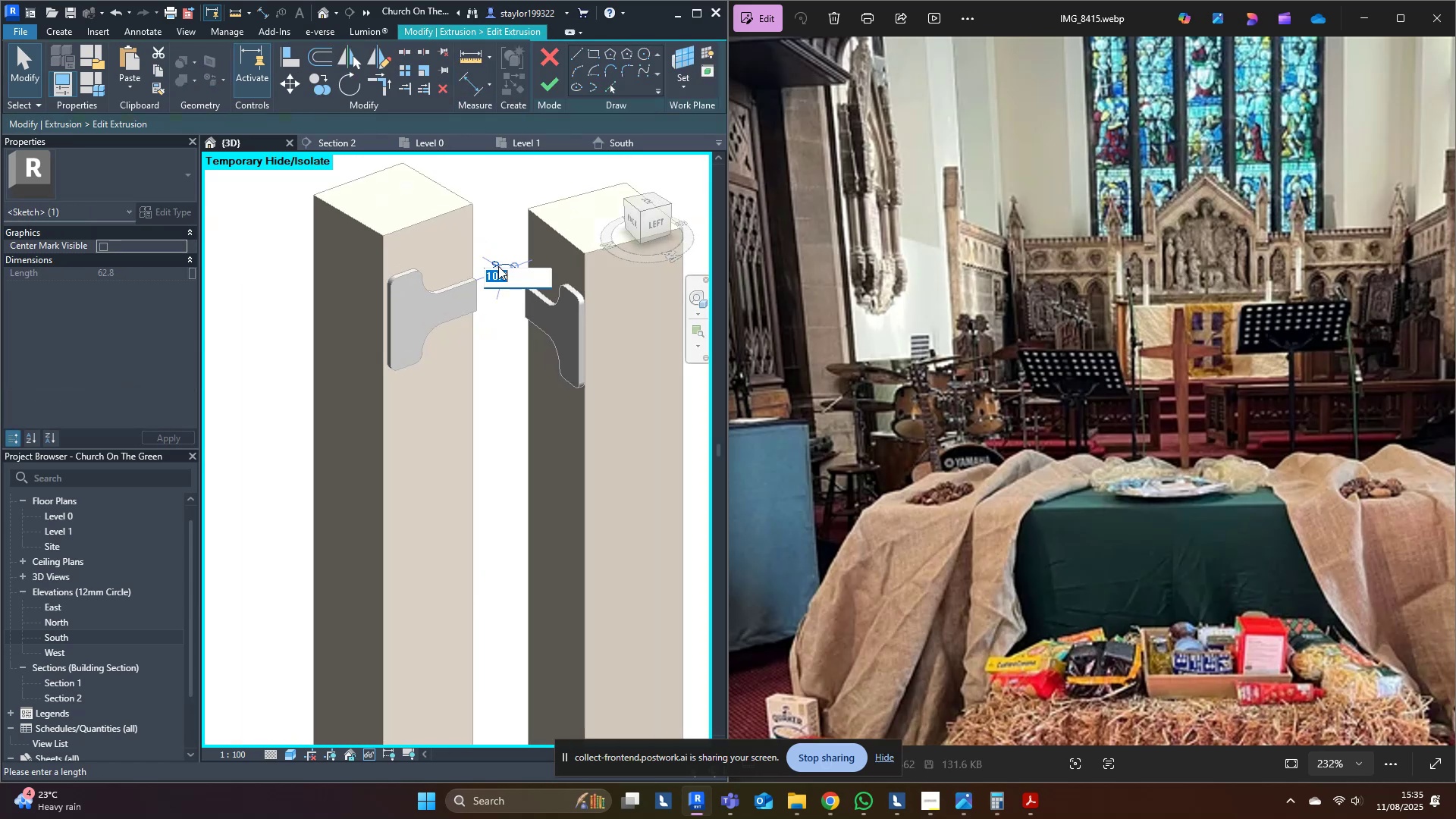 
key(5)
 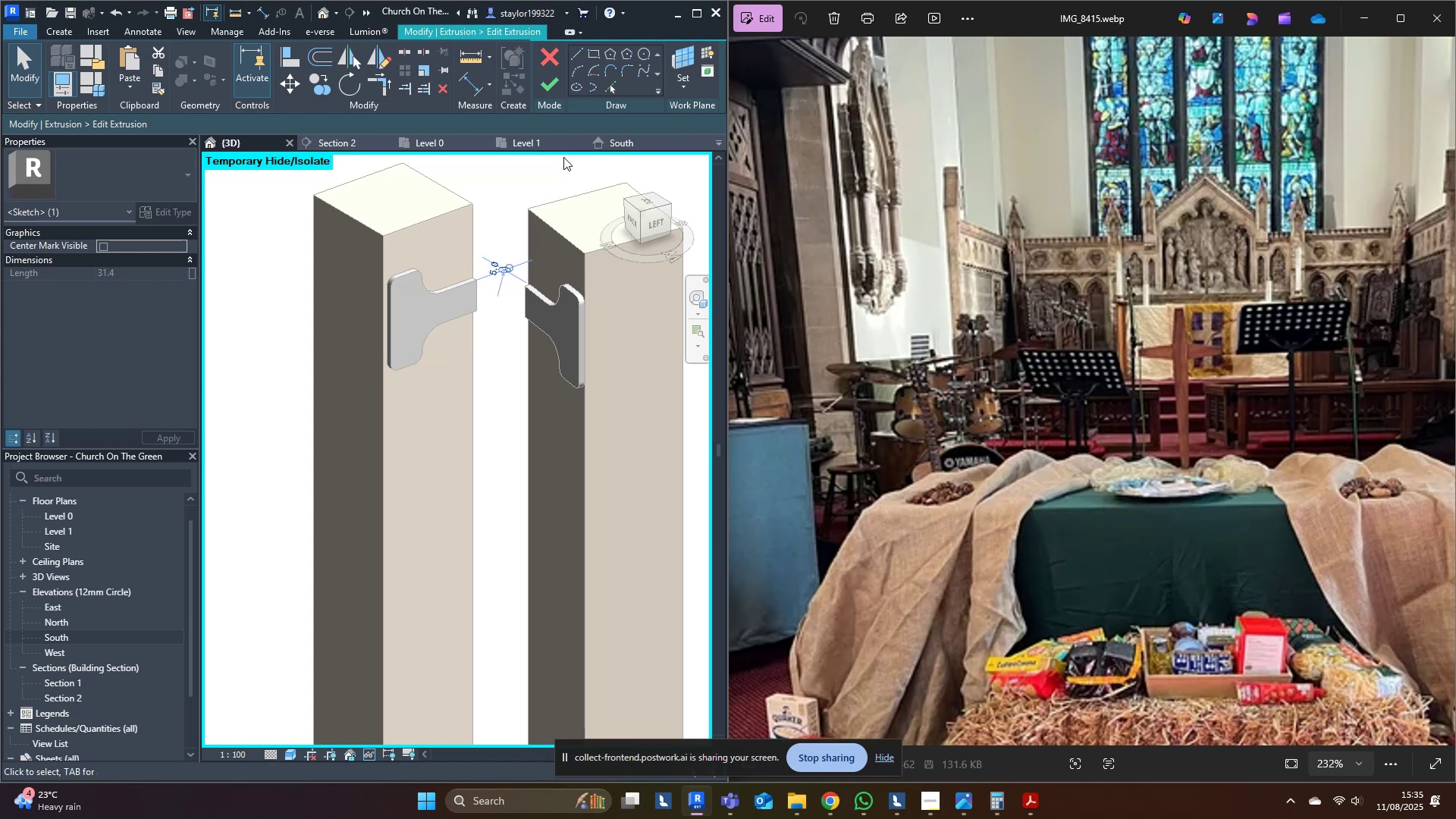 
triple_click([532, 212])
 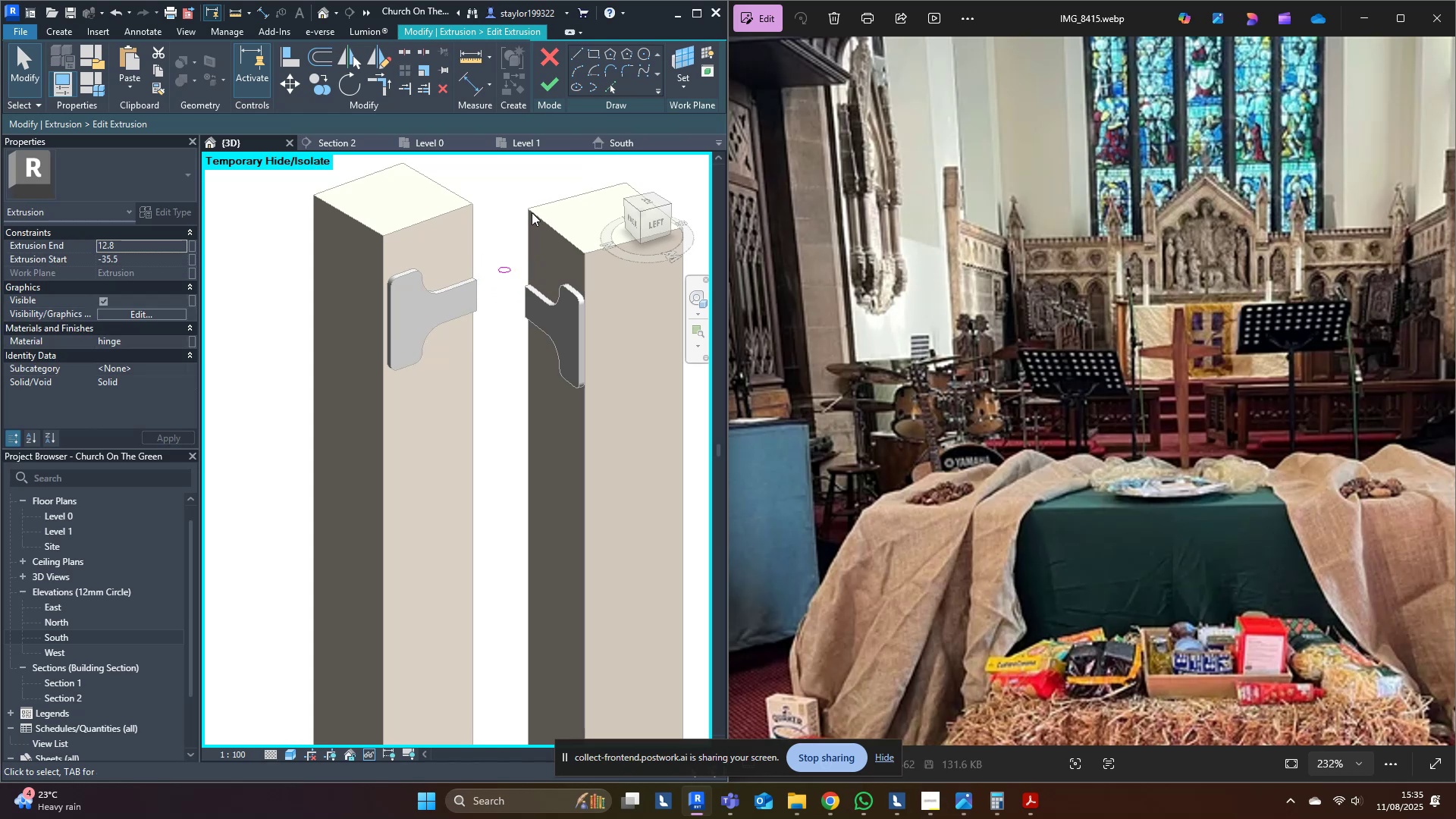 
triple_click([532, 212])
 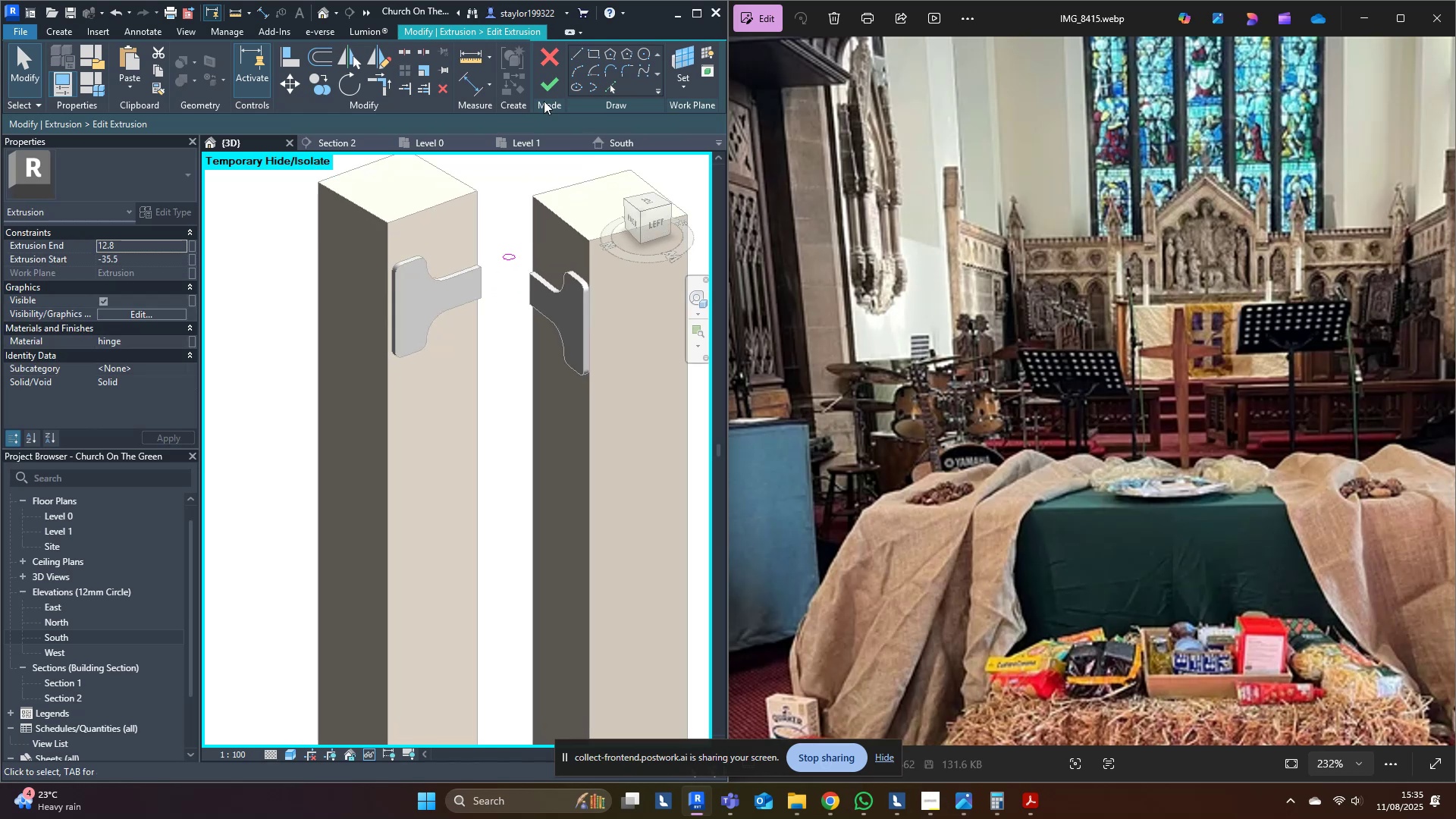 
left_click([544, 77])
 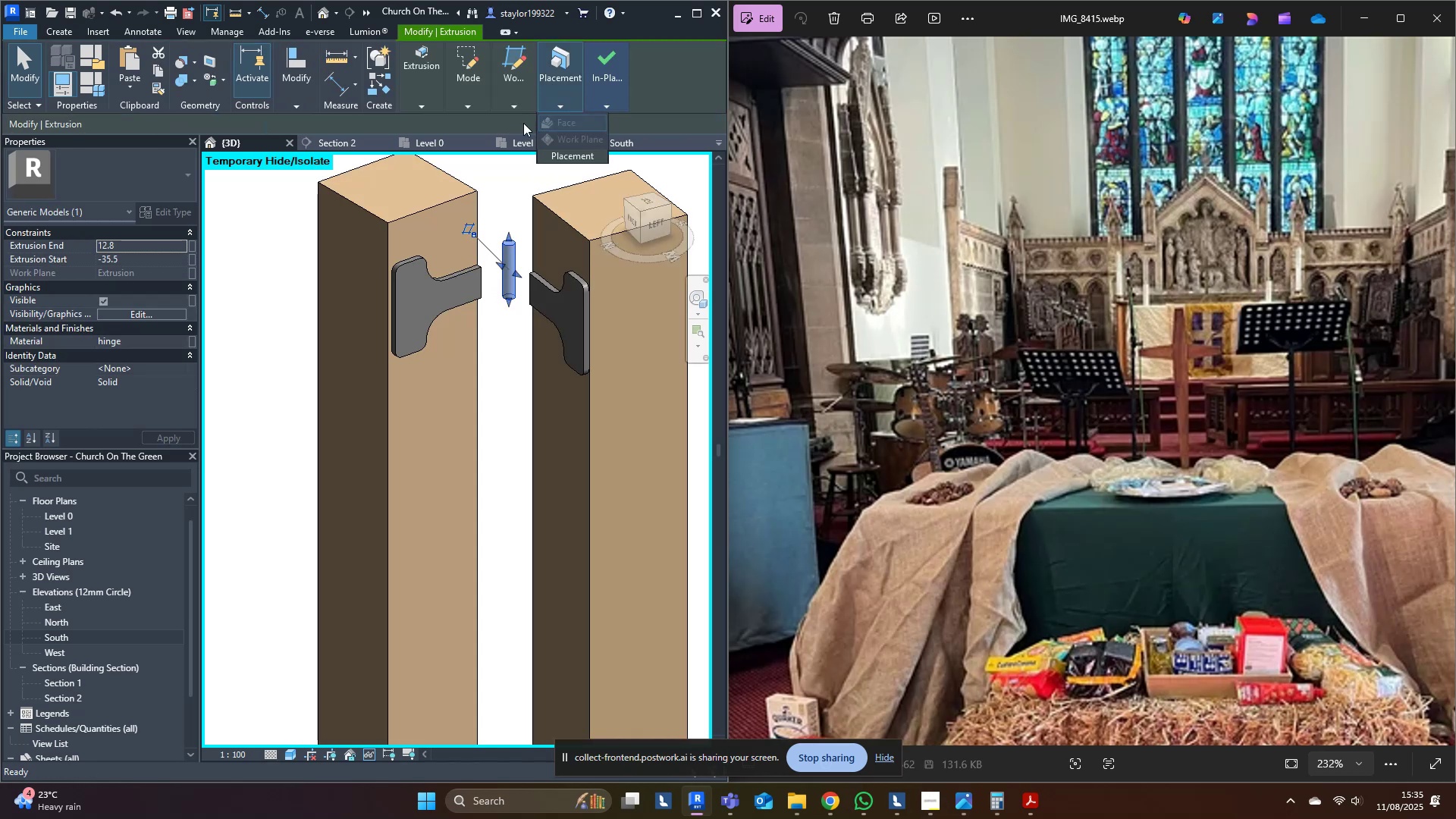 
key(Escape)
 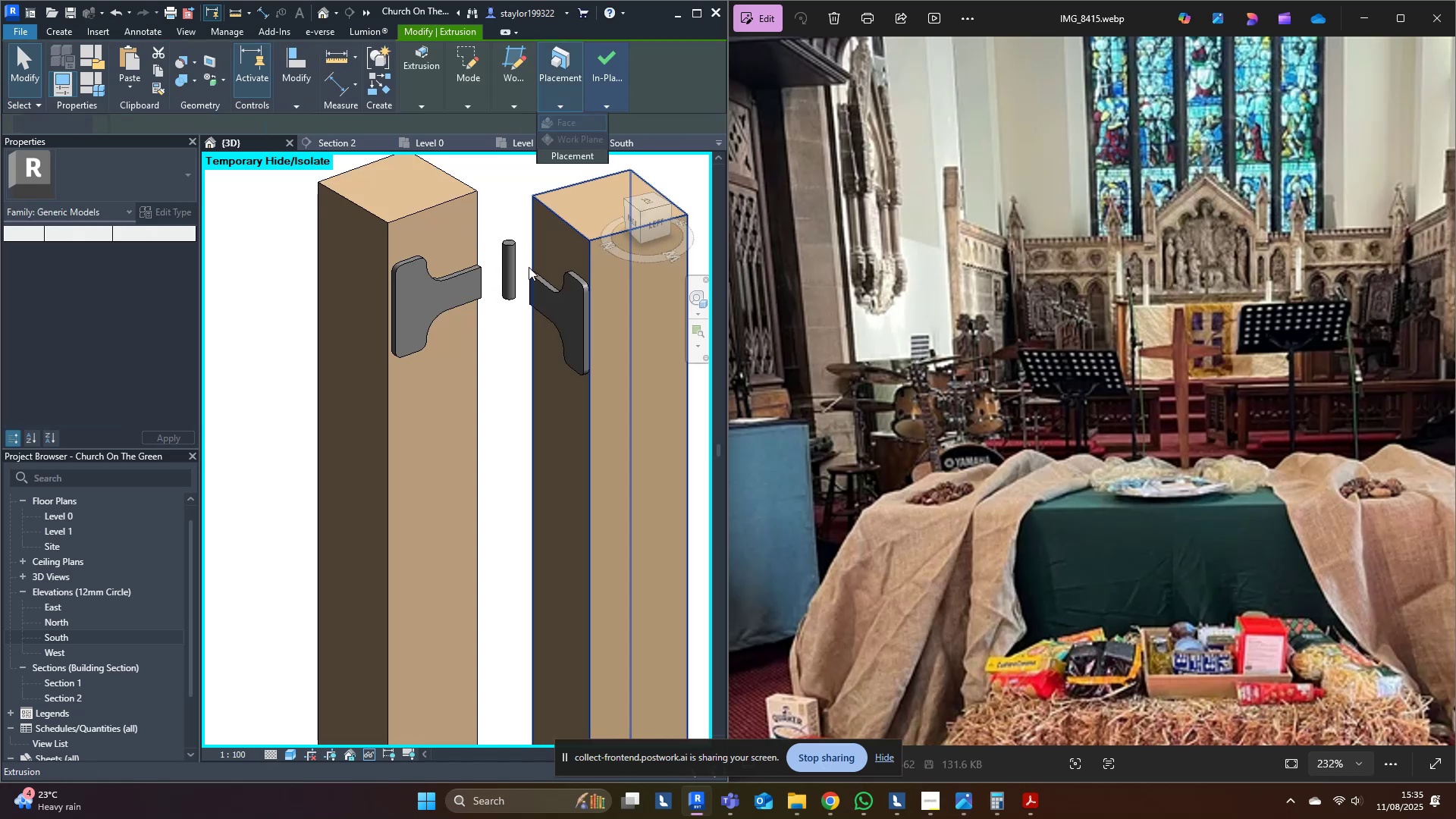 
scroll: coordinate [522, 290], scroll_direction: down, amount: 5.0
 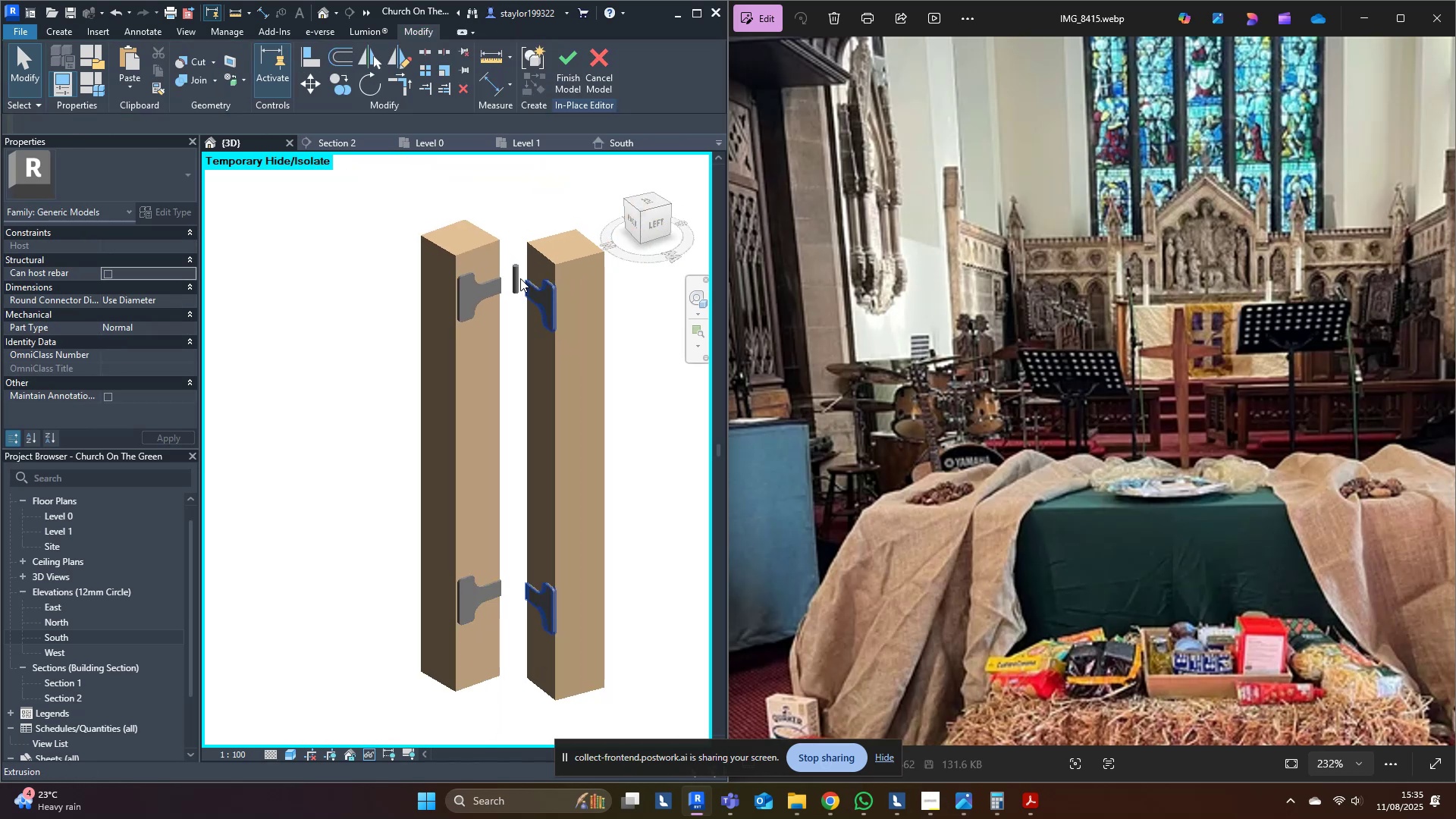 
left_click([520, 278])
 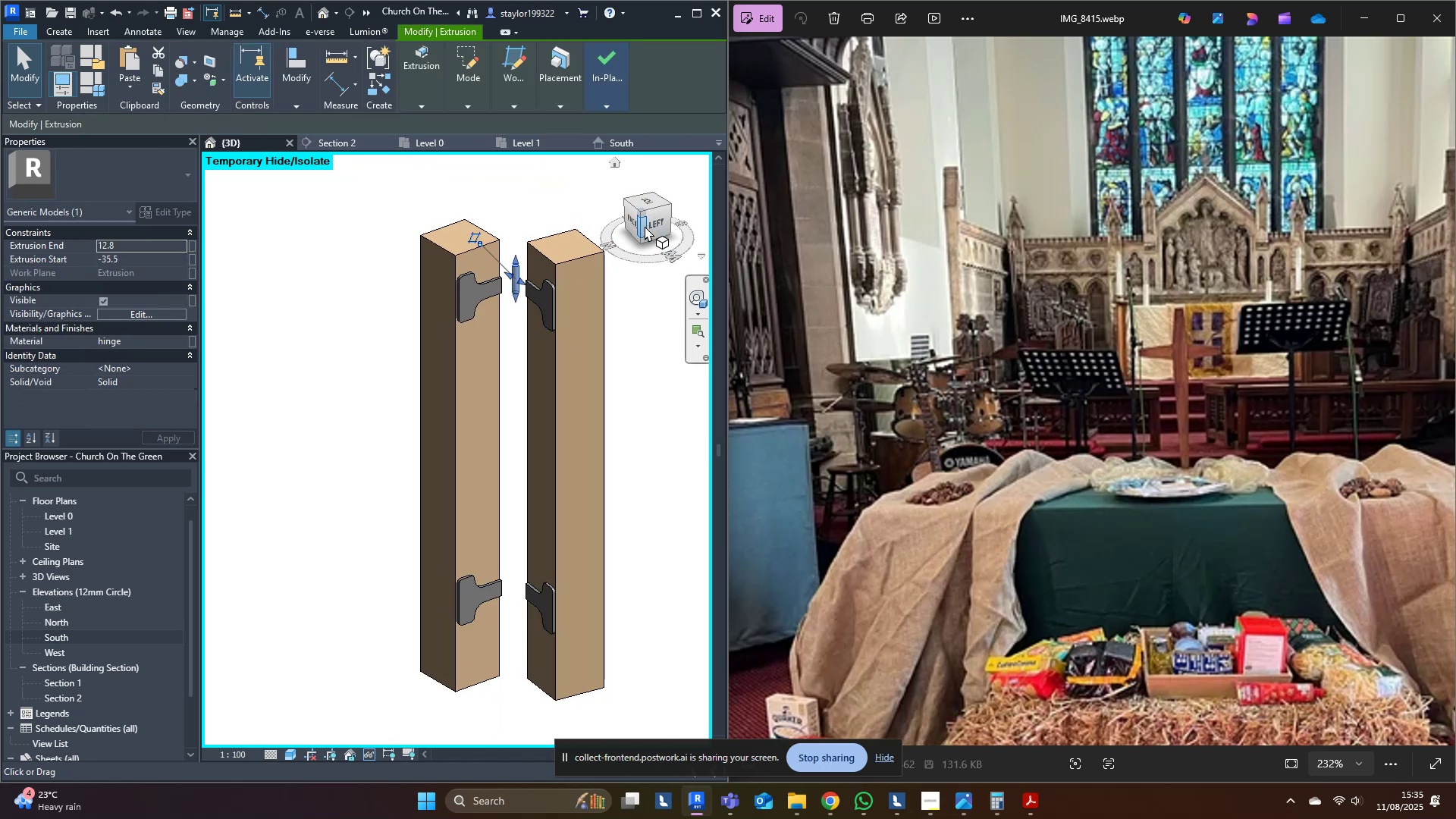 
left_click([645, 226])
 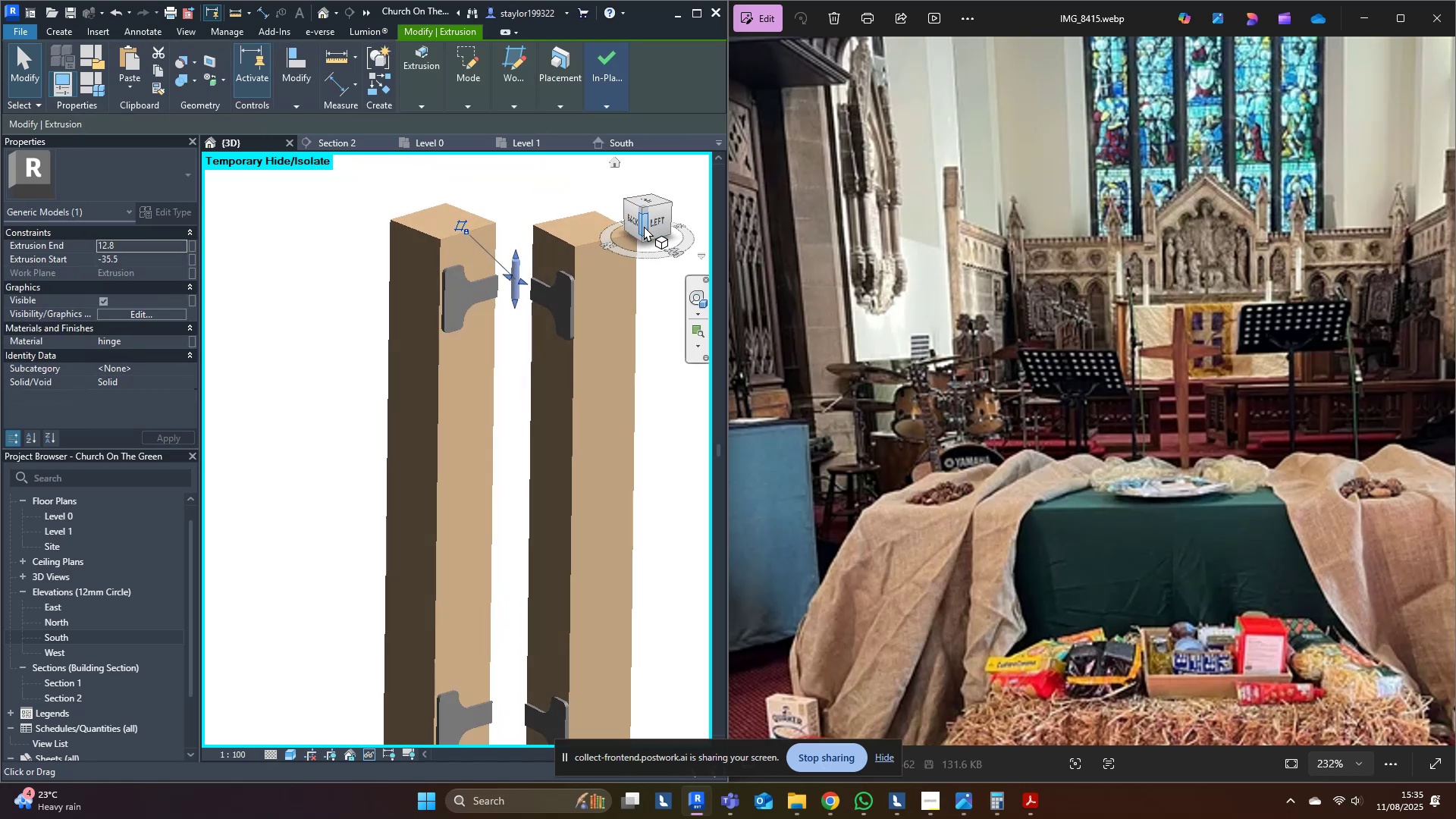 
middle_click([644, 226])
 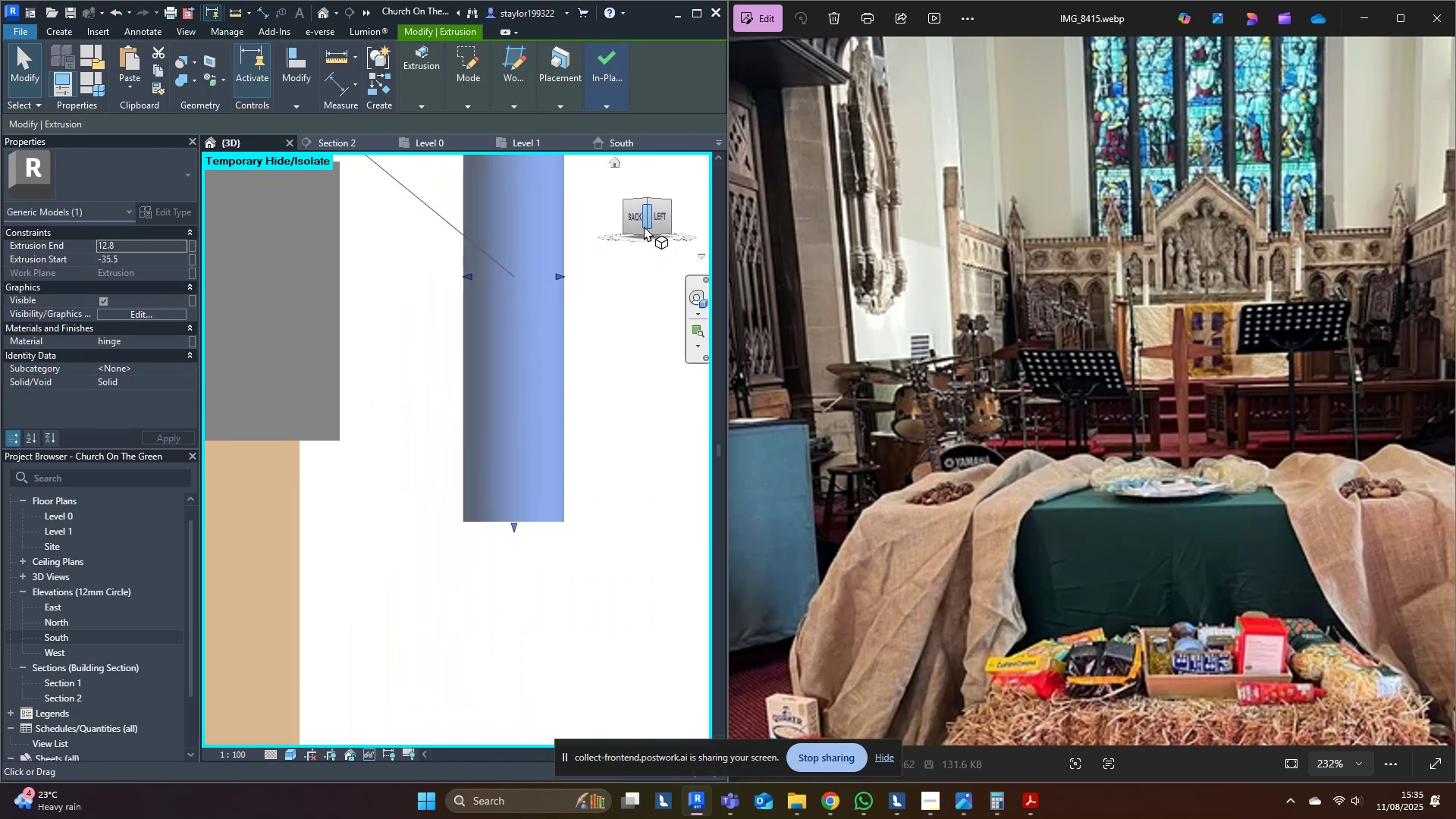 
scroll: coordinate [482, 444], scroll_direction: down, amount: 13.0
 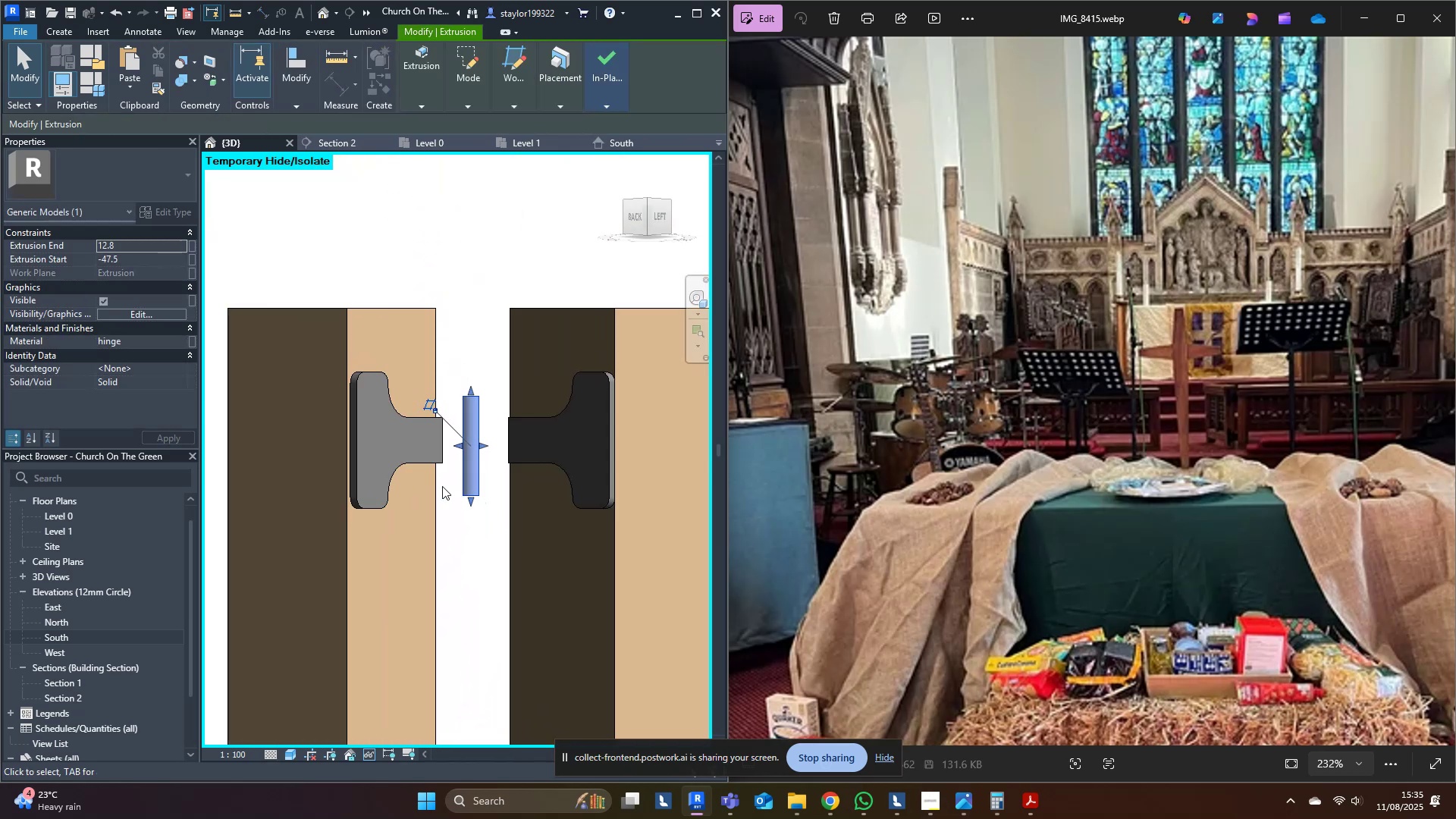 
triple_click([413, 444])
 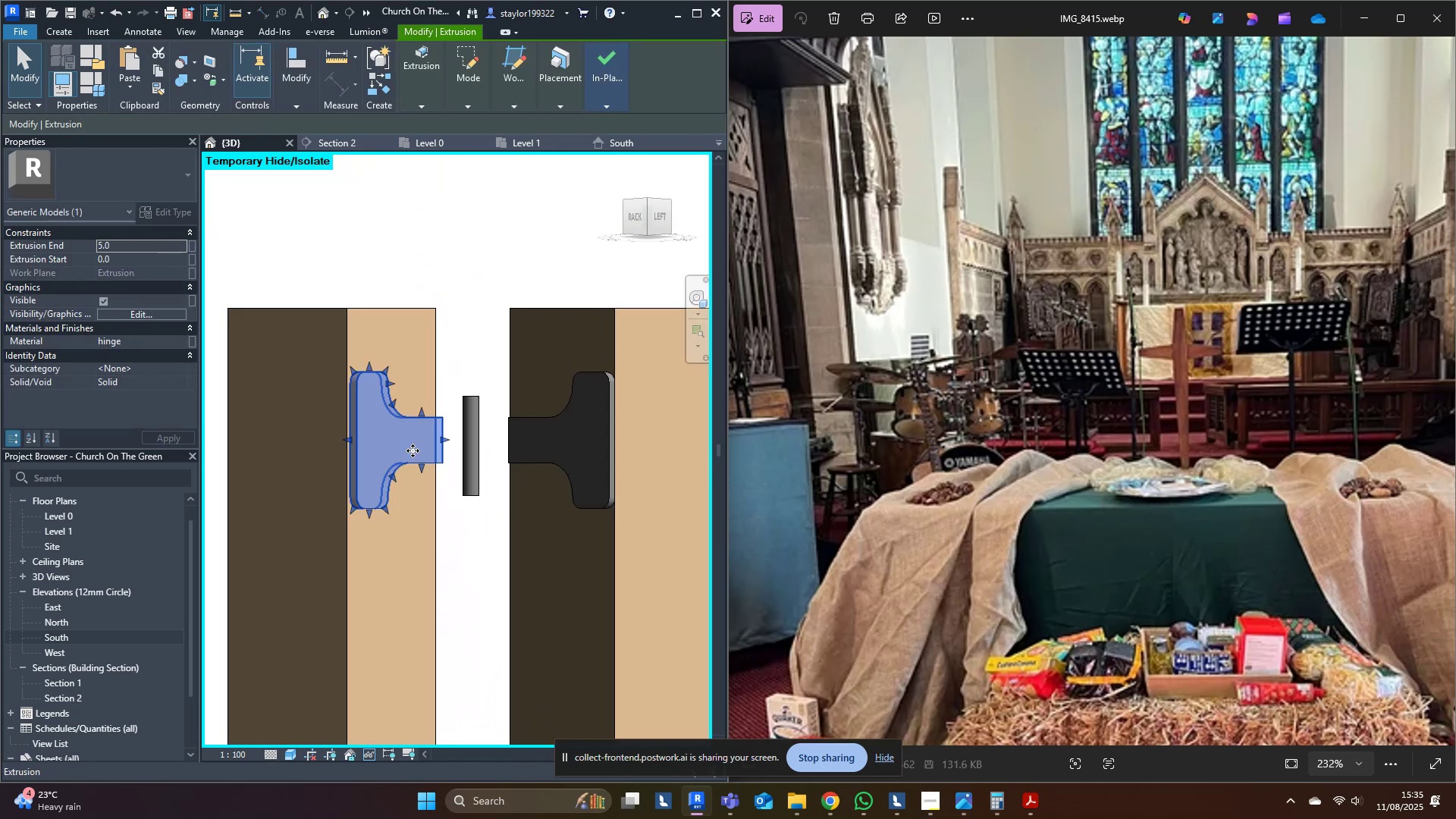 
scroll: coordinate [468, 441], scroll_direction: up, amount: 5.0
 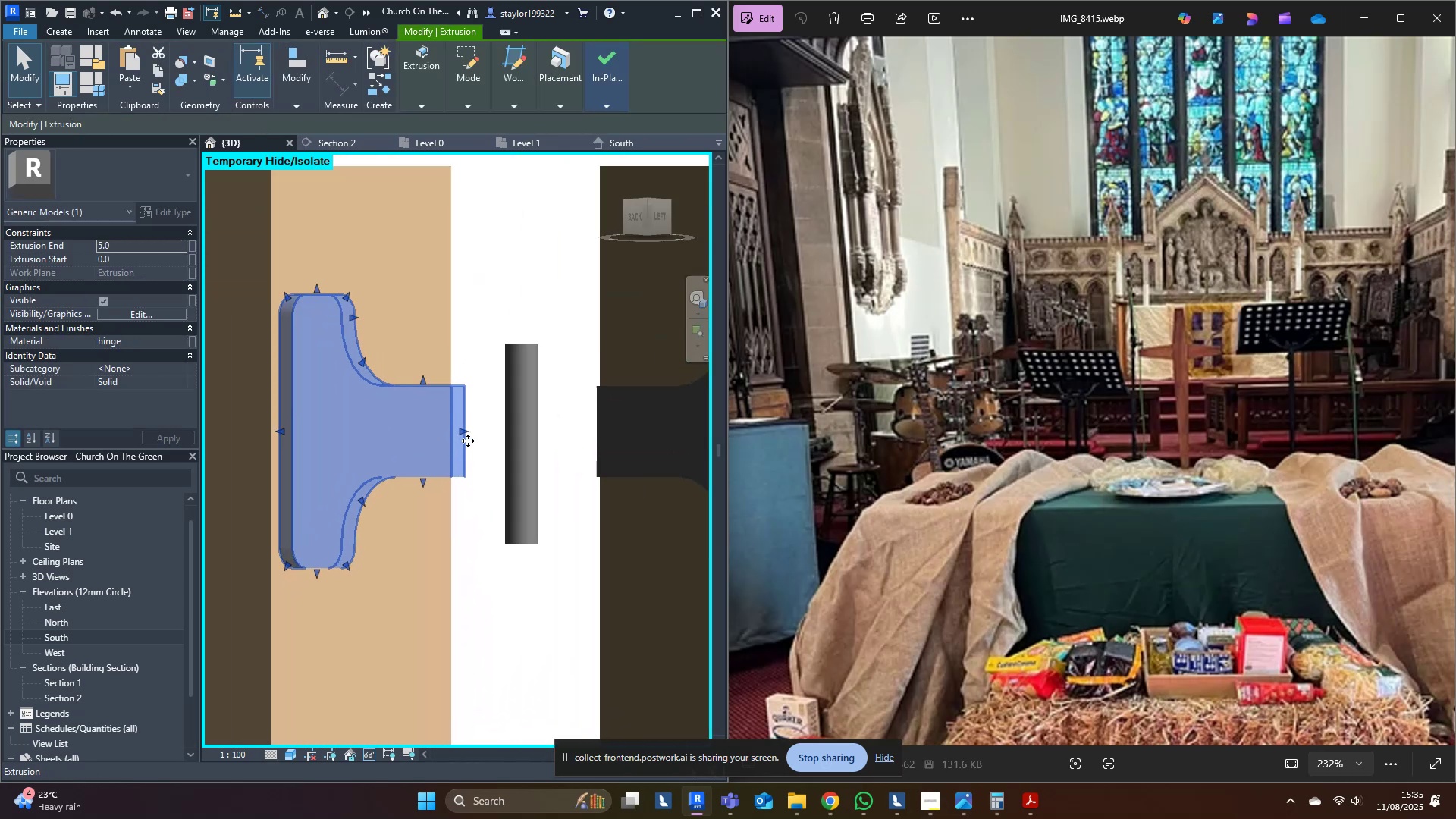 
key(Shift+ShiftLeft)
 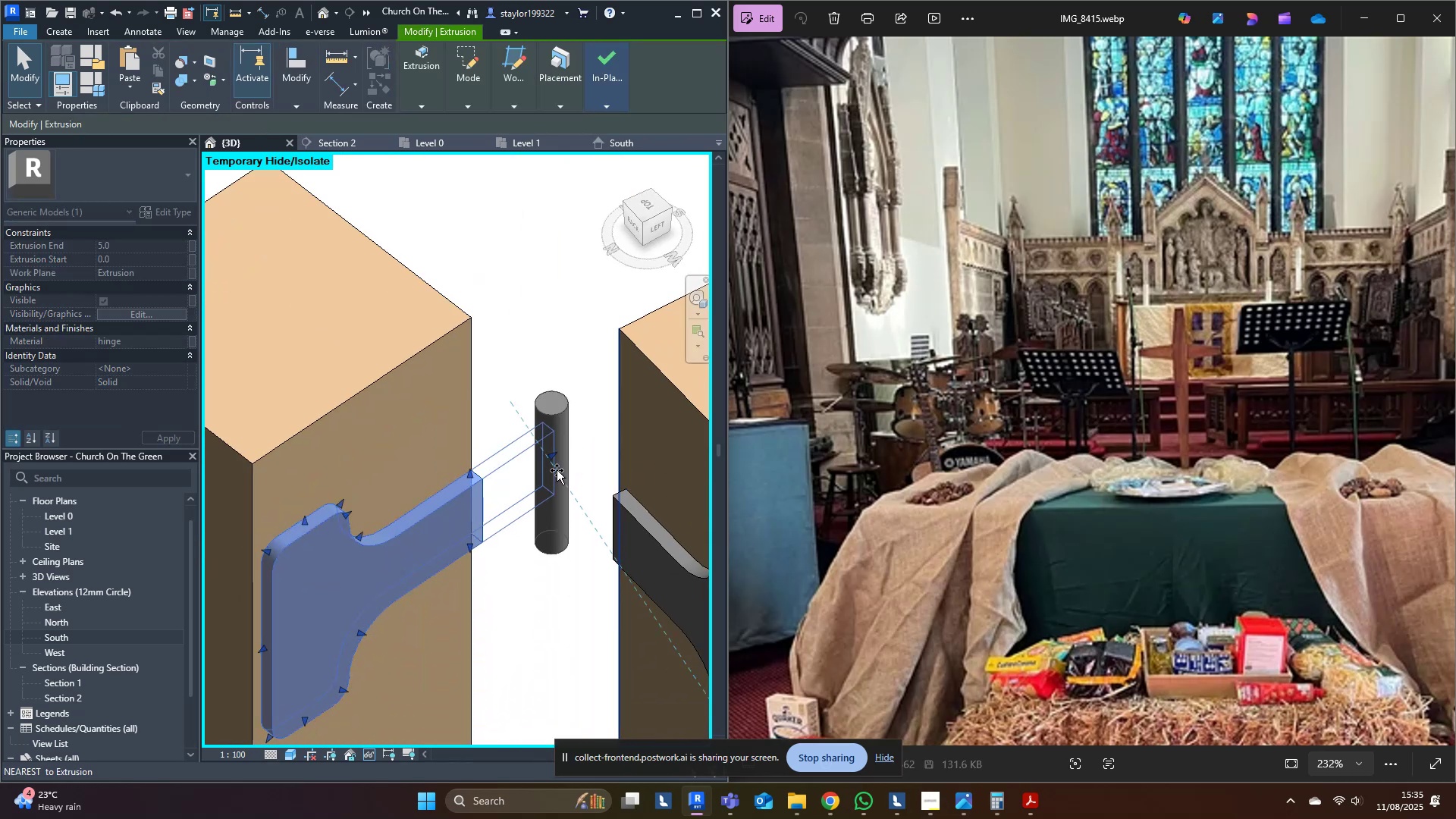 
left_click([640, 544])
 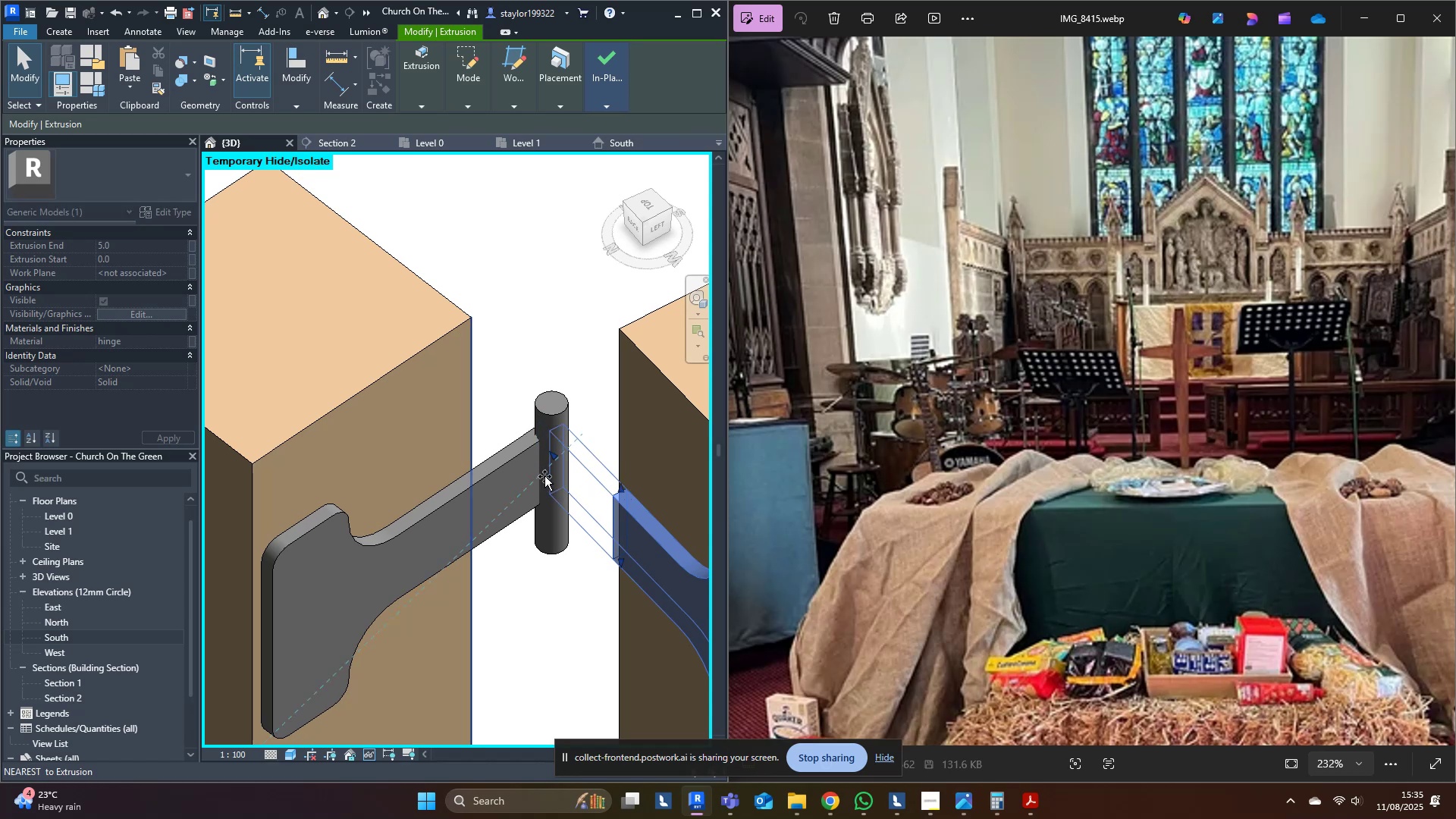 
left_click([547, 281])
 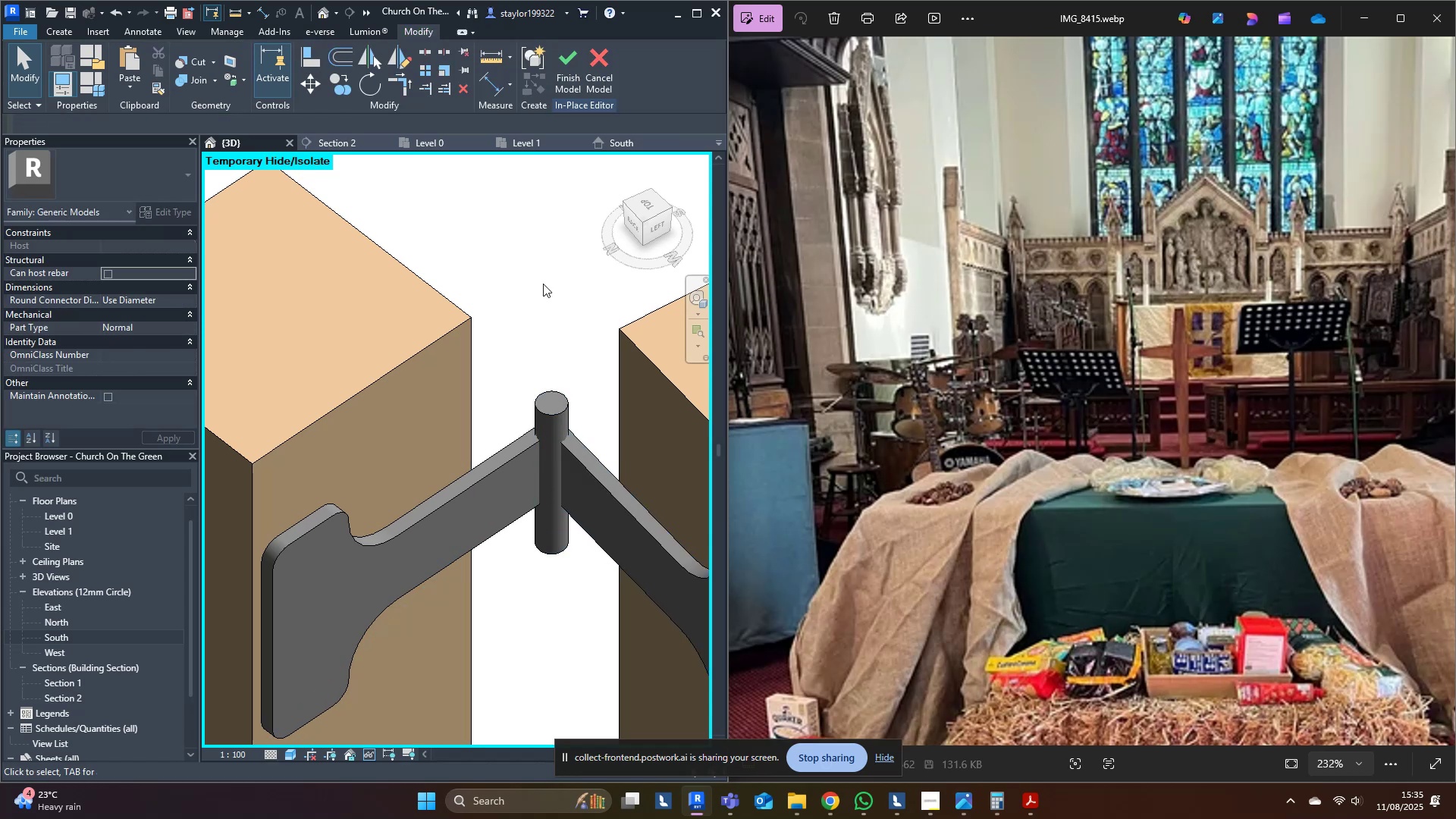 
scroll: coordinate [524, 330], scroll_direction: down, amount: 9.0
 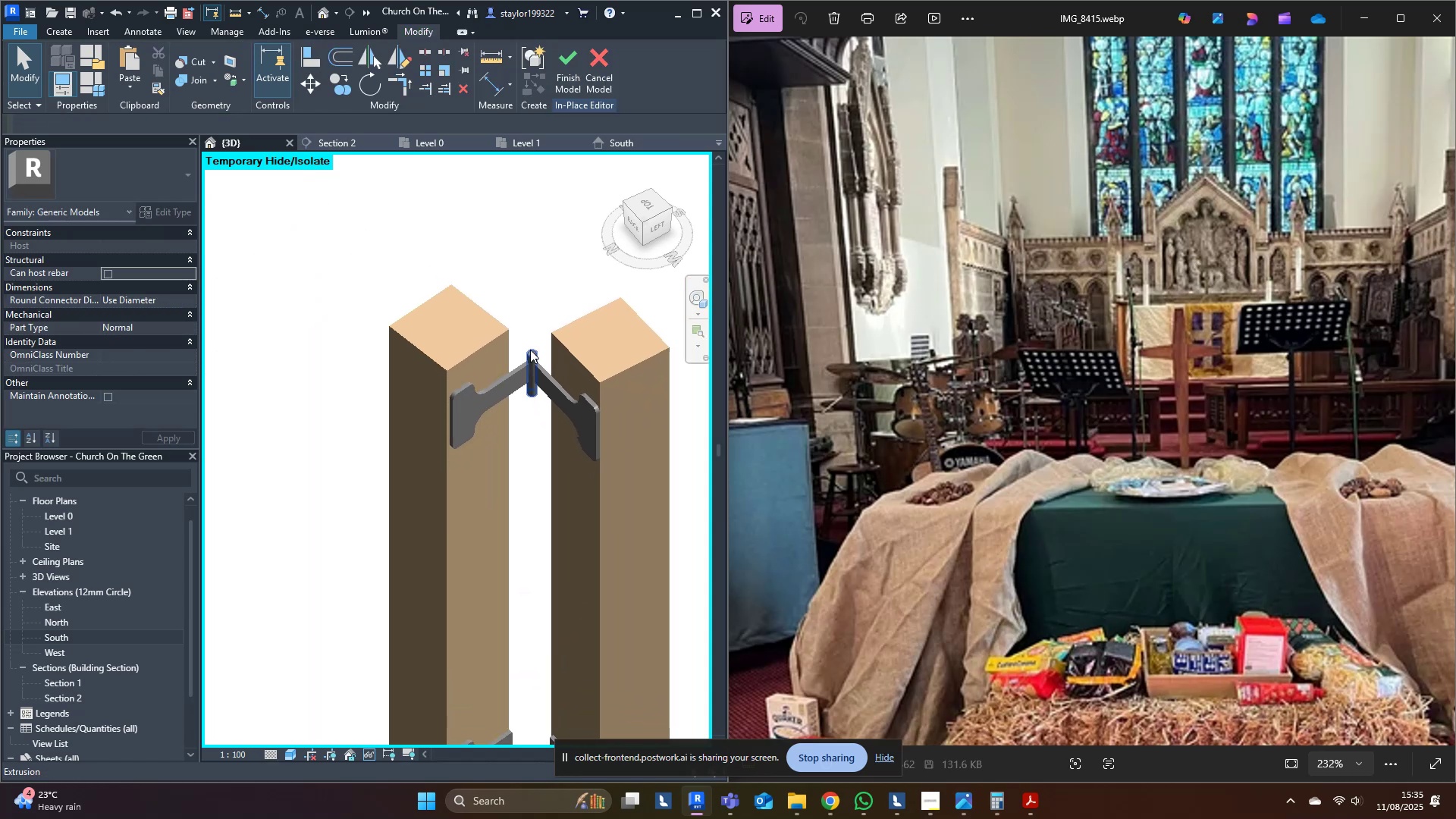 
hold_key(key=ShiftLeft, duration=0.6)
 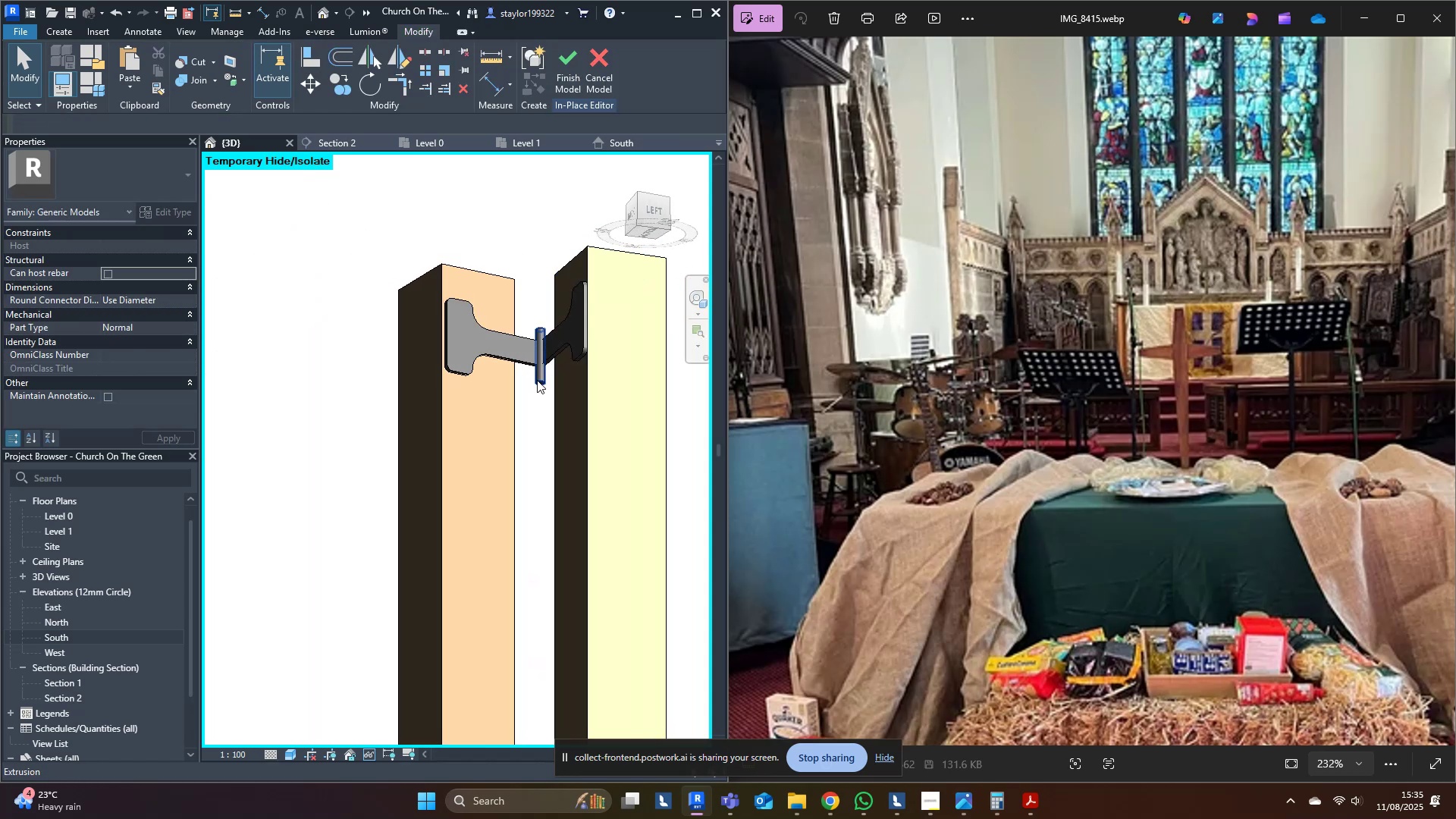 
scroll: coordinate [515, 454], scroll_direction: down, amount: 10.0
 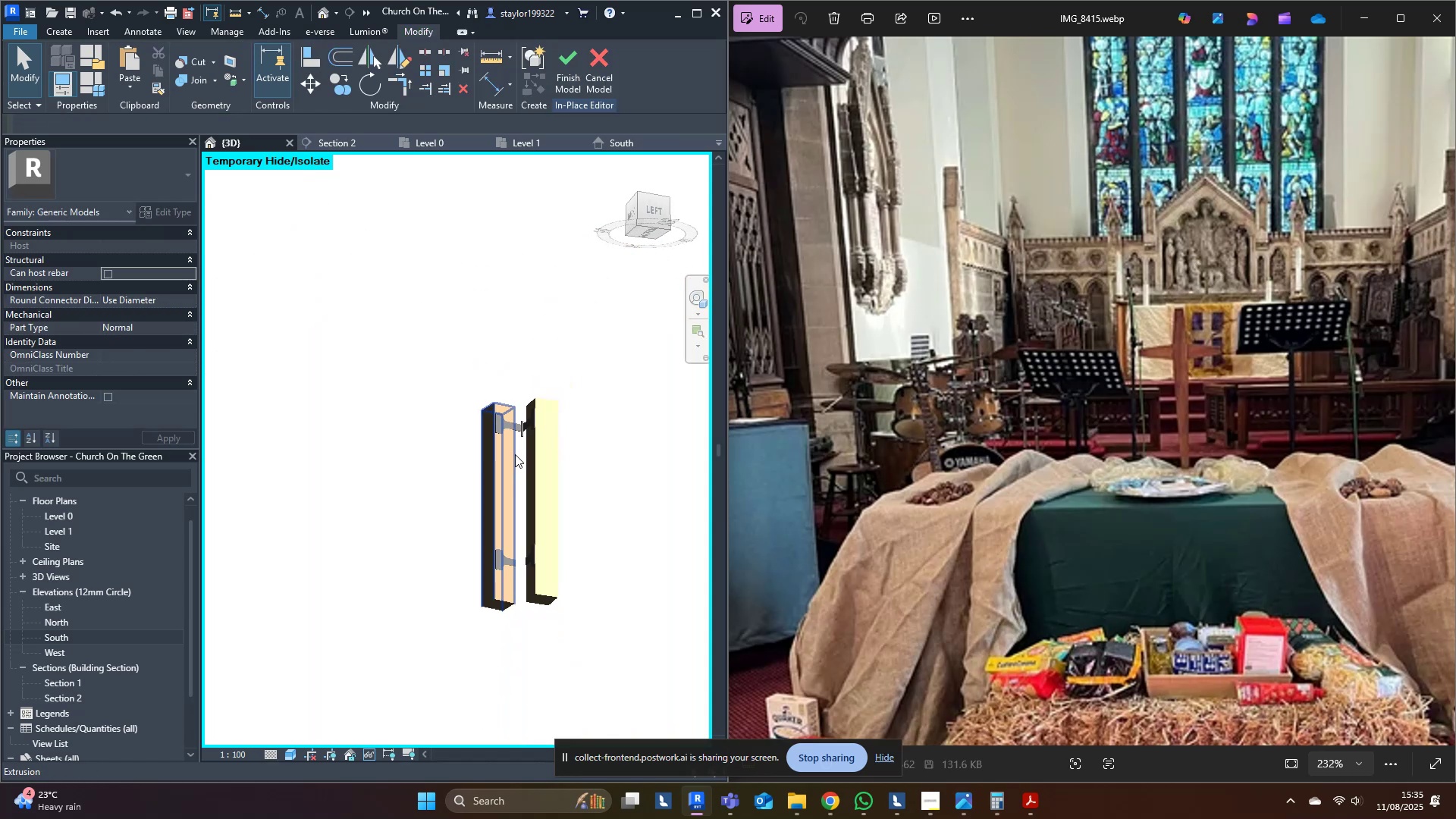 
hold_key(key=ShiftLeft, duration=0.32)
 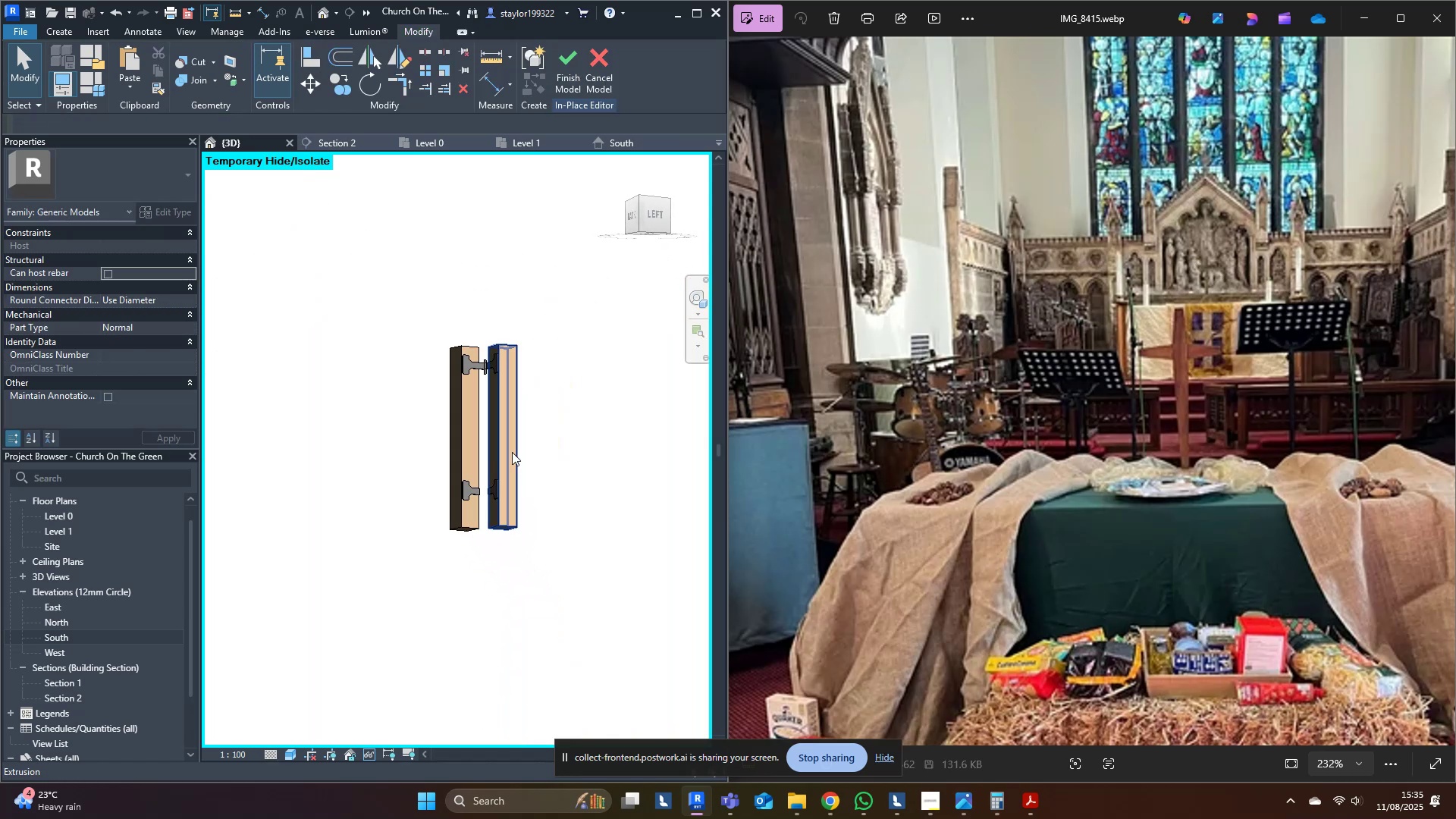 
scroll: coordinate [471, 405], scroll_direction: up, amount: 4.0
 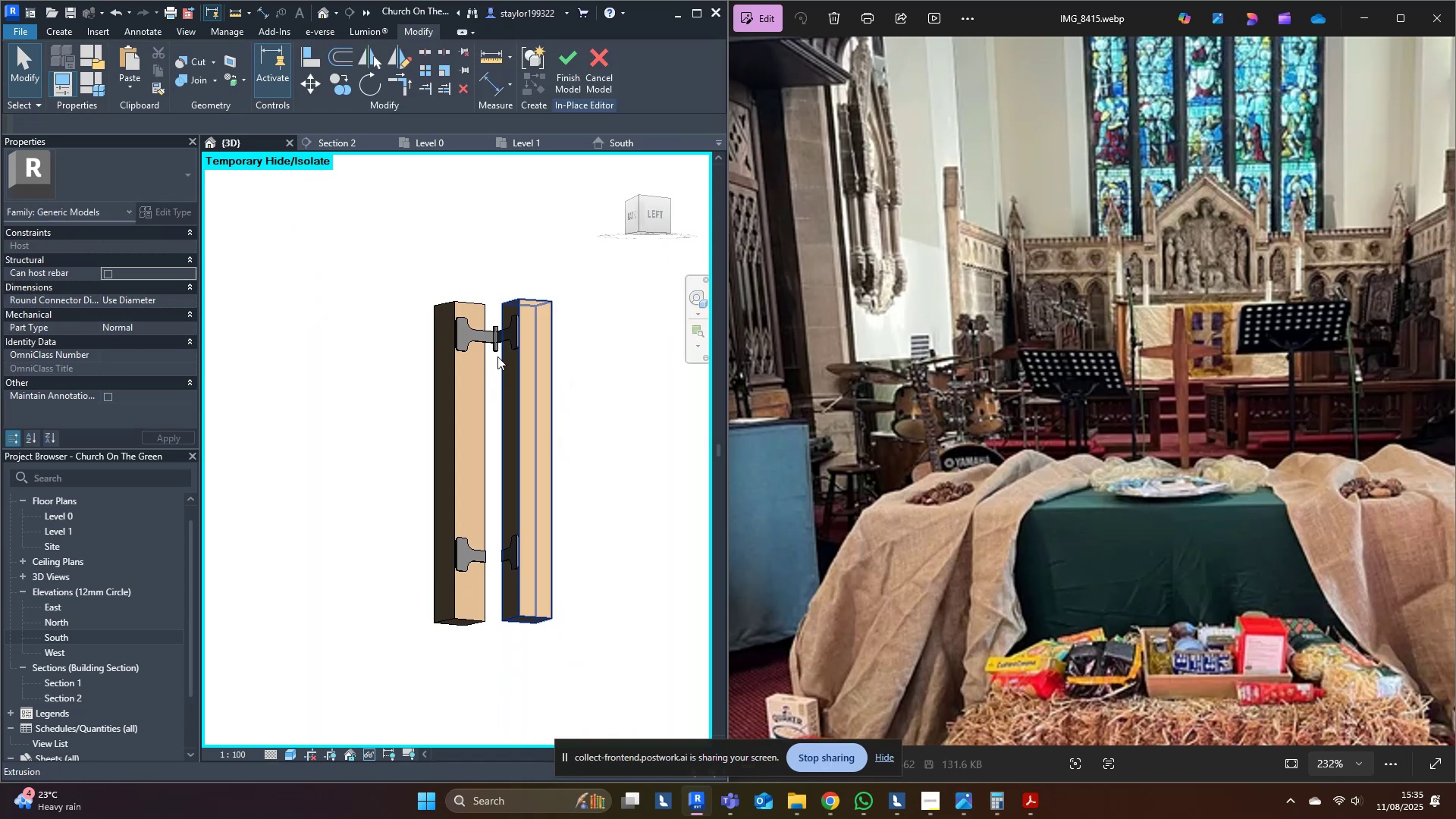 
left_click([497, 356])
 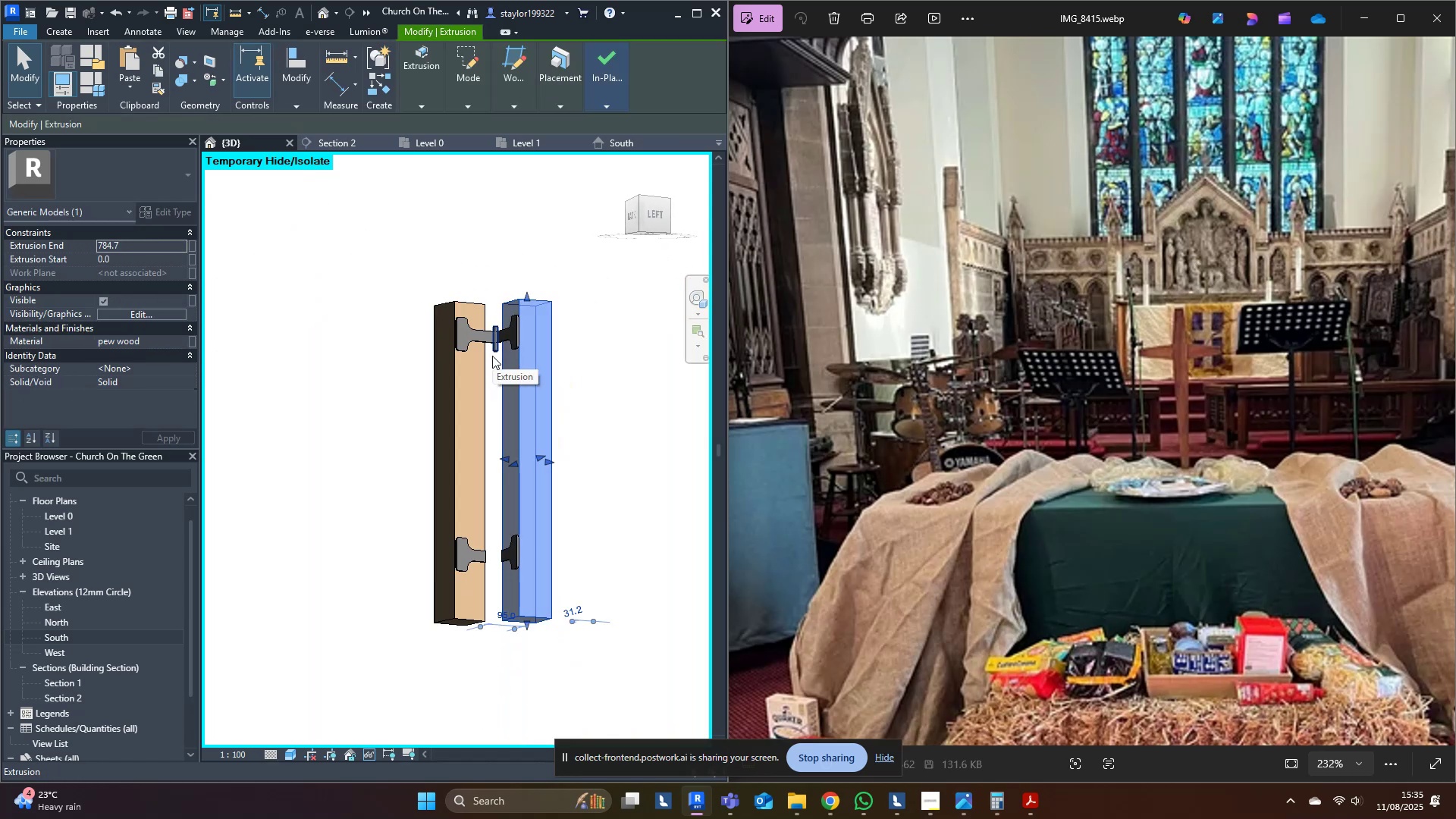 
left_click([492, 354])
 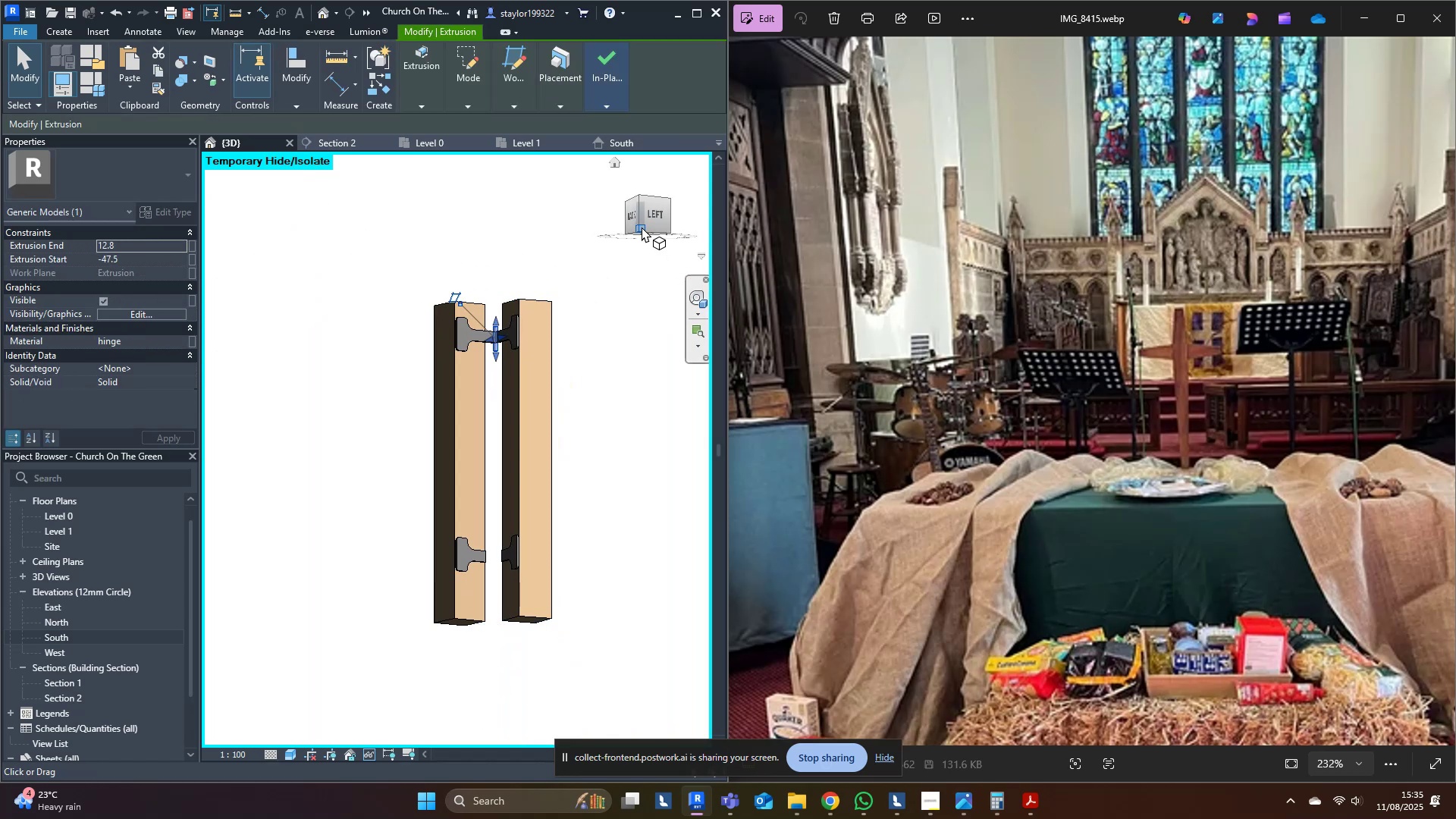 
left_click([640, 214])
 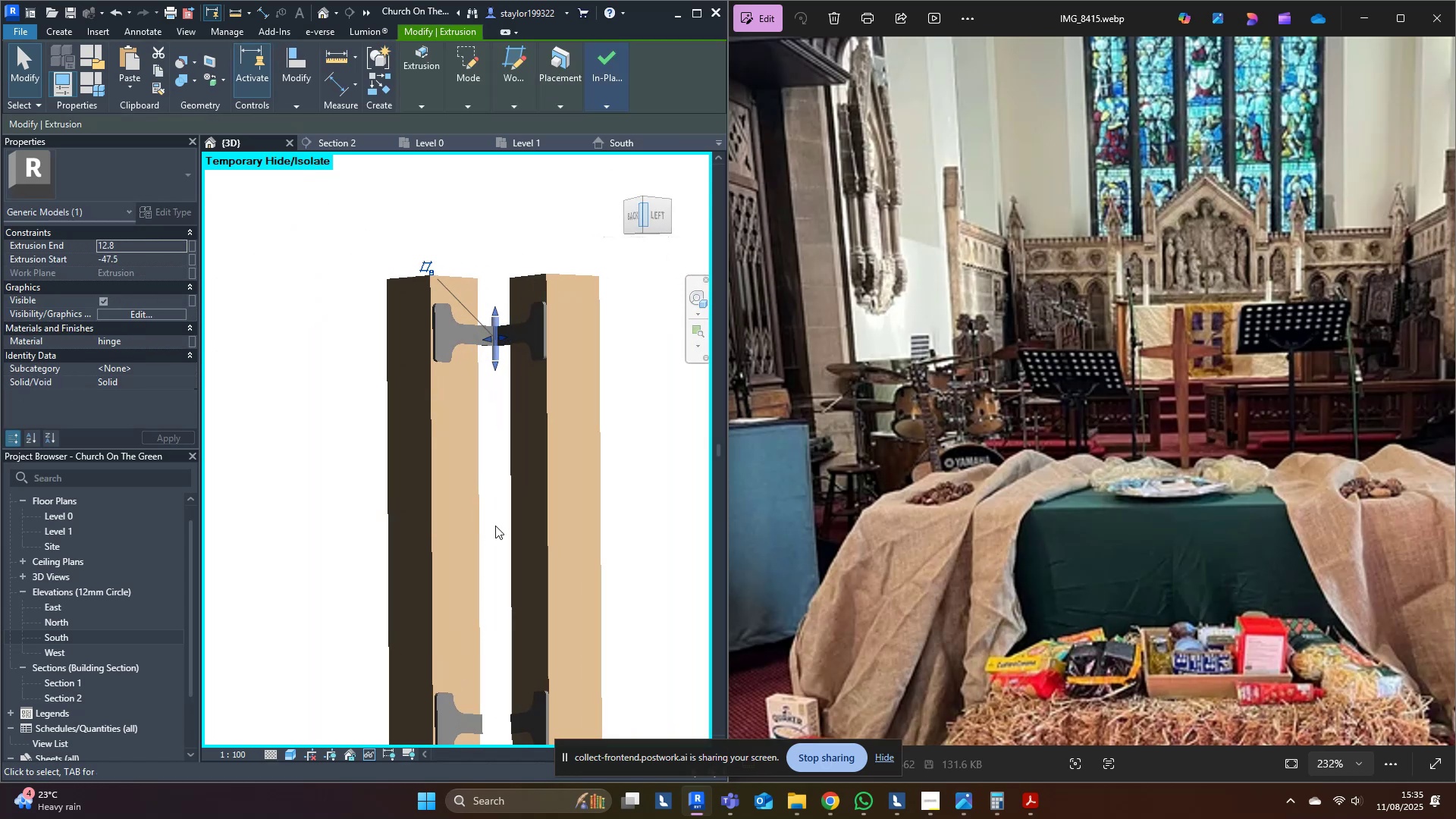 
middle_click([494, 528])
 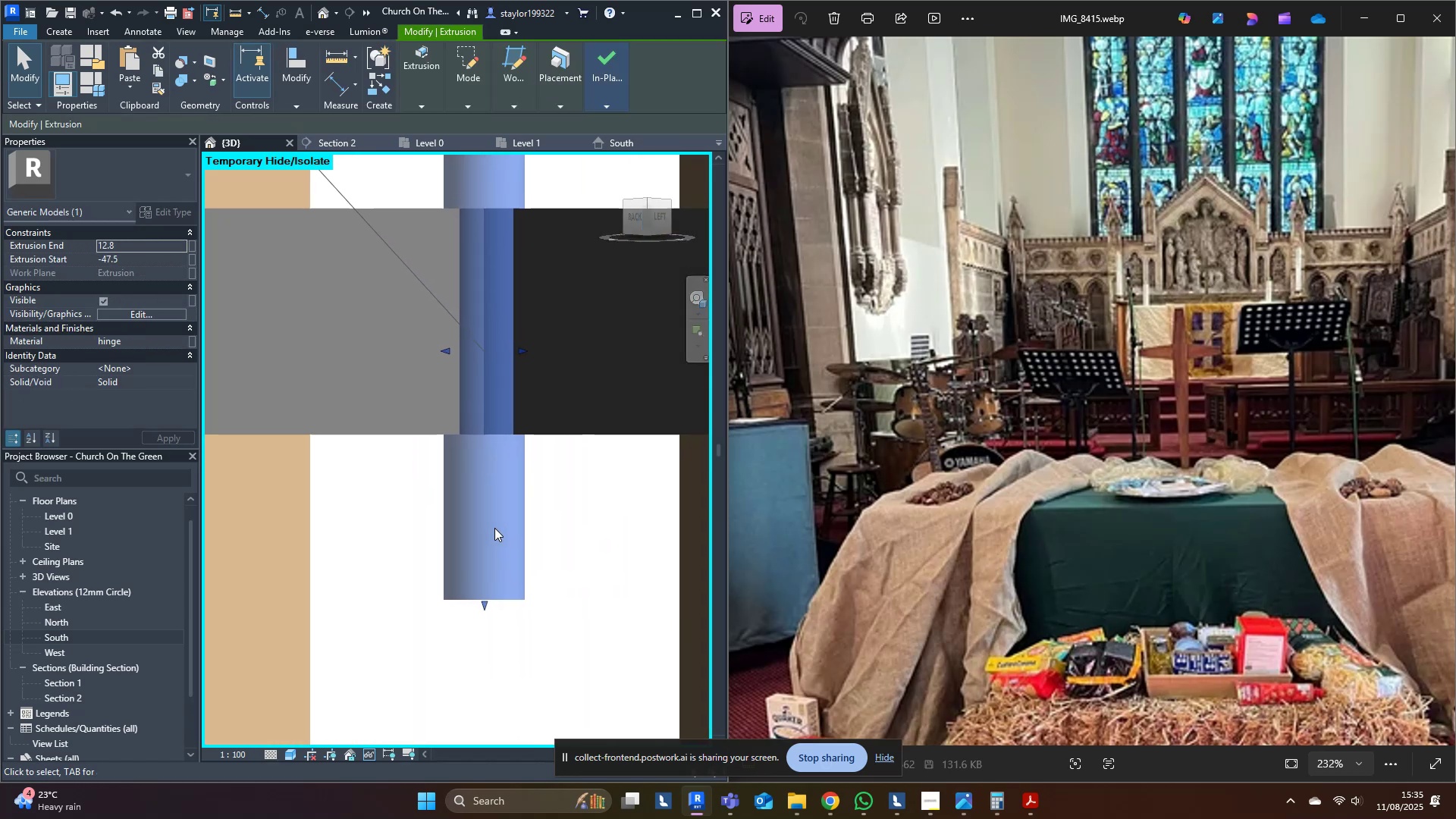 
scroll: coordinate [479, 551], scroll_direction: down, amount: 9.0
 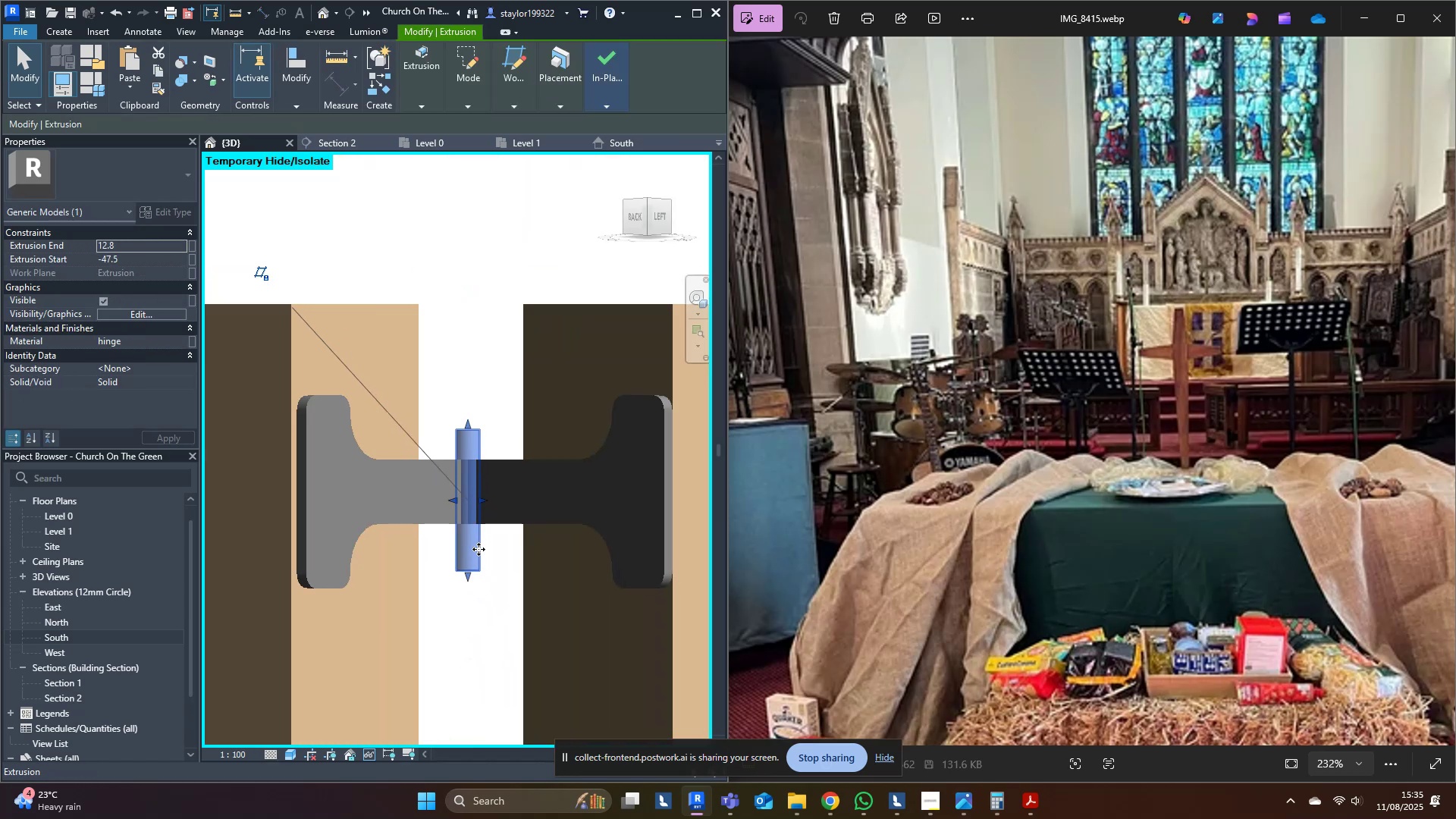 
type(mv)
 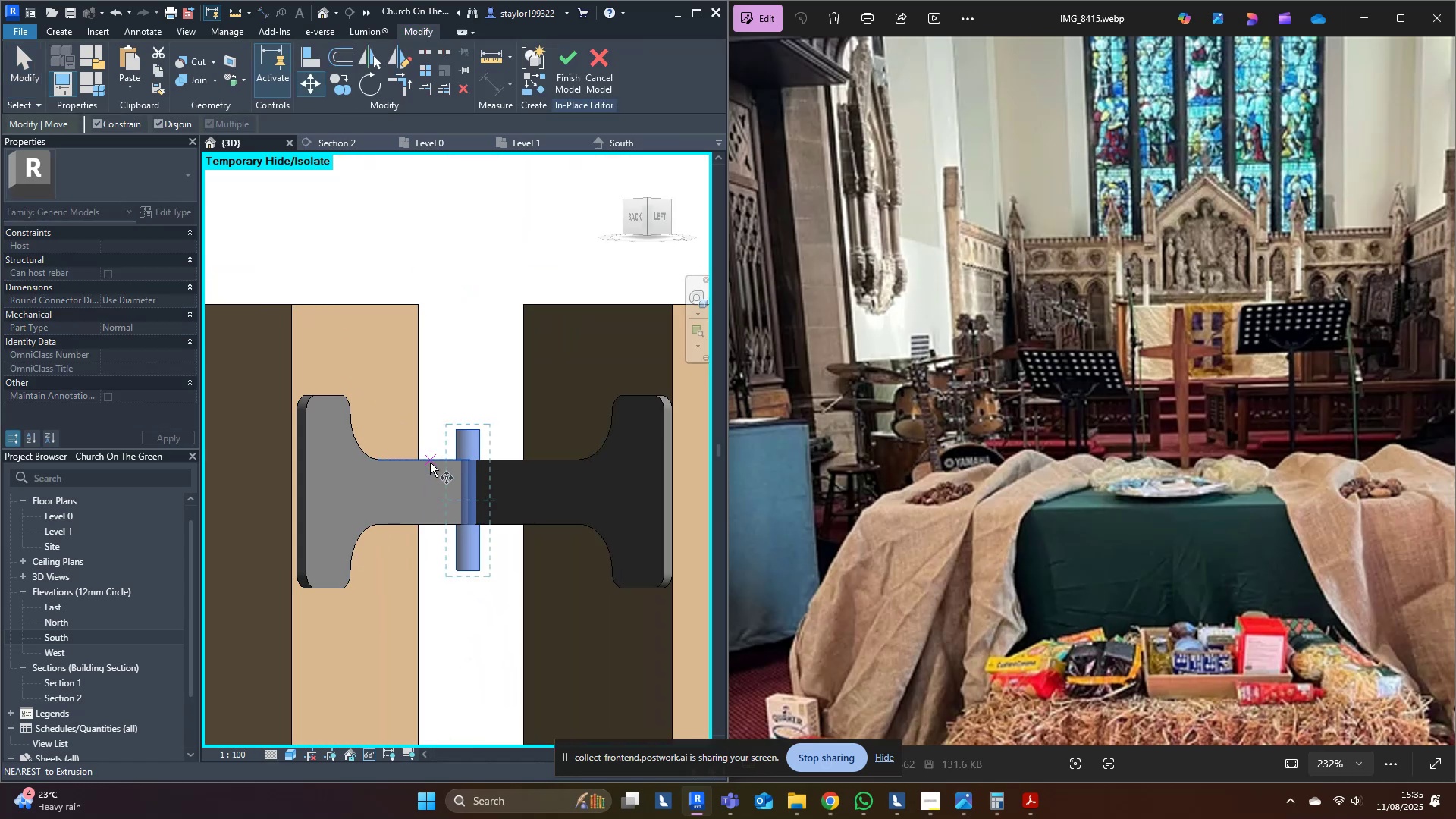 
left_click([431, 457])
 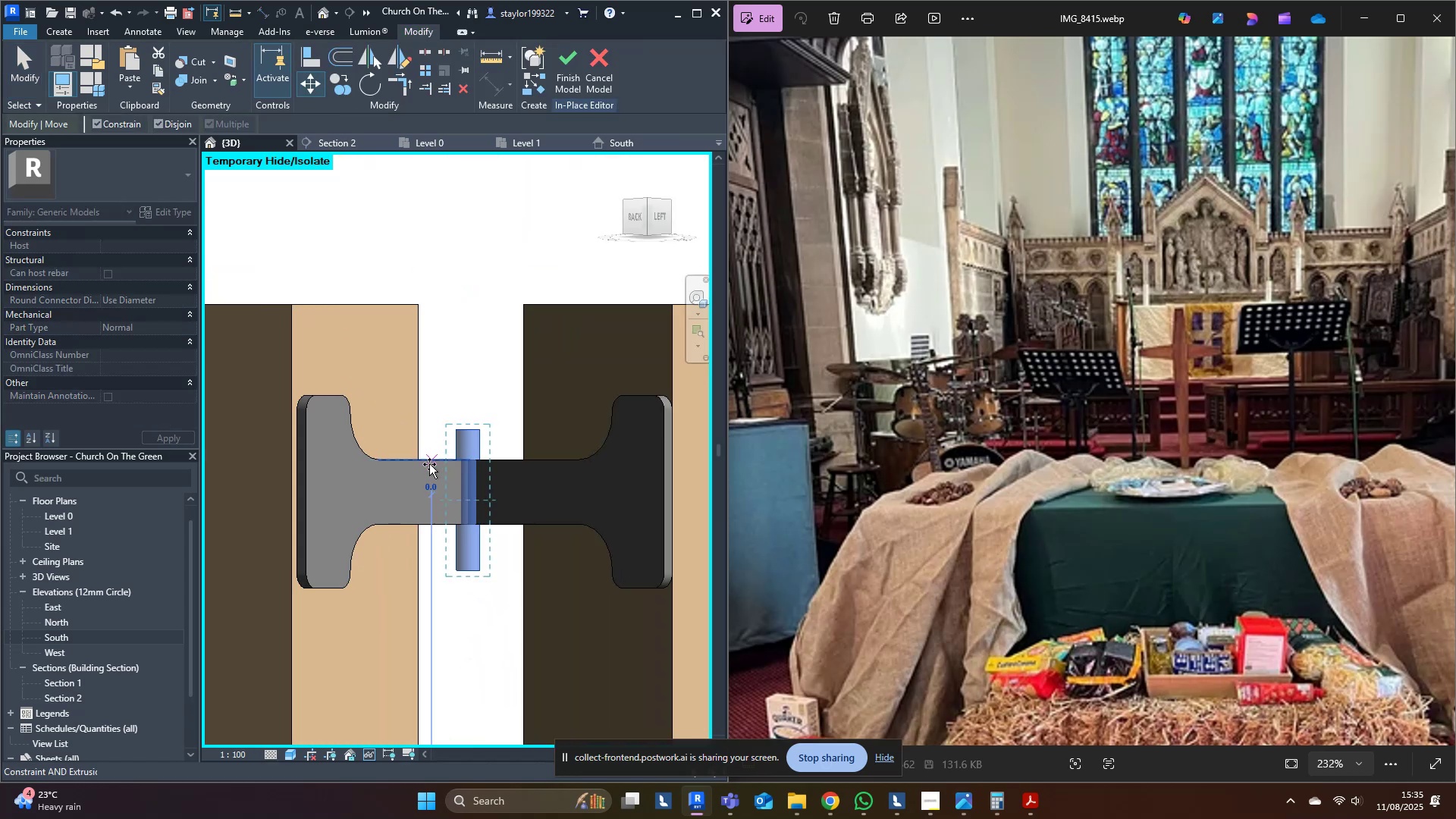 
scroll: coordinate [413, 551], scroll_direction: down, amount: 5.0
 